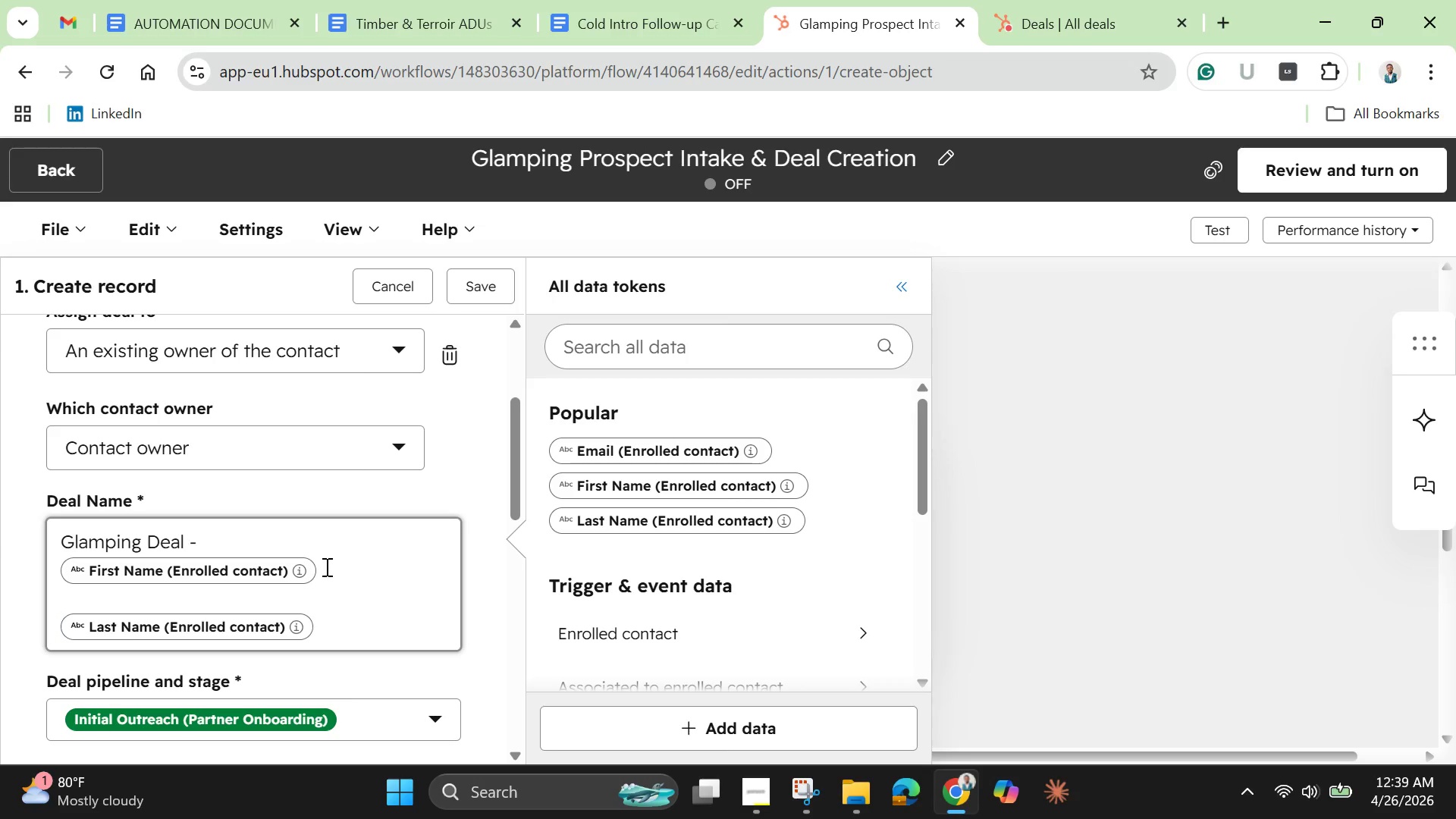 
wait(7.76)
 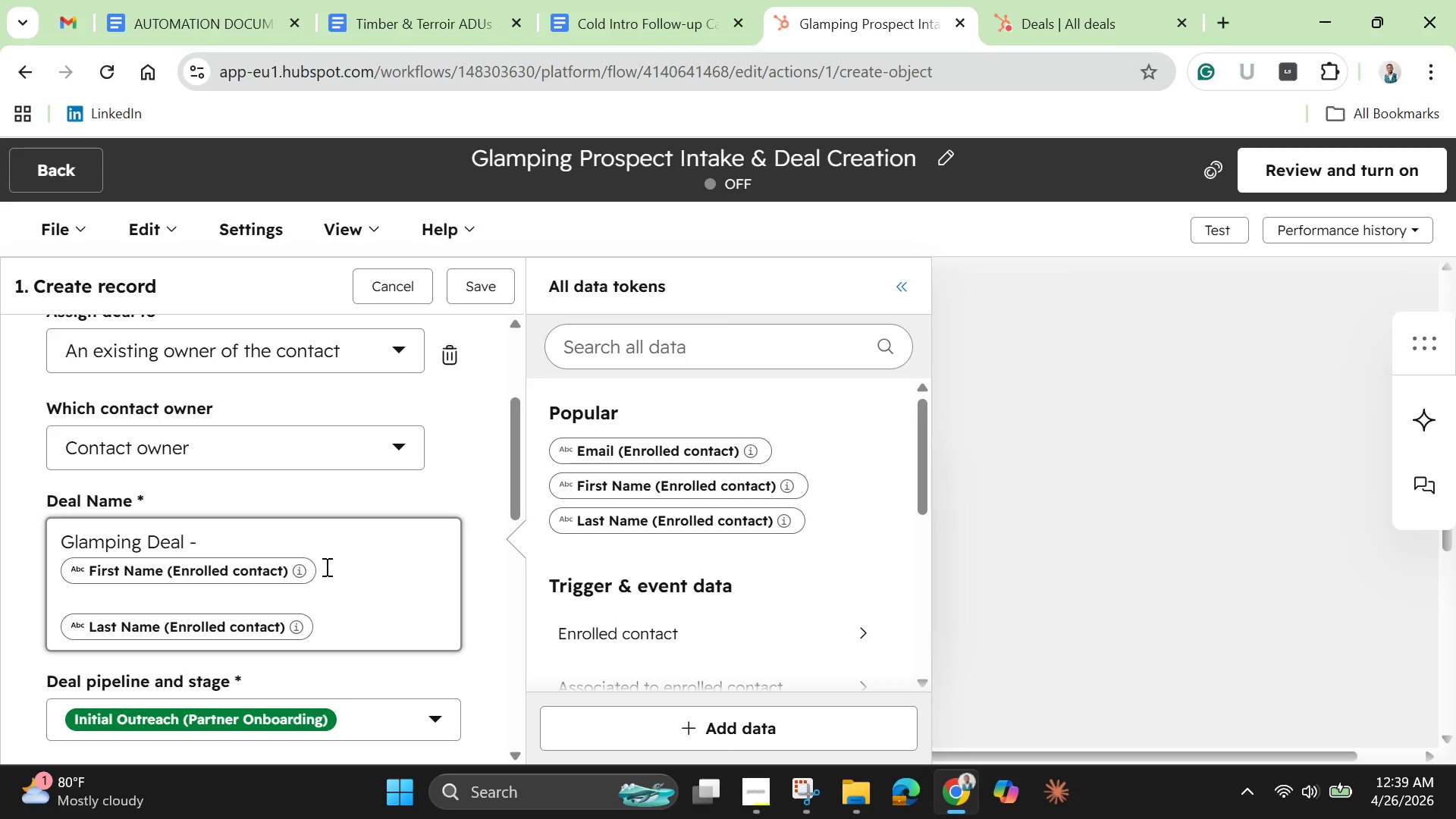 
key(Backspace)
 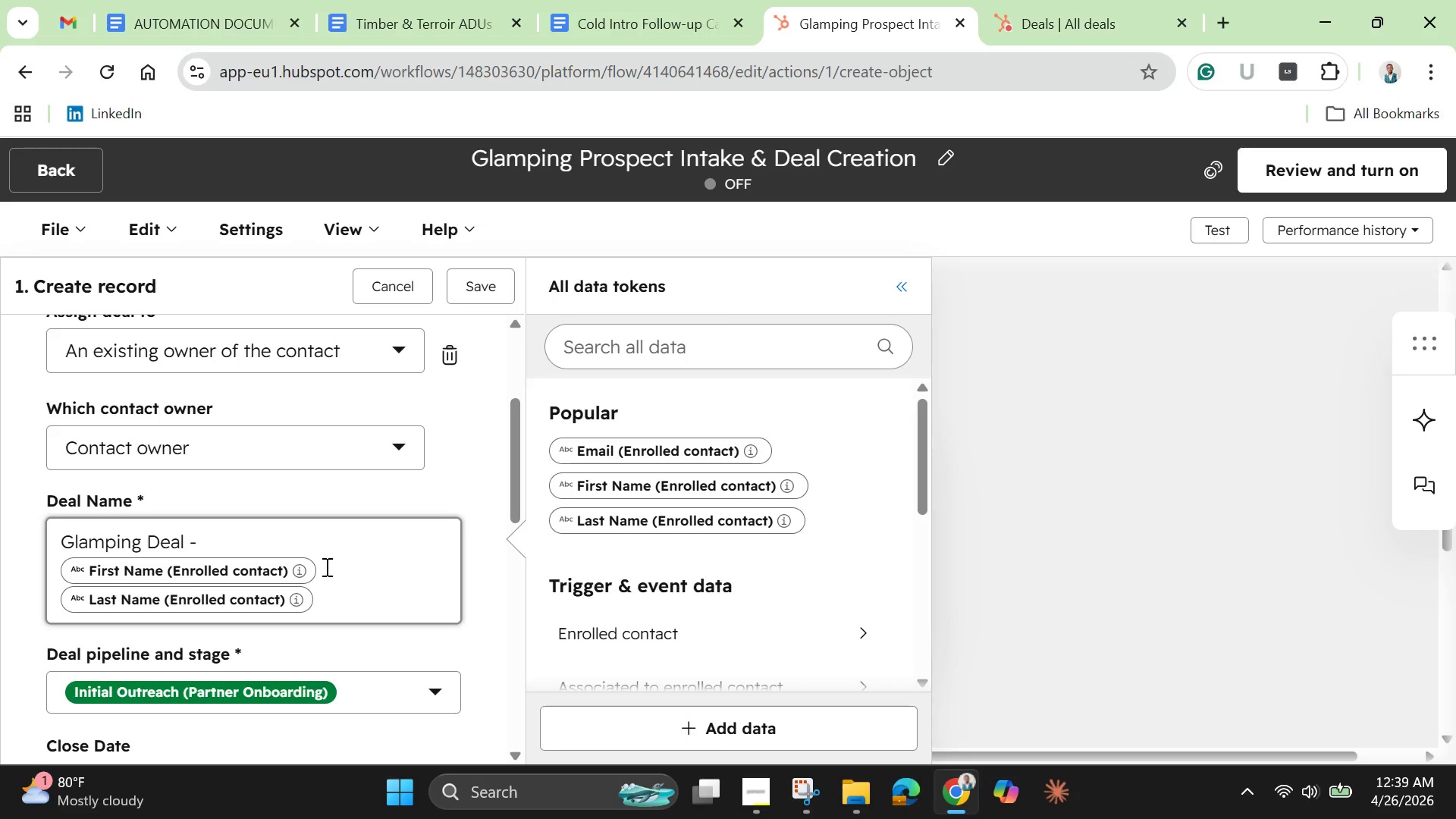 
wait(9.97)
 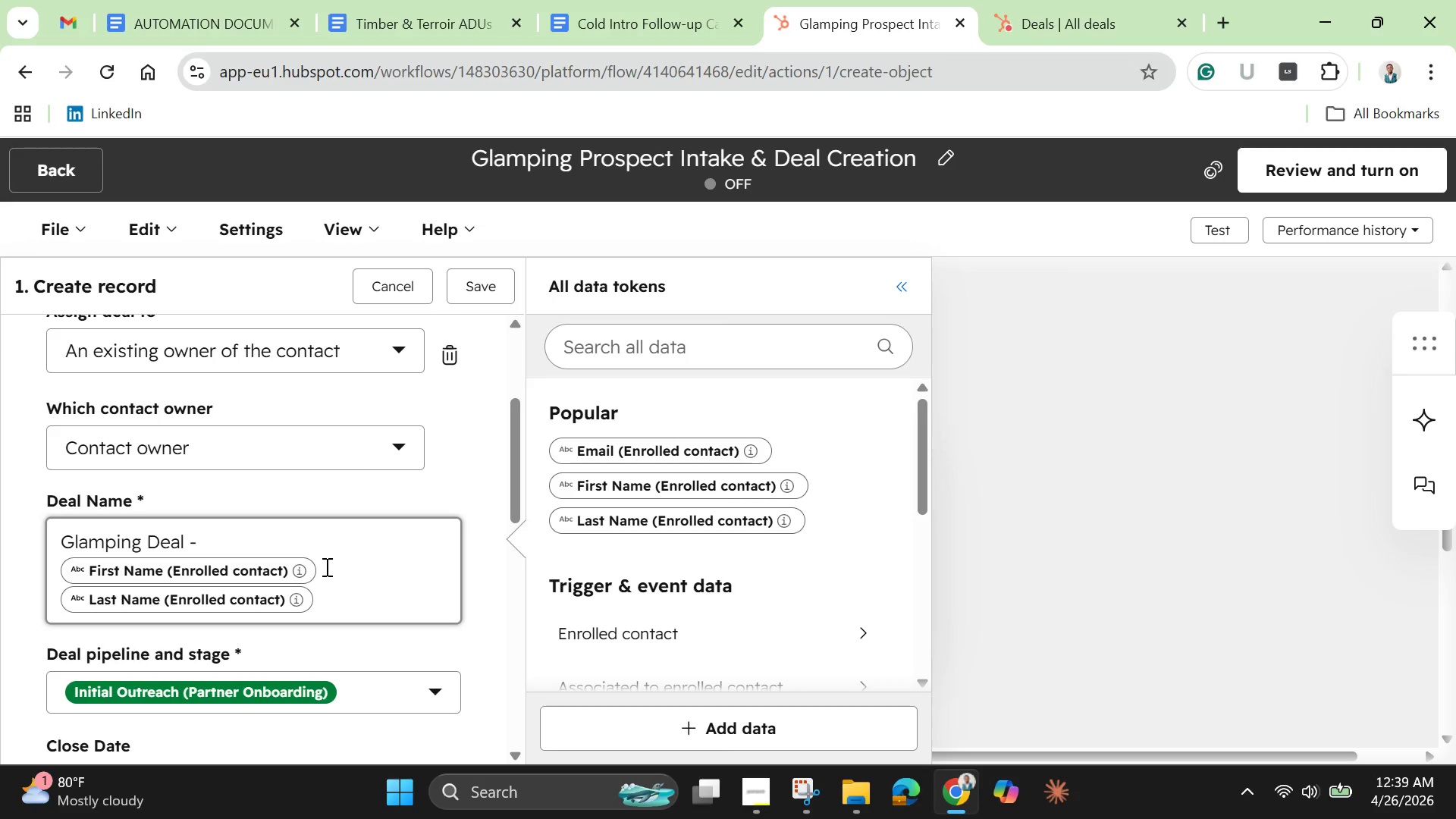 
scroll: coordinate [315, 559], scroll_direction: up, amount: 3.0
 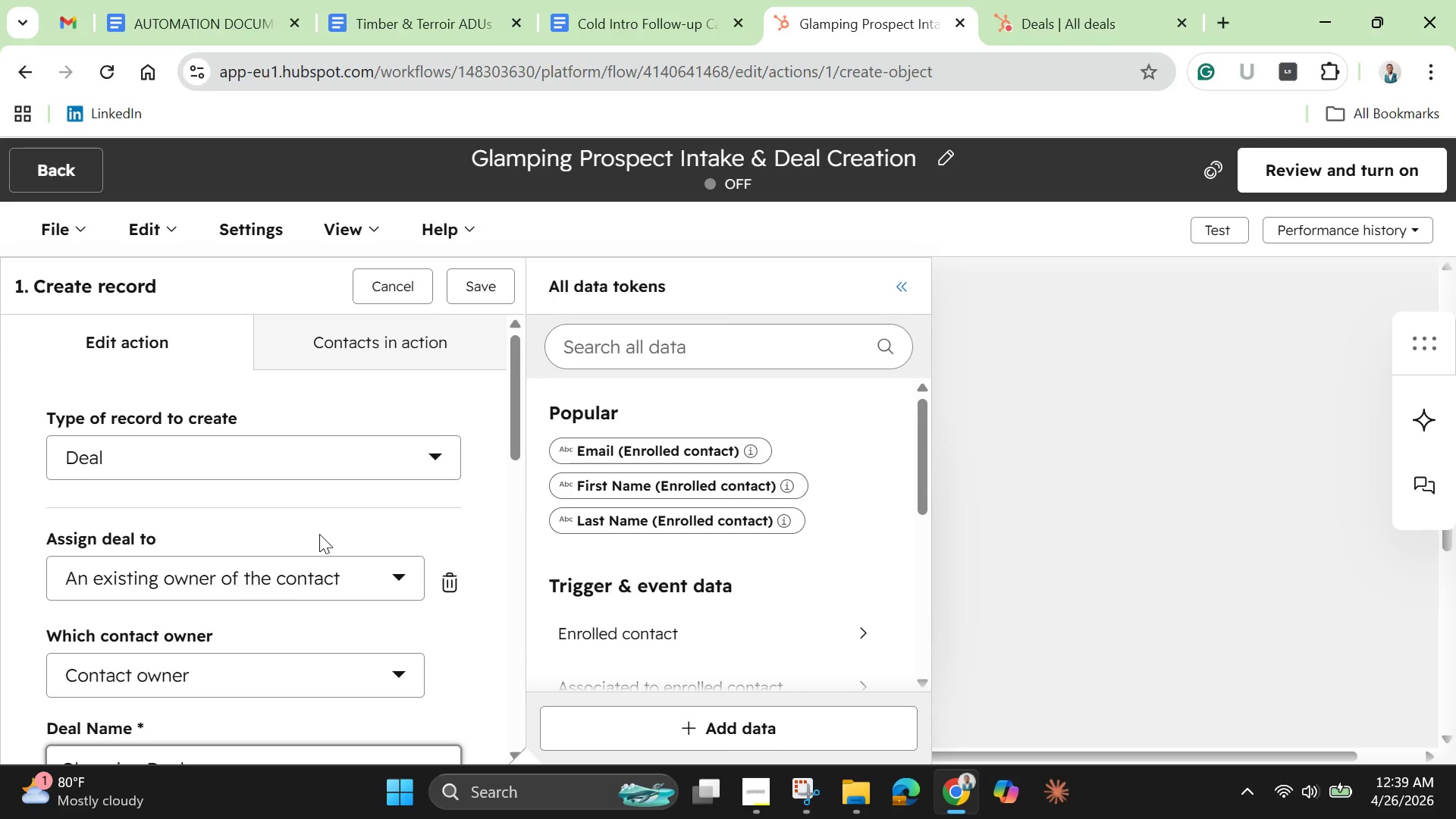 
scroll: coordinate [321, 534], scroll_direction: down, amount: 3.0
 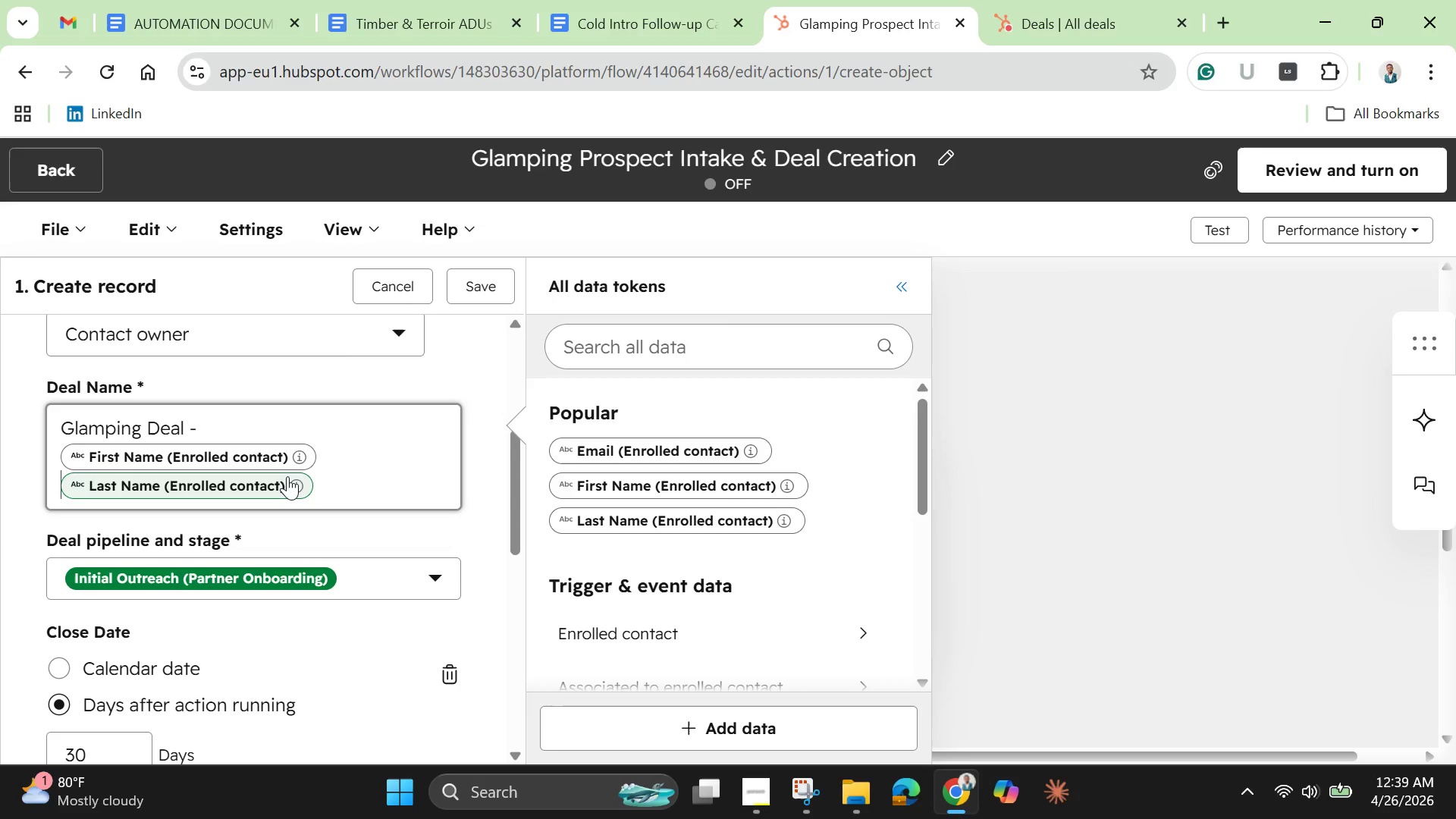 
wait(6.72)
 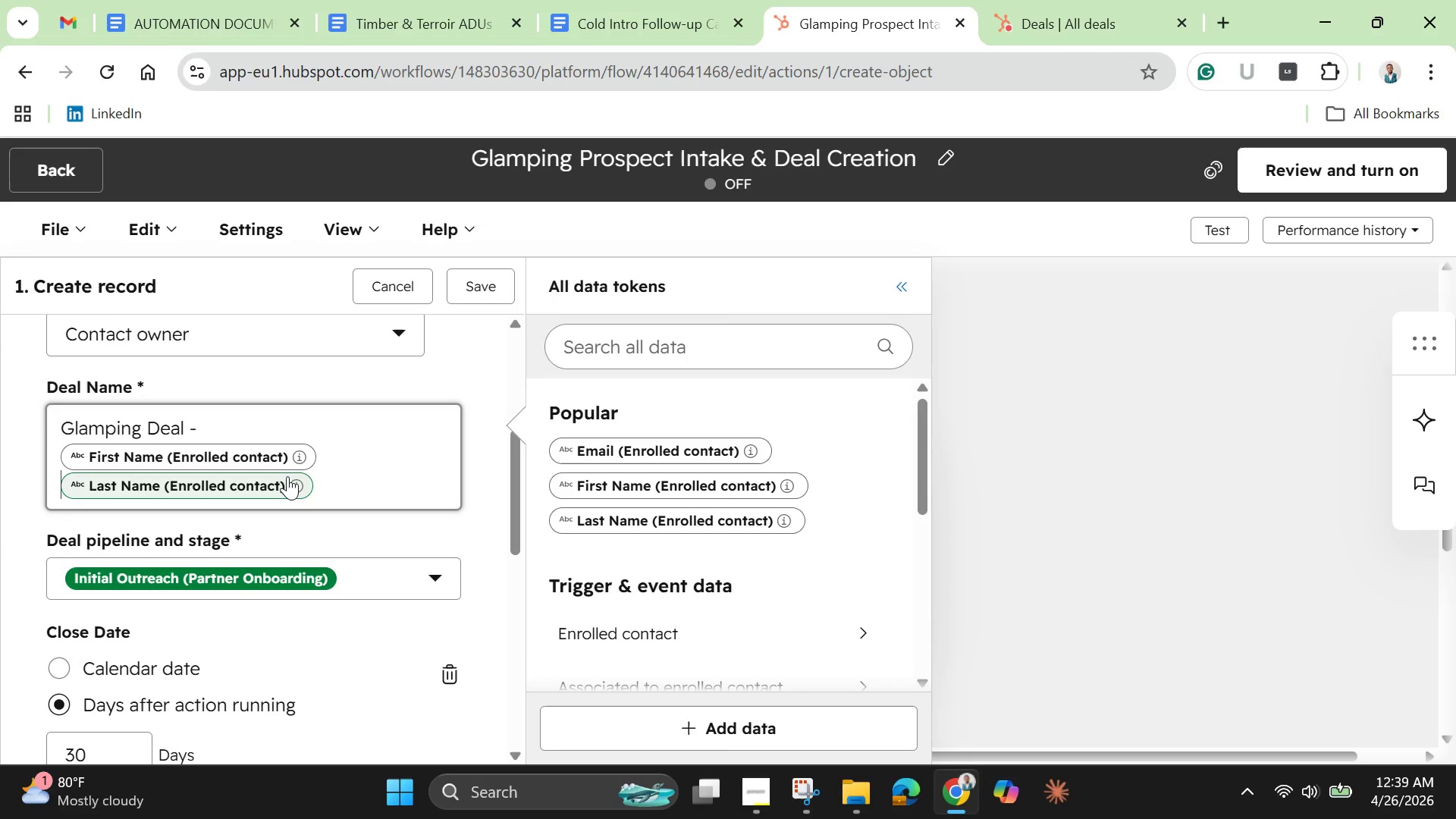 
scroll: coordinate [287, 476], scroll_direction: down, amount: 4.0
 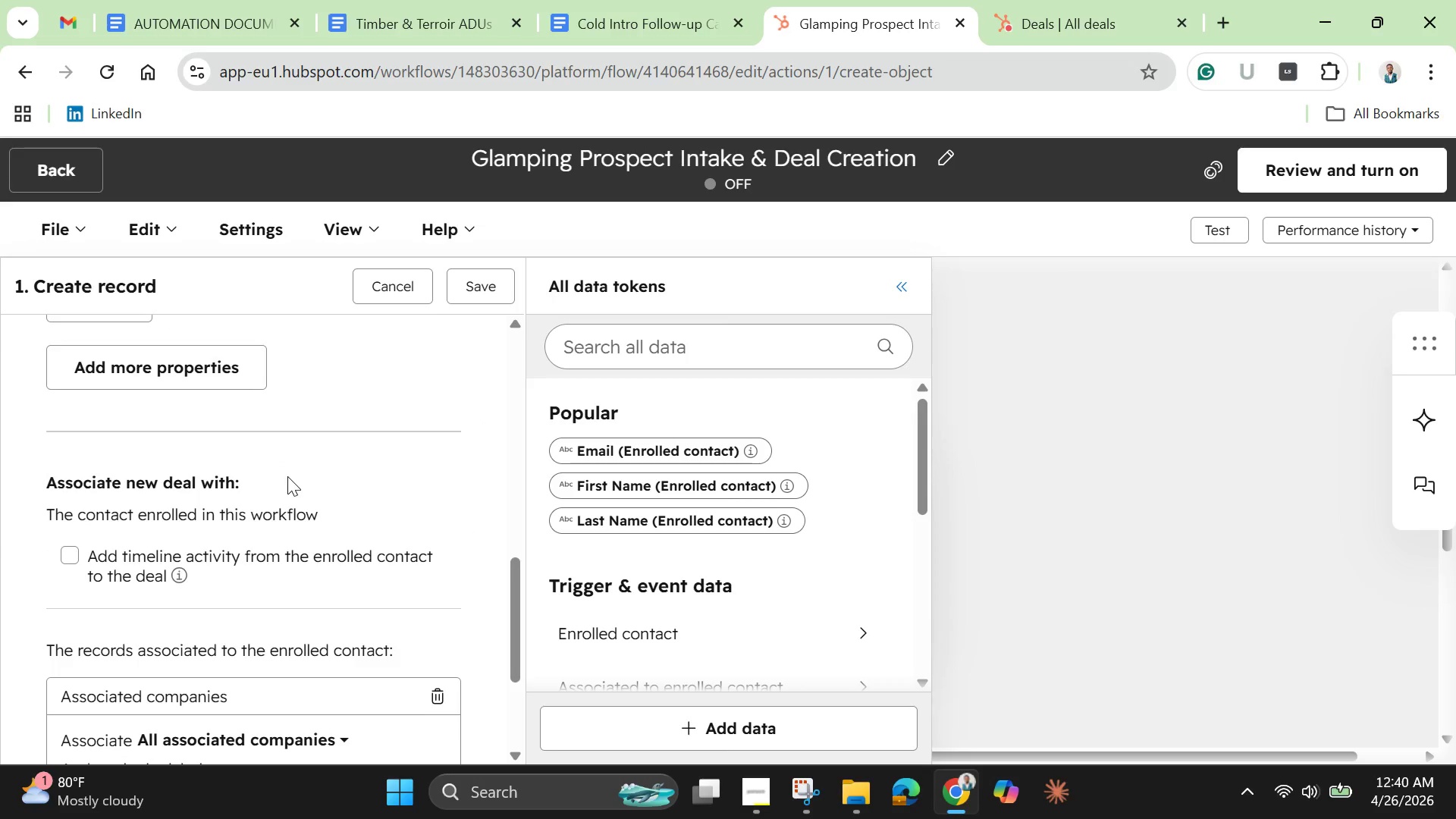 
wait(9.11)
 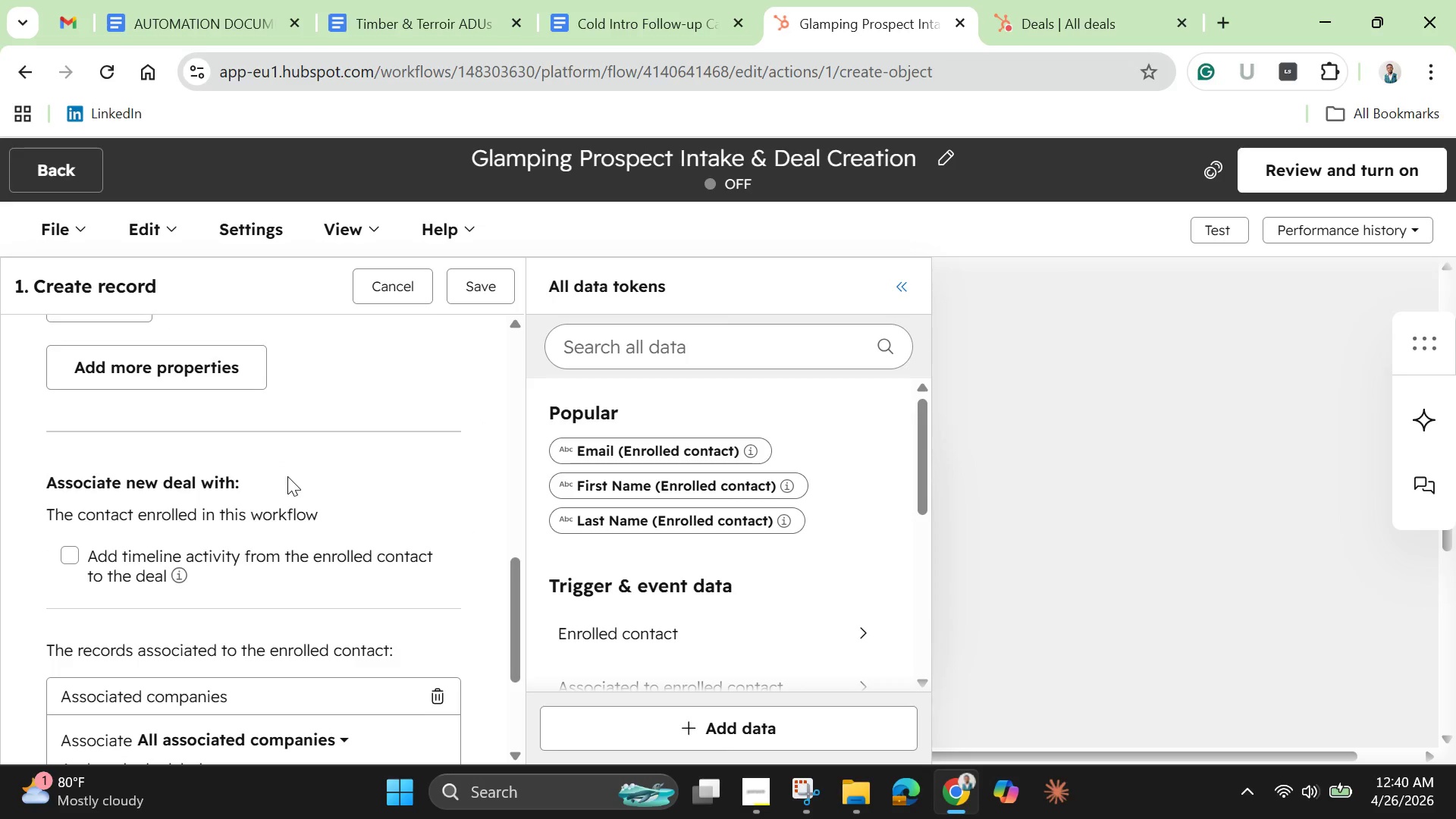 
scroll: coordinate [287, 476], scroll_direction: down, amount: 6.0
 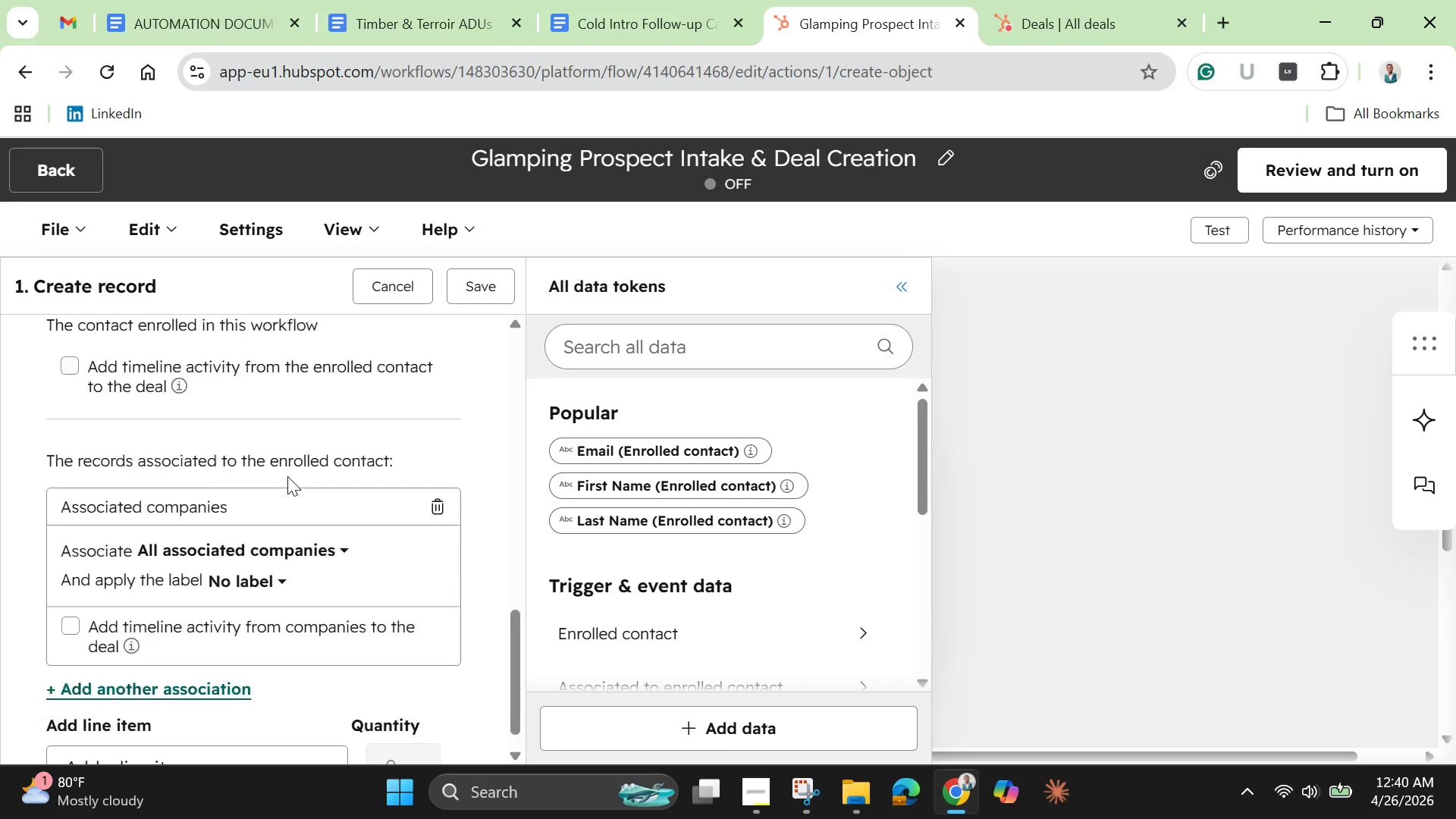 
scroll: coordinate [287, 476], scroll_direction: up, amount: 4.0
 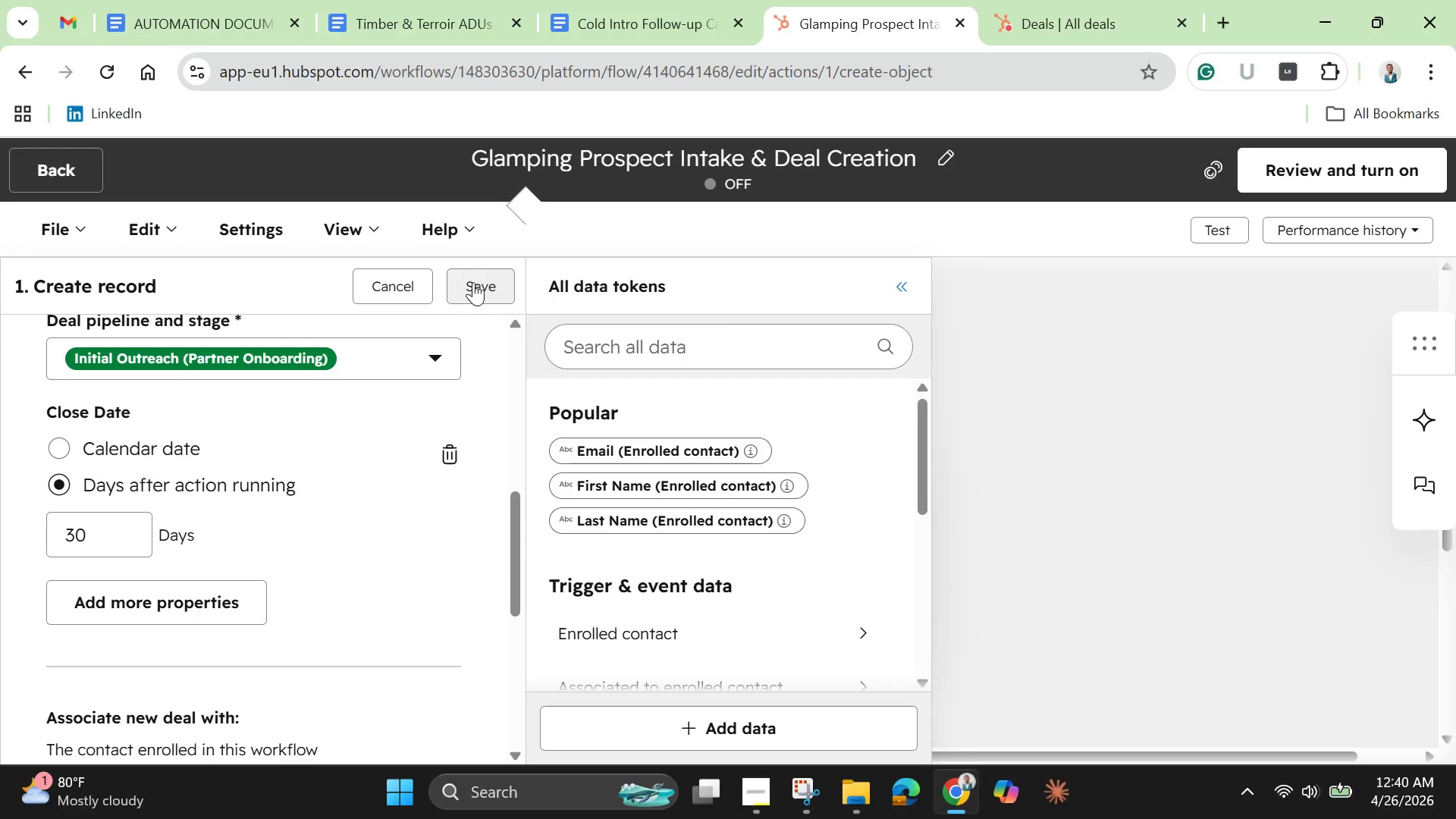 
left_click([478, 288])
 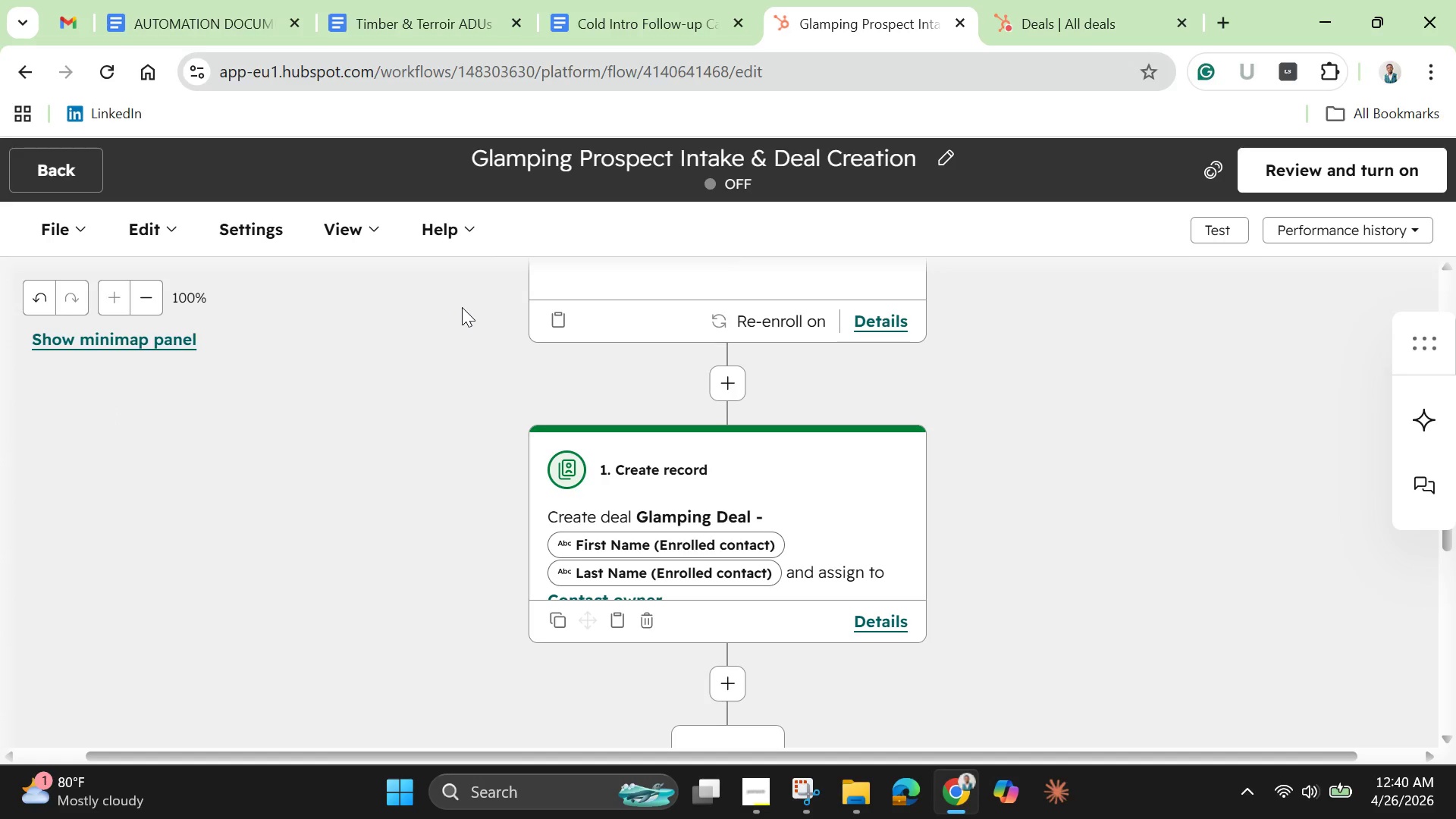 
wait(27.16)
 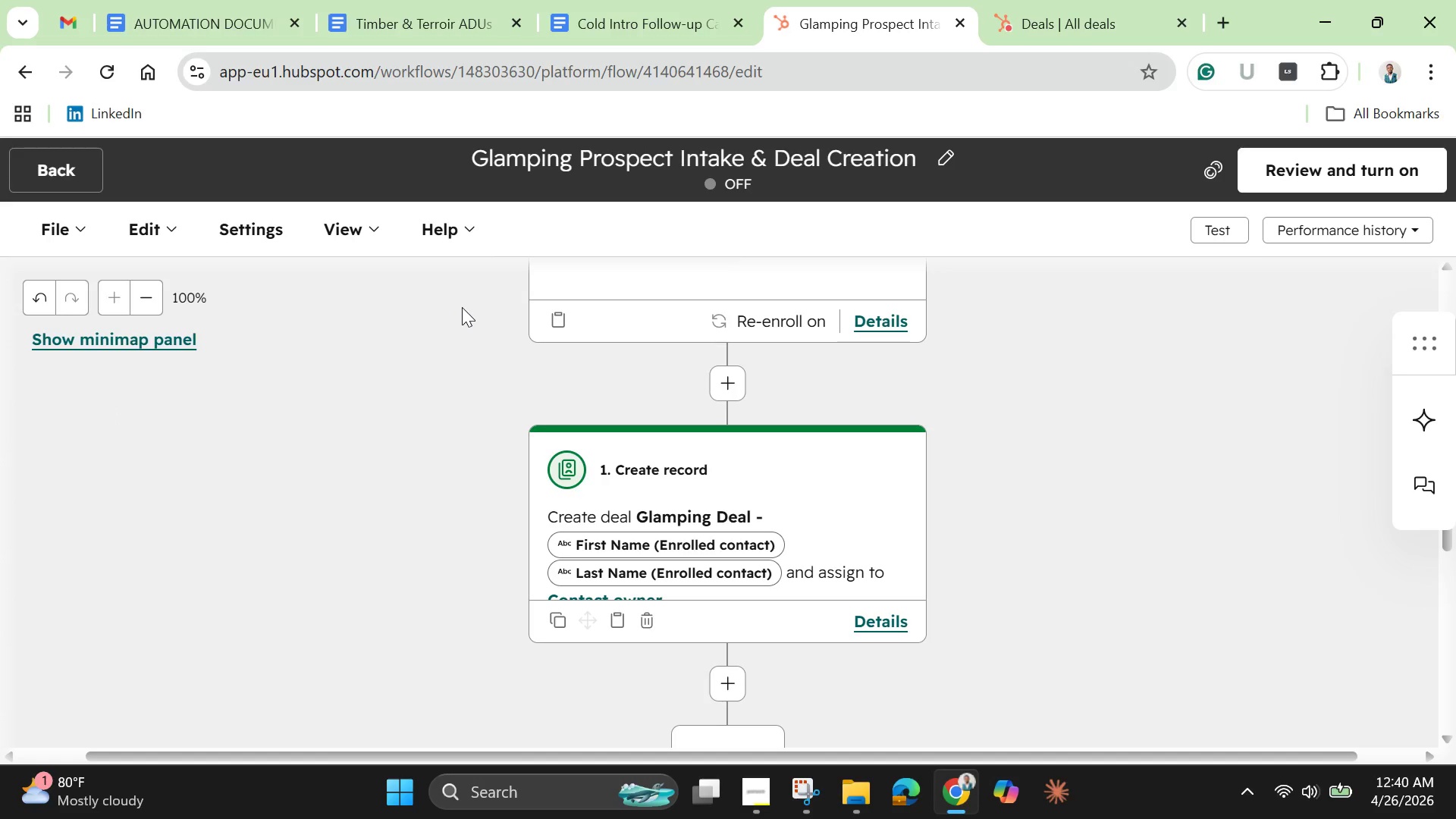 
scroll: coordinate [471, 306], scroll_direction: down, amount: 1.0
 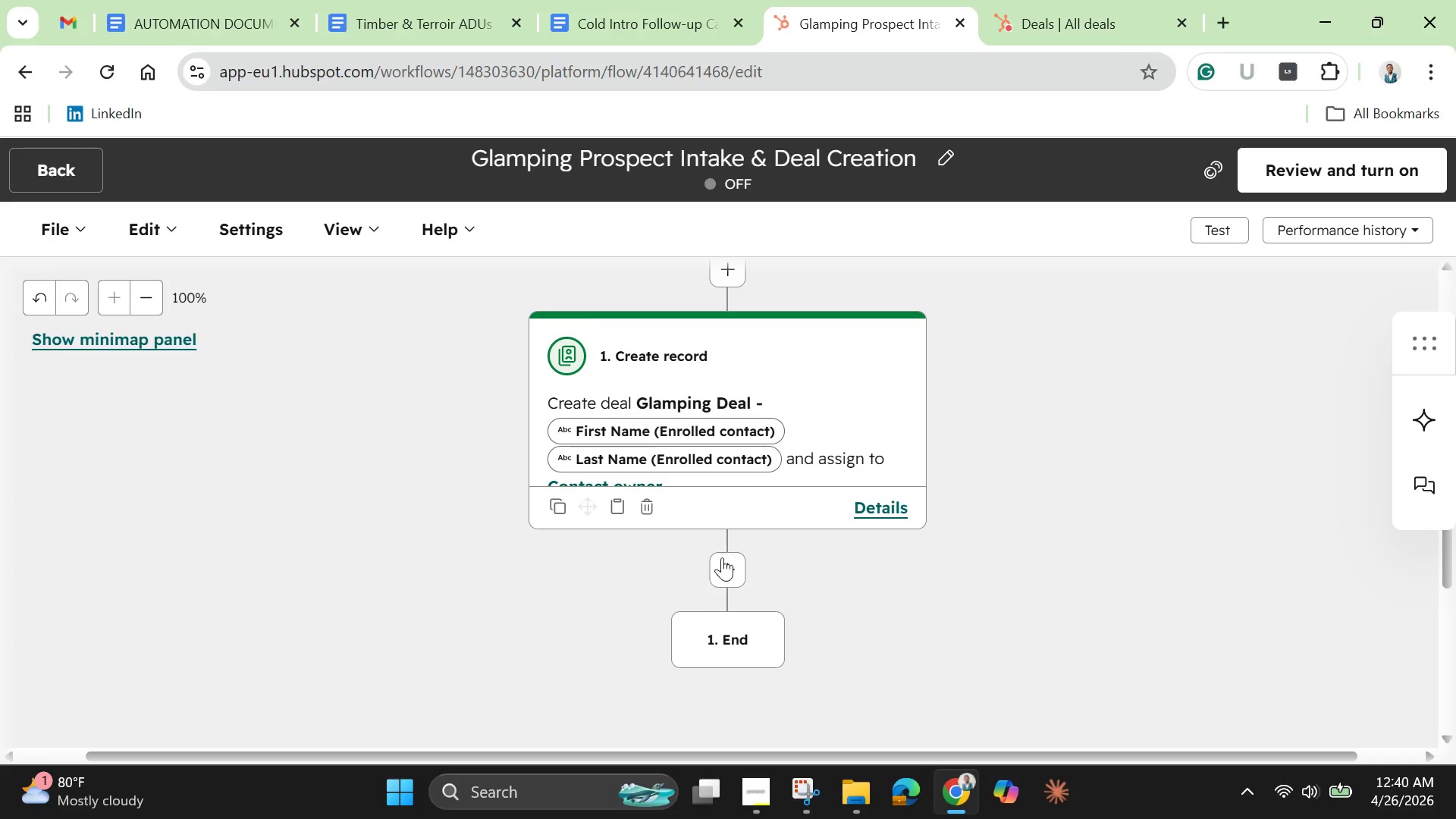 
left_click([722, 560])
 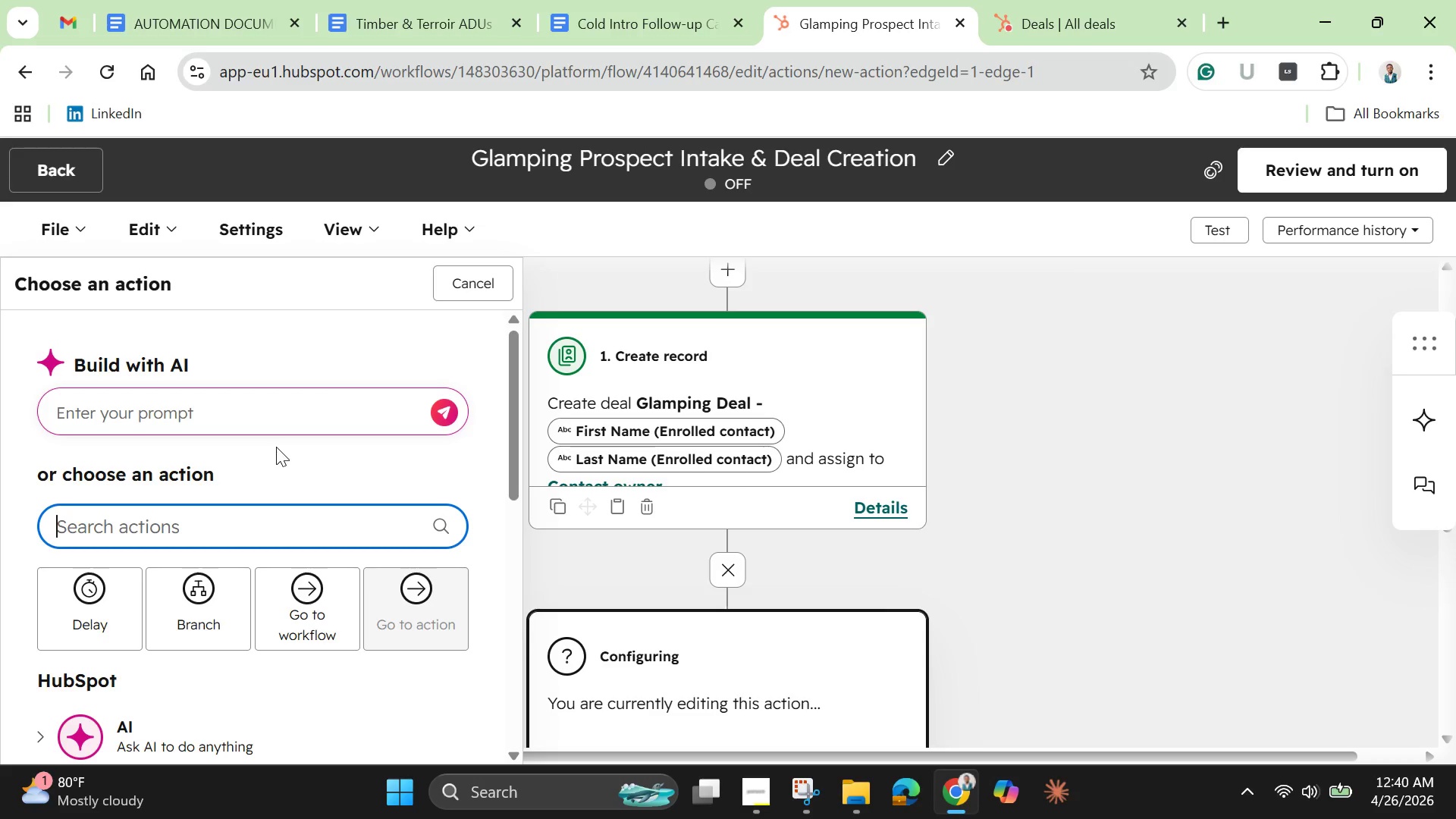 
wait(18.0)
 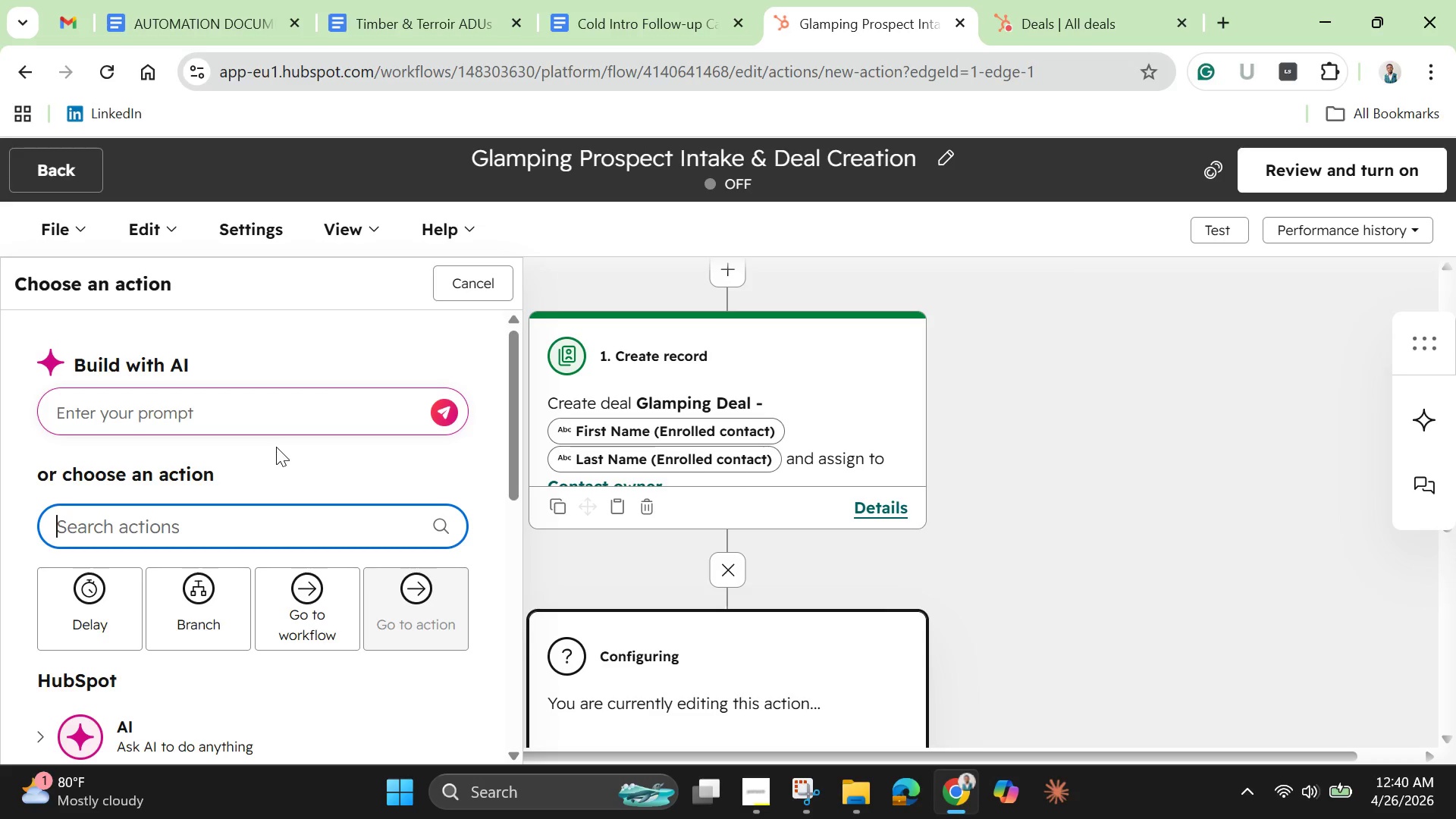 
scroll: coordinate [230, 536], scroll_direction: down, amount: 5.0
 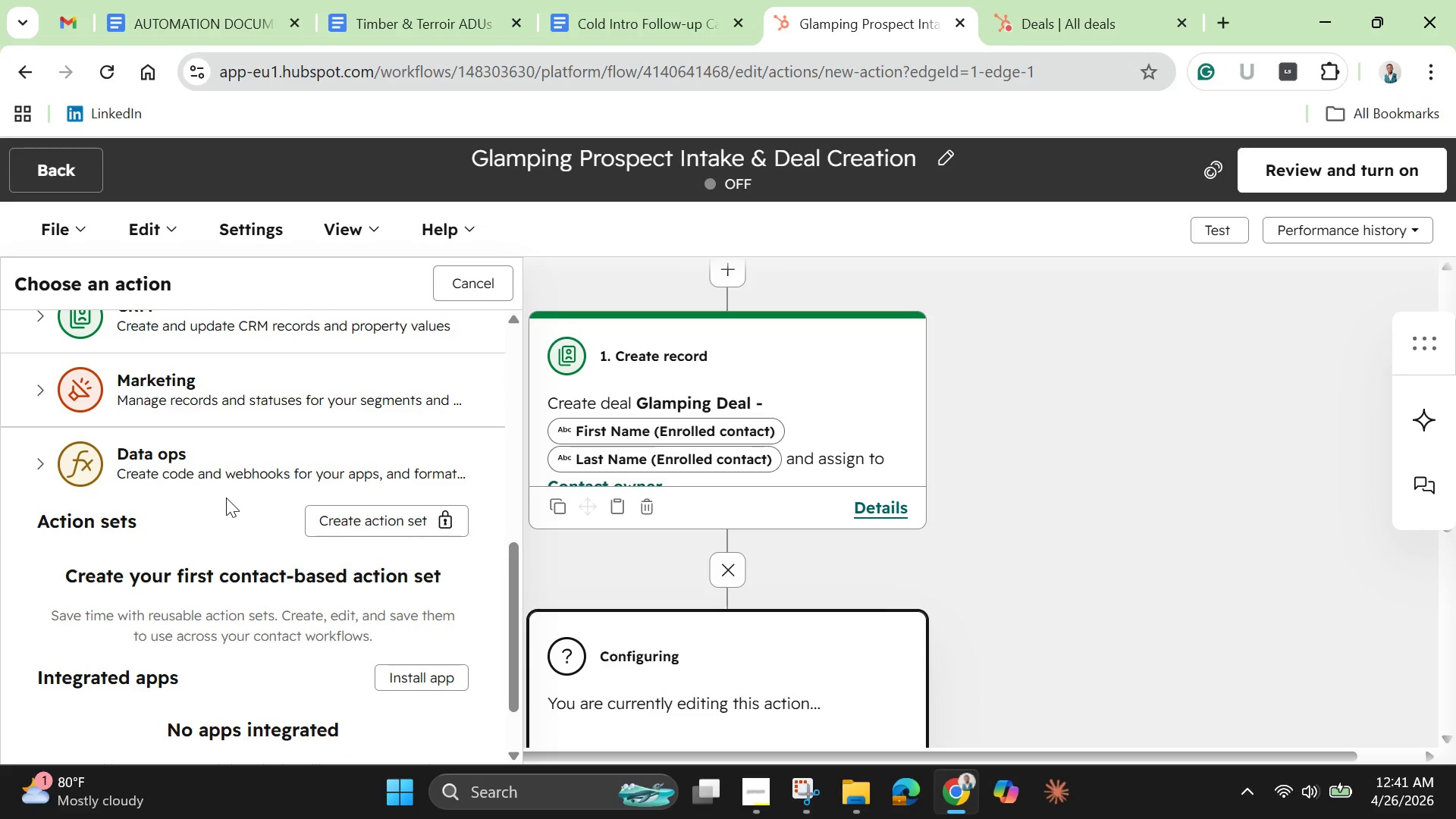 
scroll: coordinate [226, 497], scroll_direction: up, amount: 1.0
 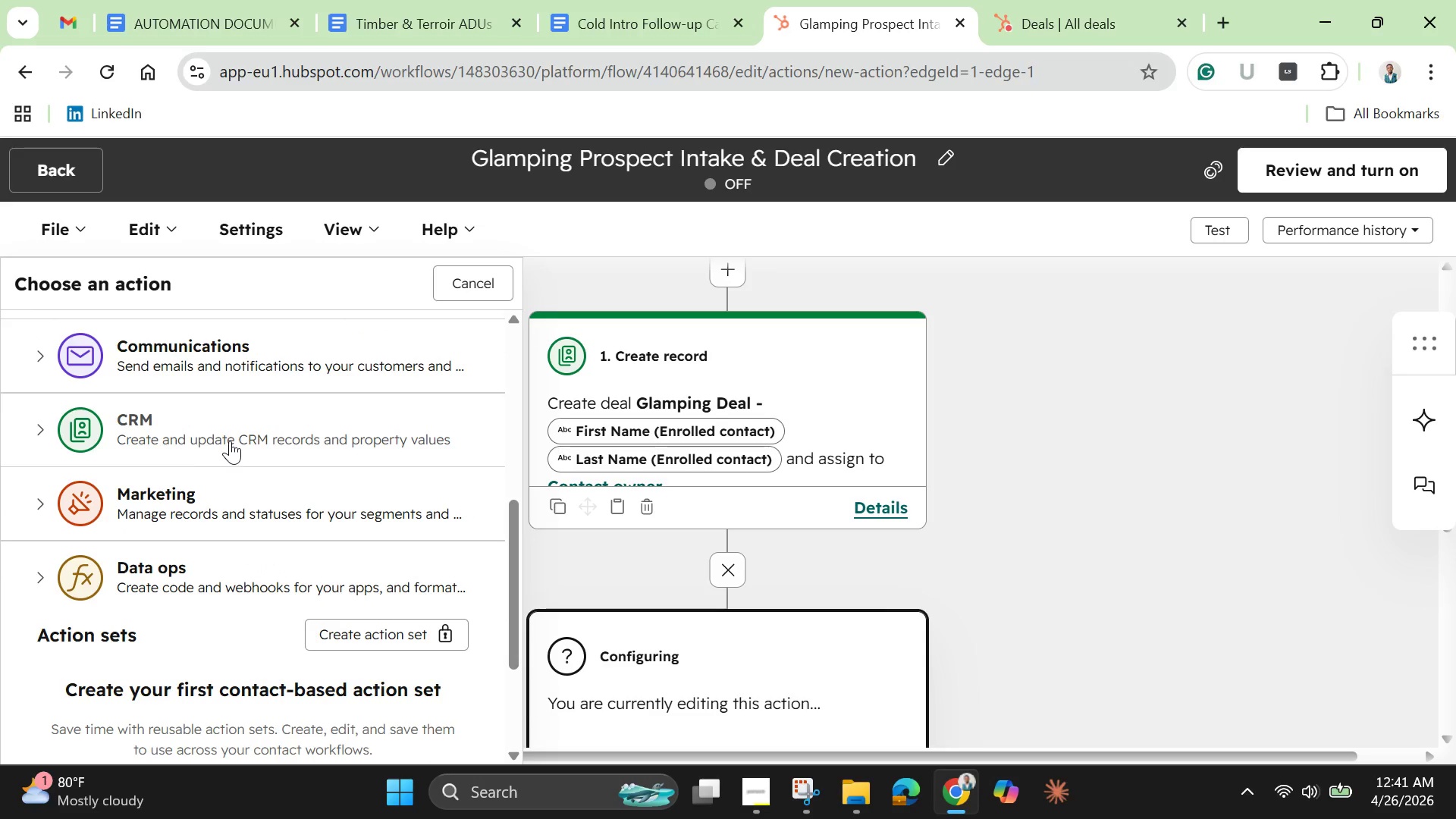 
left_click([230, 439])
 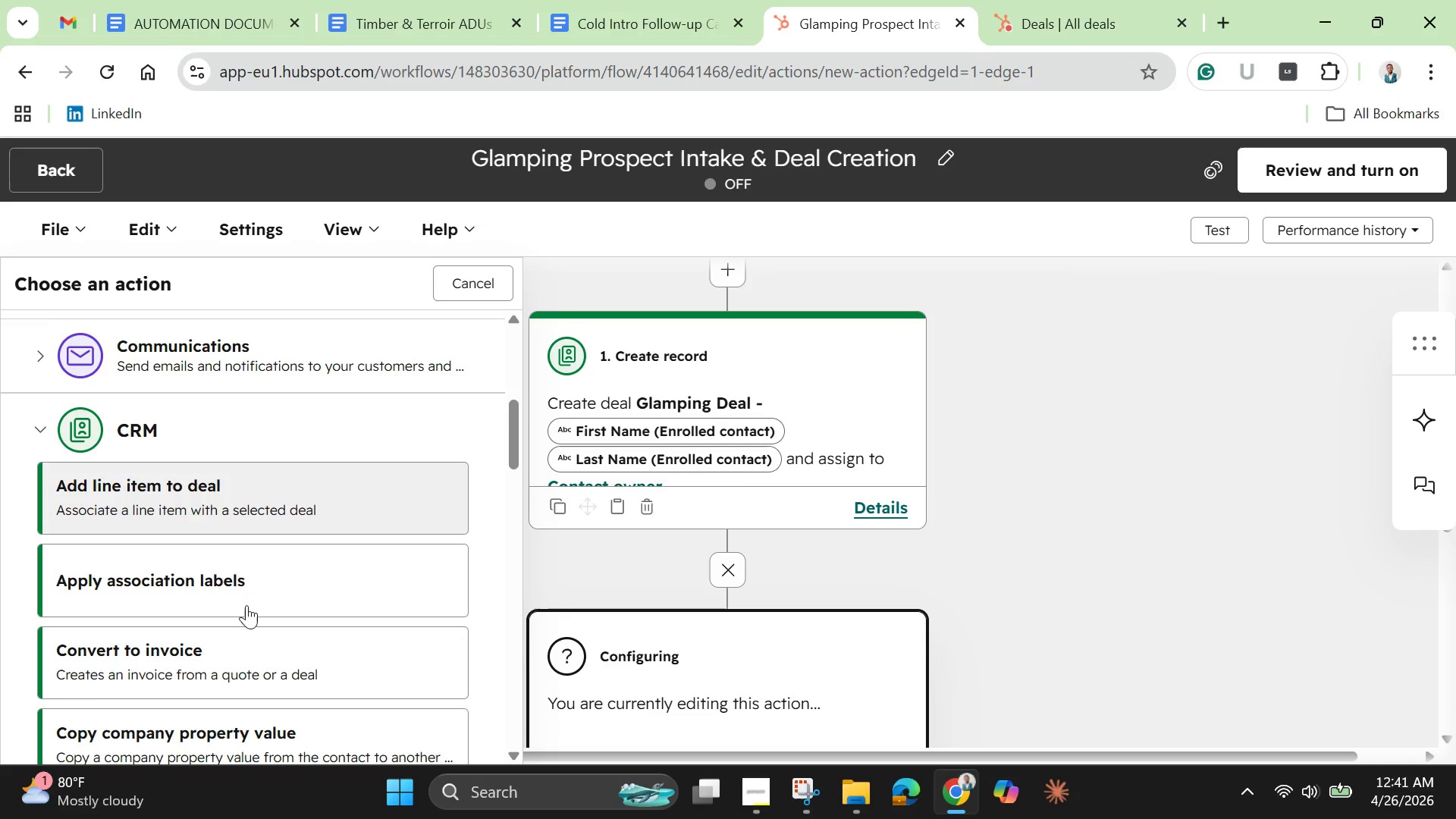 
scroll: coordinate [246, 613], scroll_direction: down, amount: 5.0
 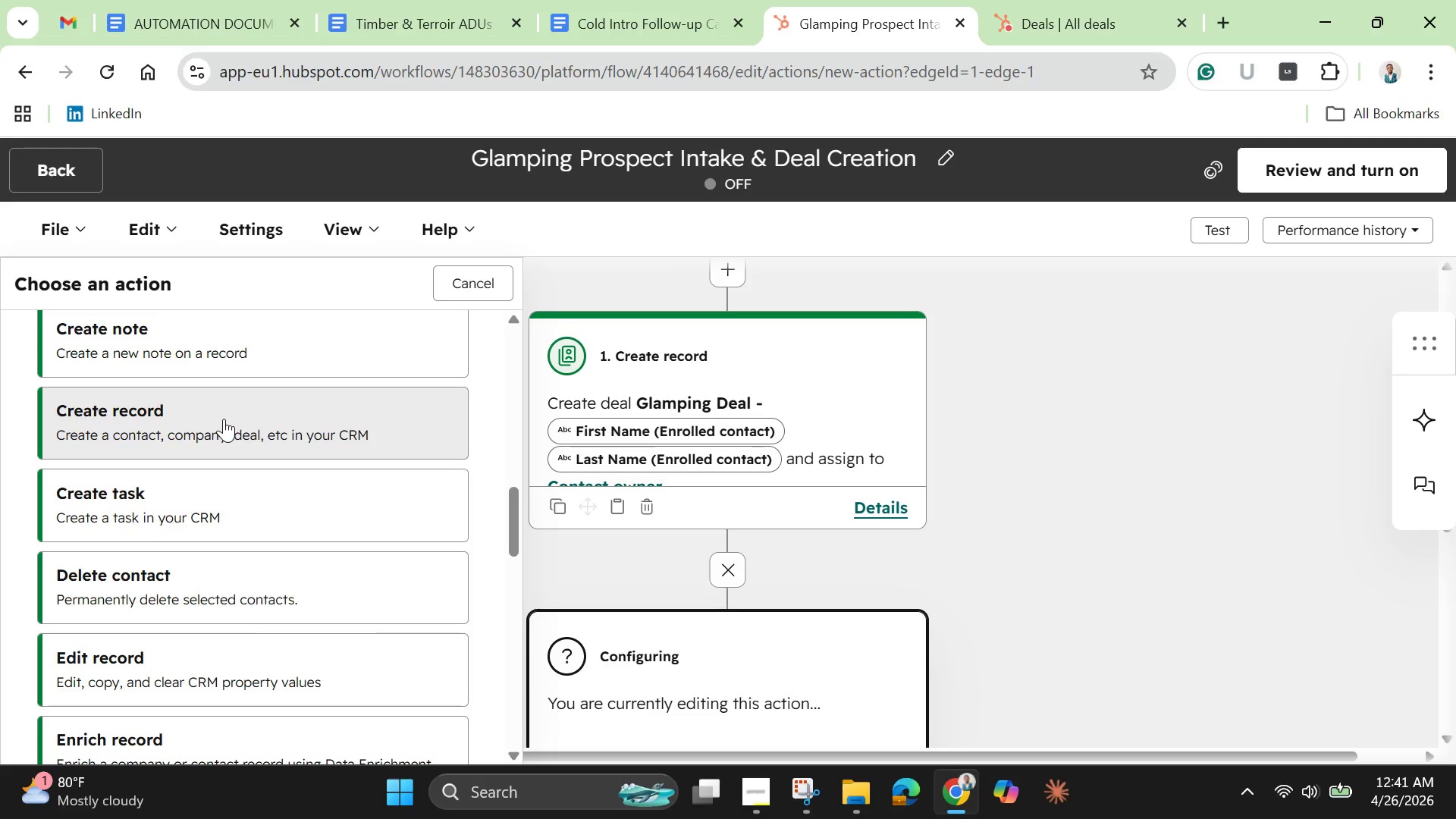 
wait(9.91)
 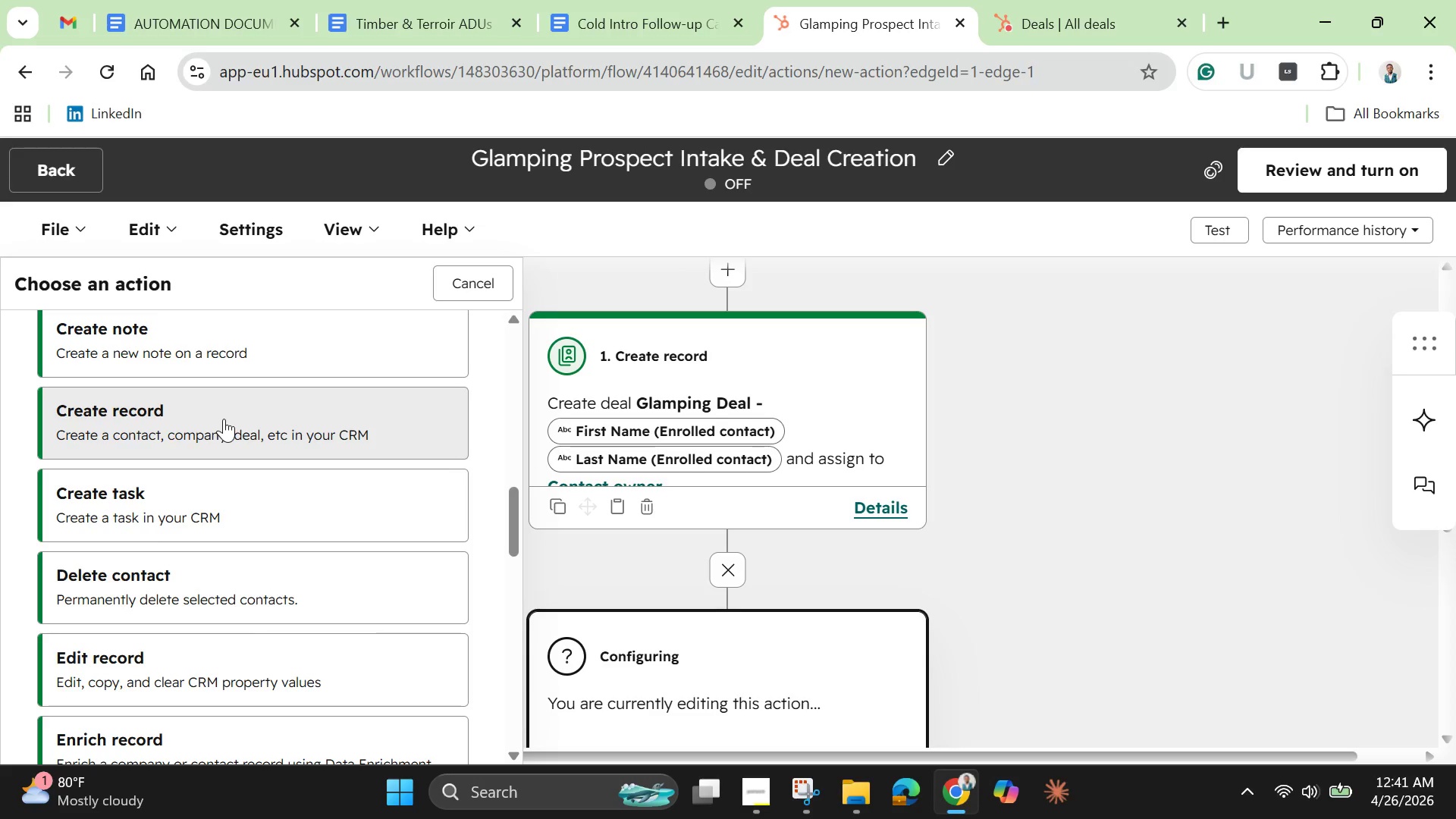 
left_click([224, 419])
 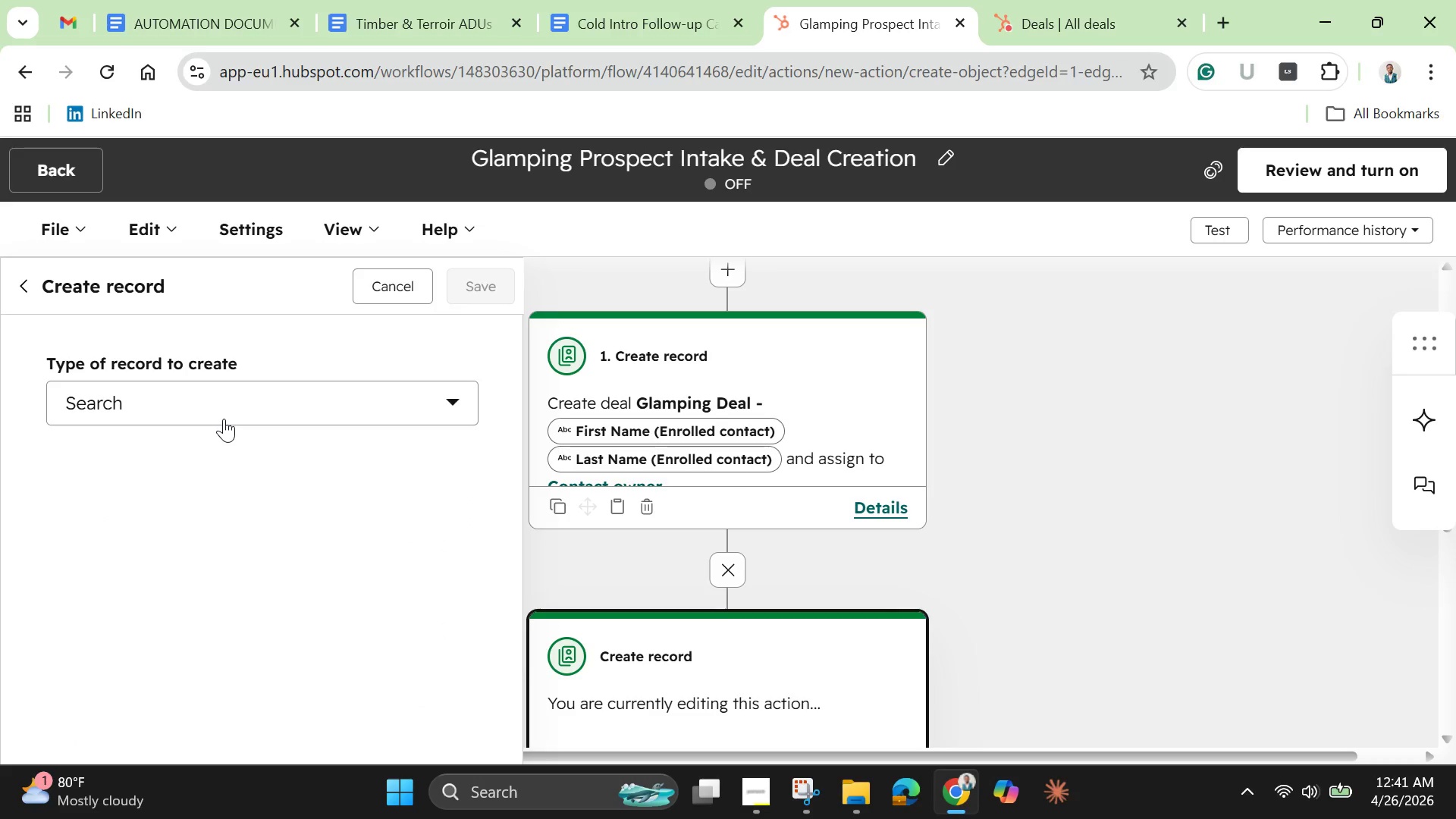 
left_click([224, 412])
 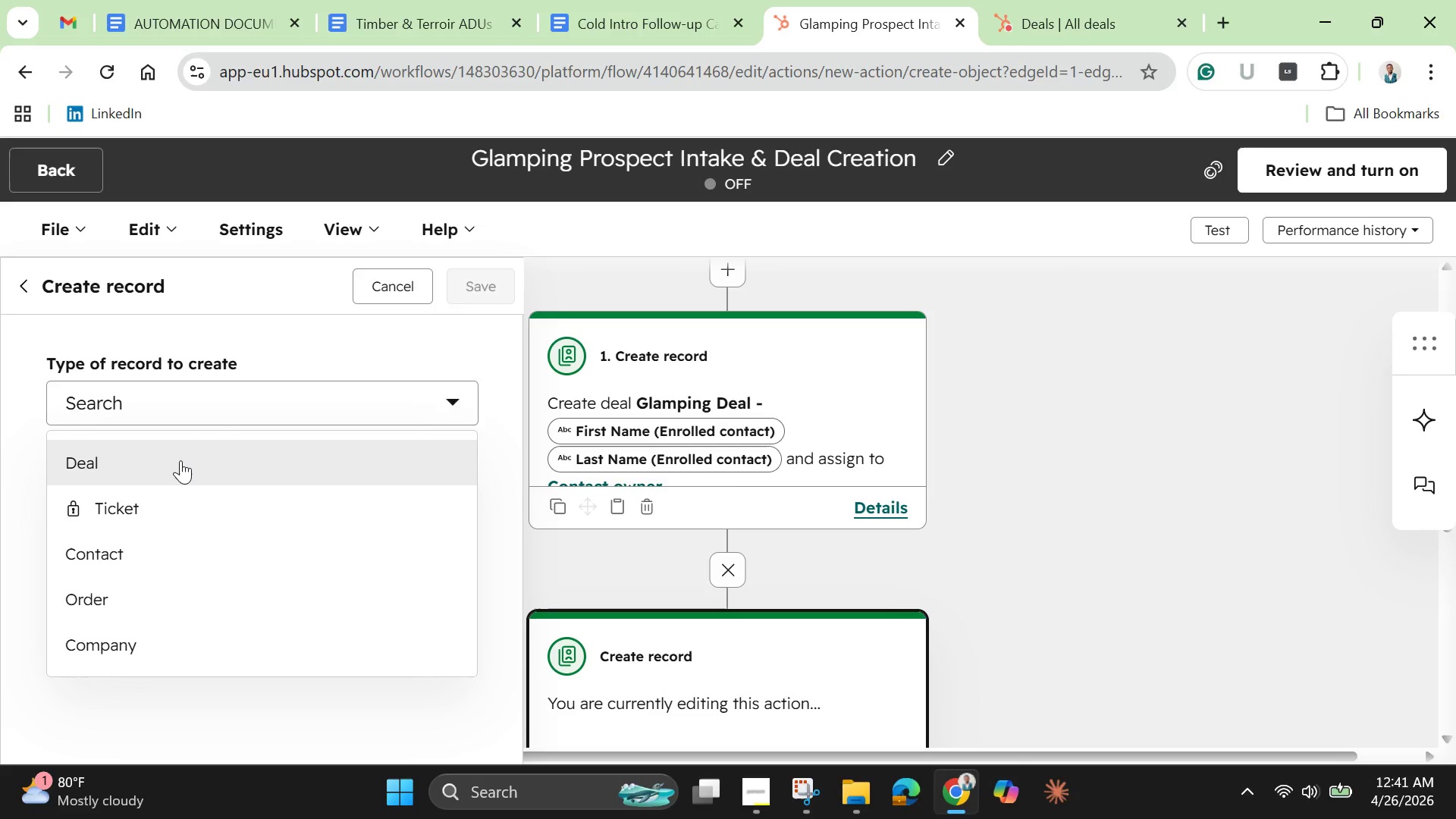 
left_click([180, 460])
 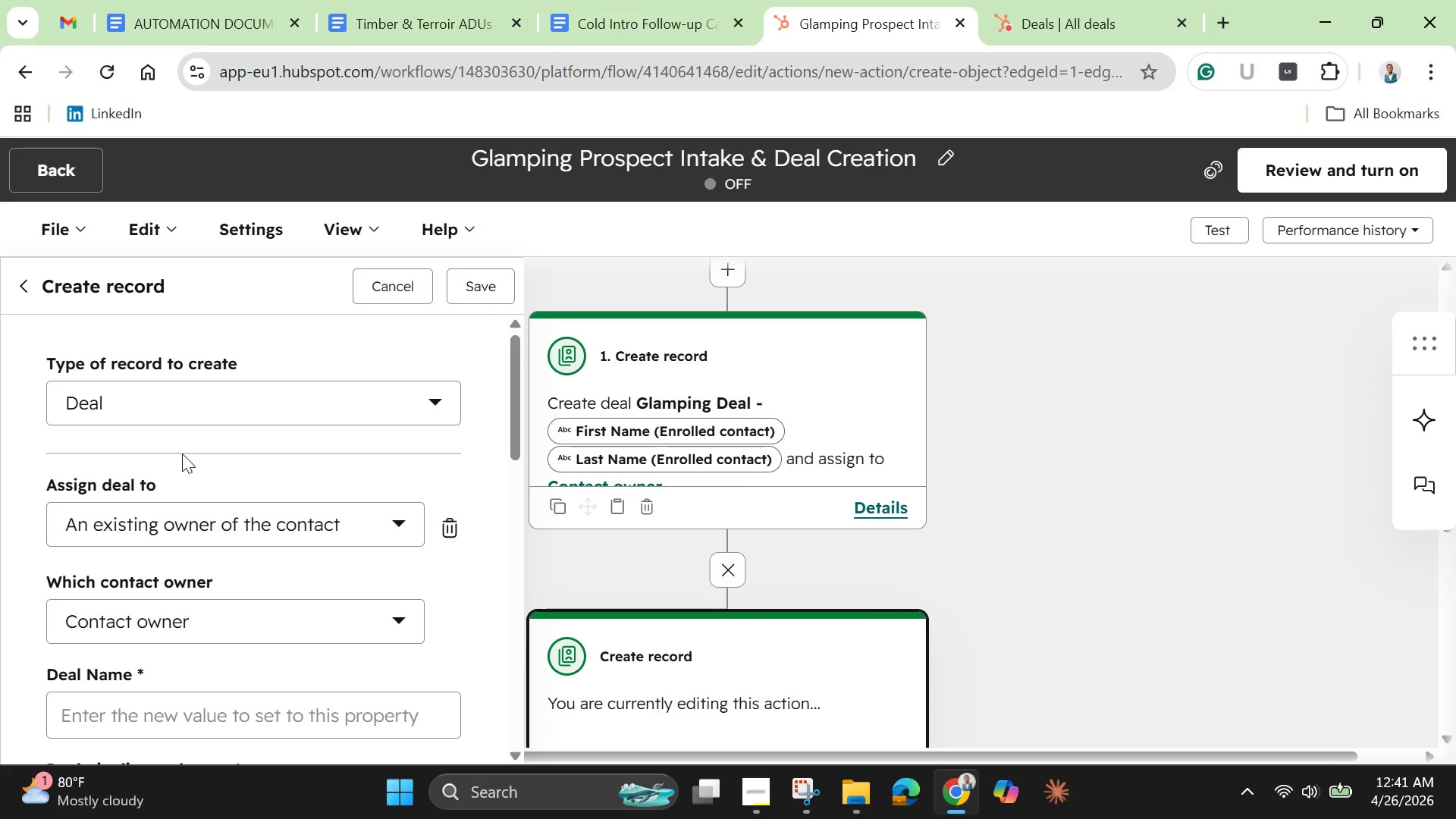 
wait(23.67)
 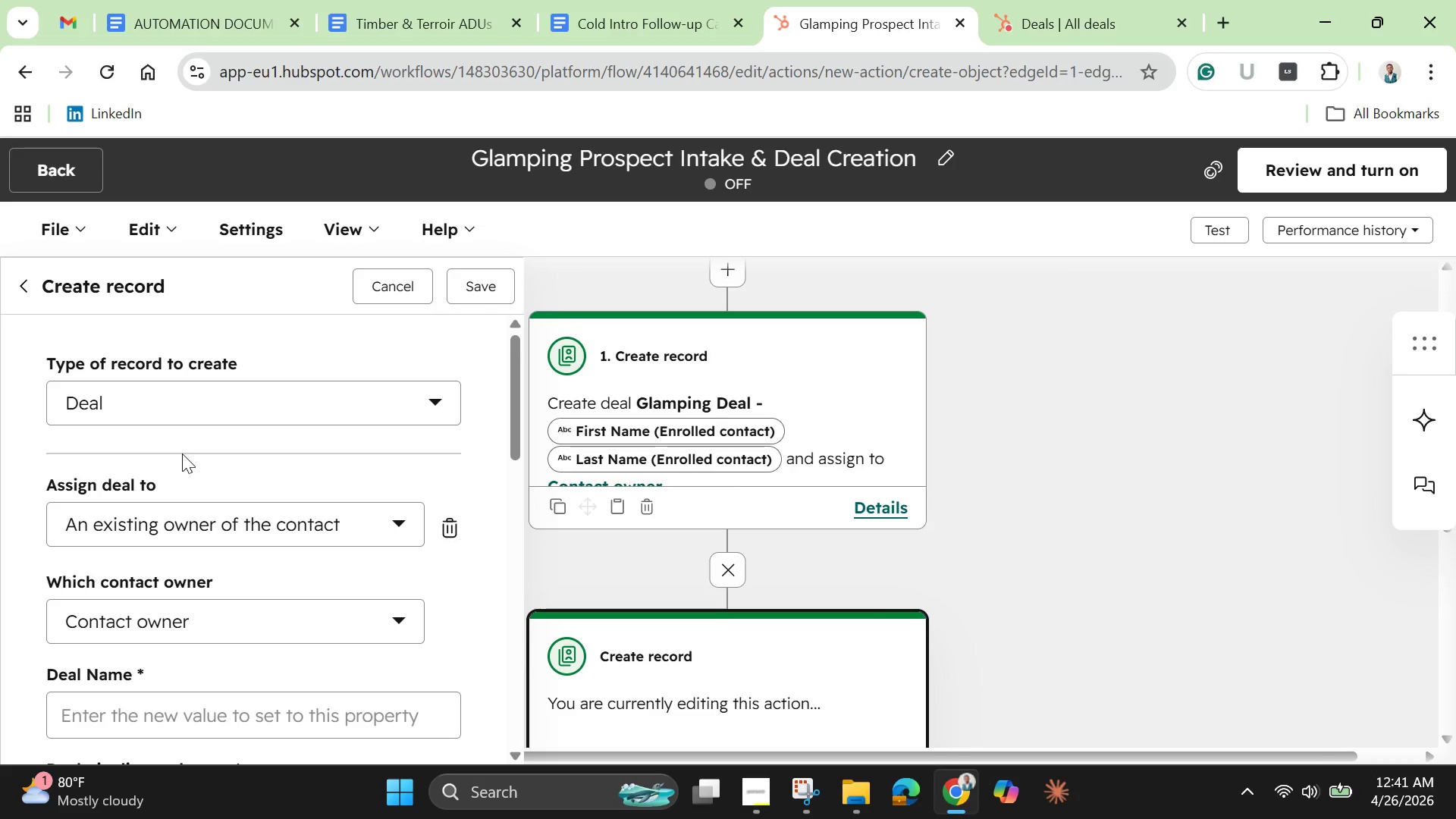 
scroll: coordinate [182, 462], scroll_direction: up, amount: 1.0
 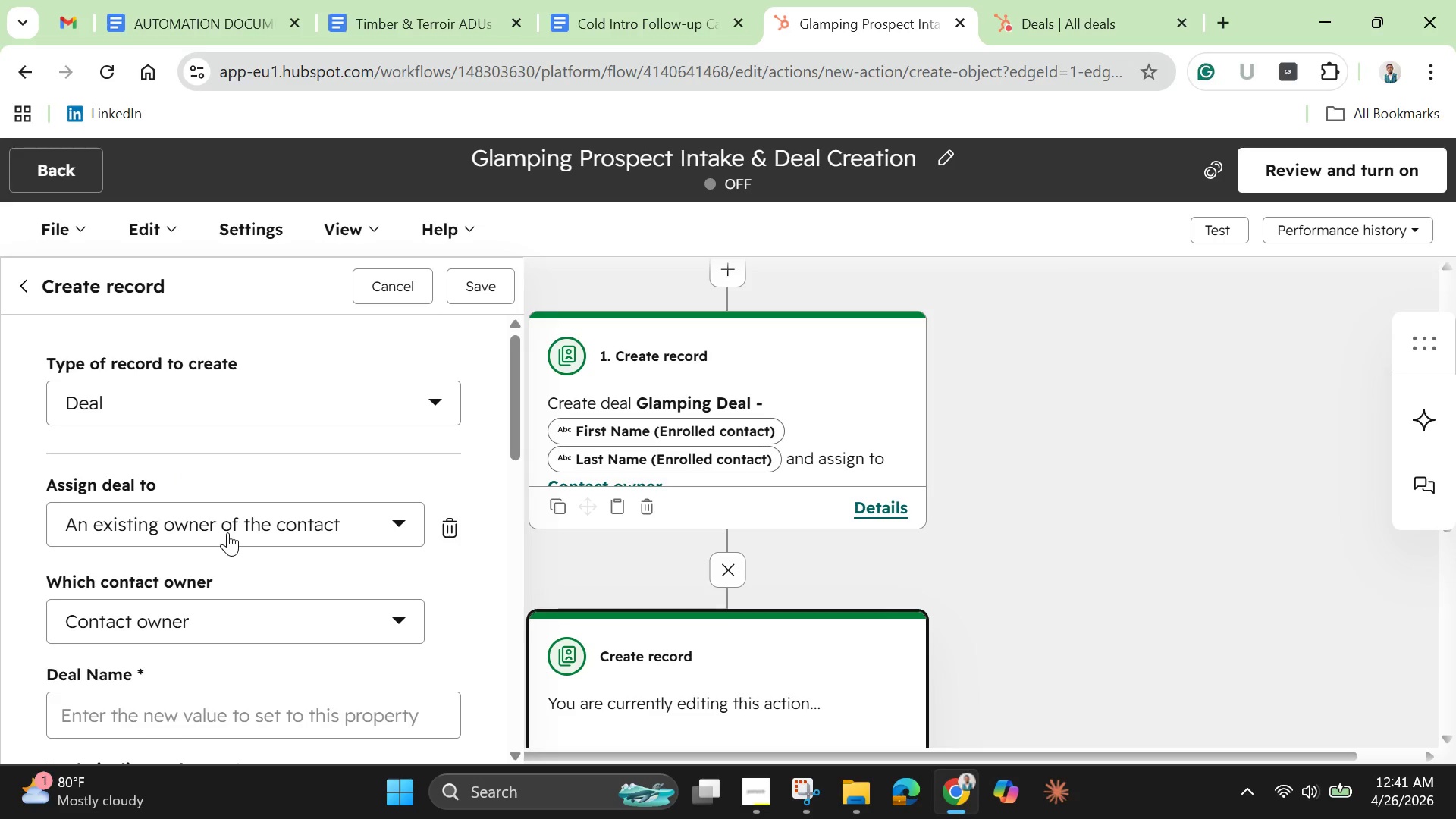 
scroll: coordinate [228, 532], scroll_direction: none, amount: 0.0
 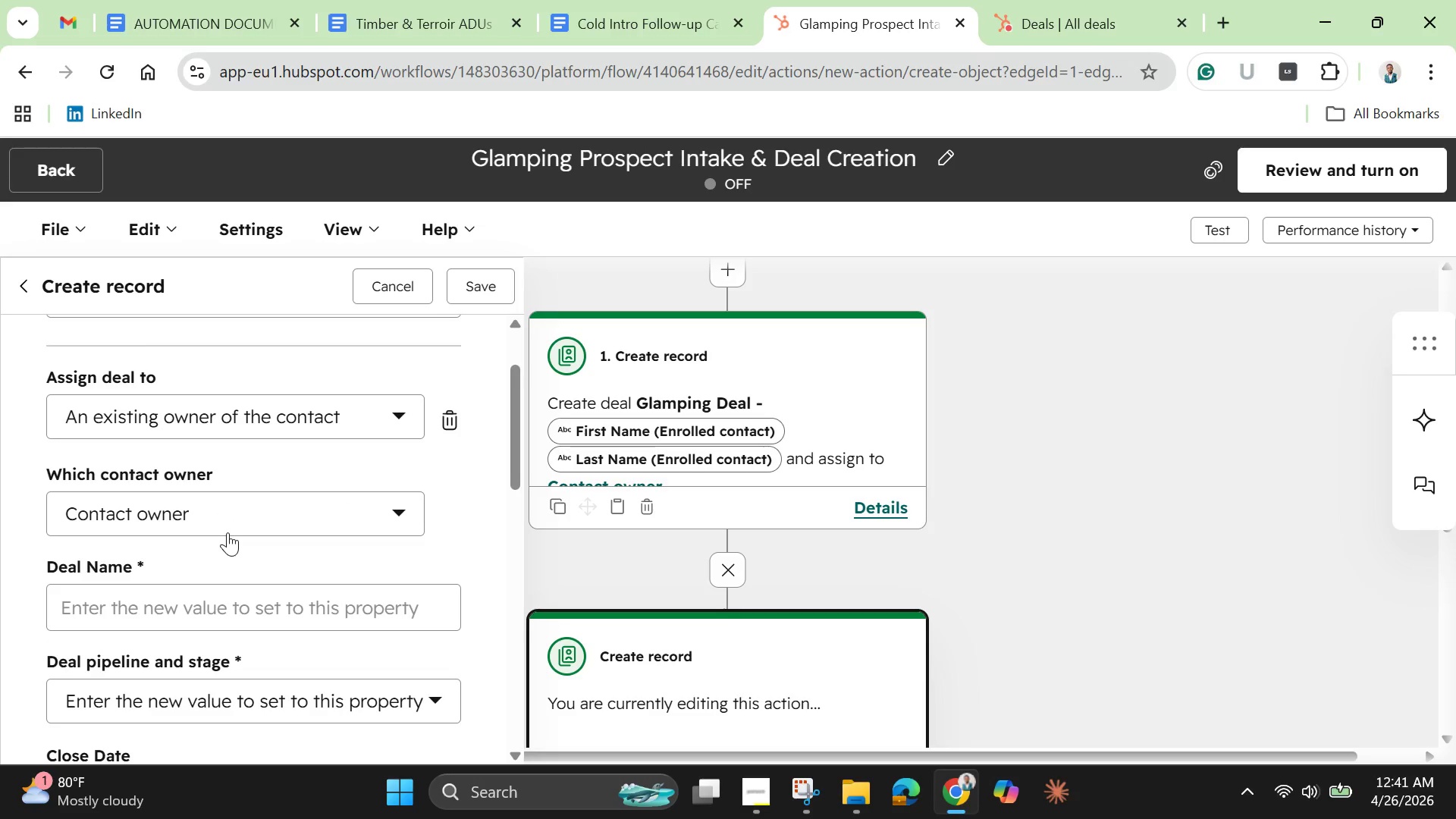 
scroll: coordinate [228, 532], scroll_direction: up, amount: 1.0
 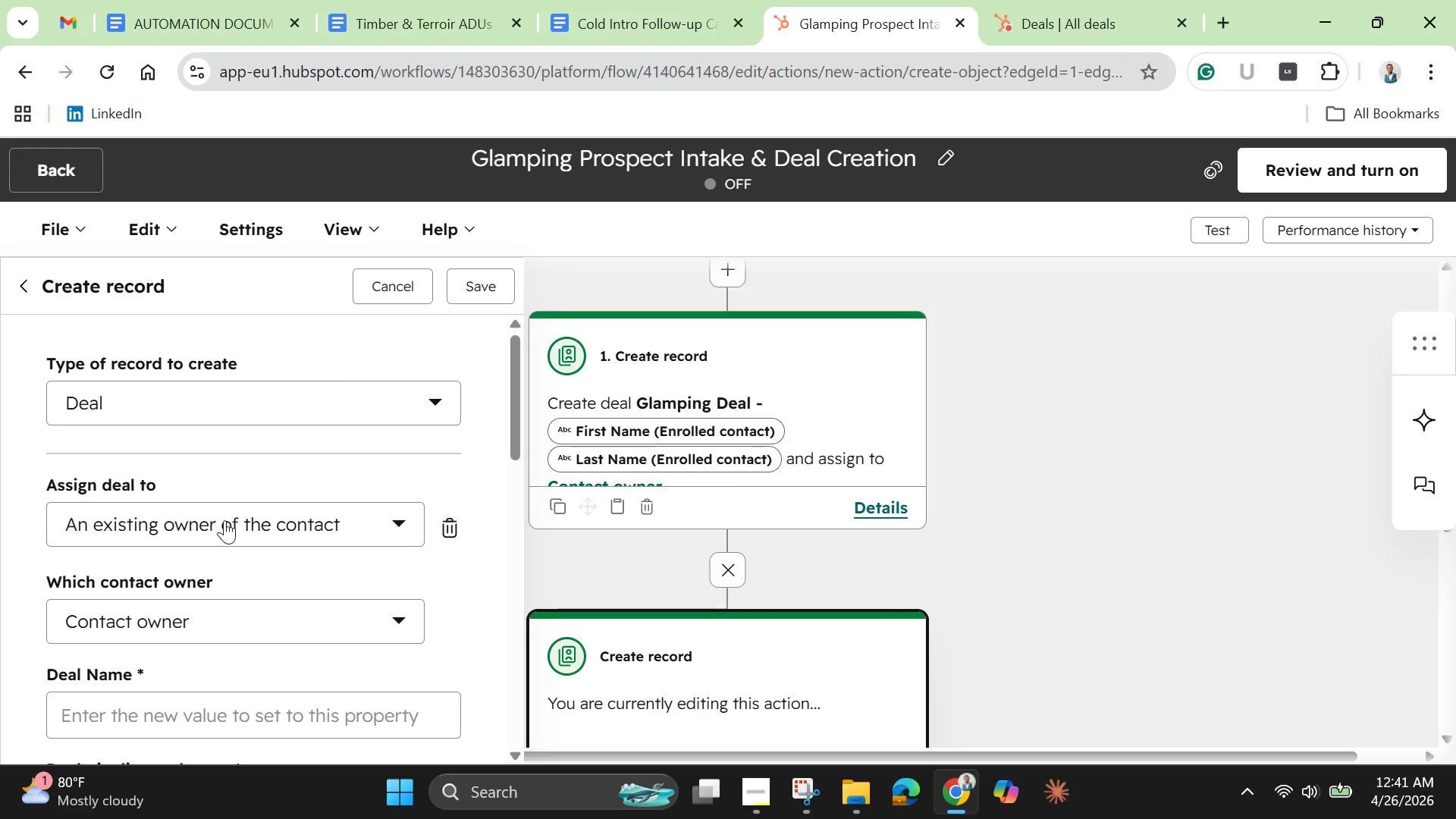 
scroll: coordinate [224, 517], scroll_direction: down, amount: 6.0
 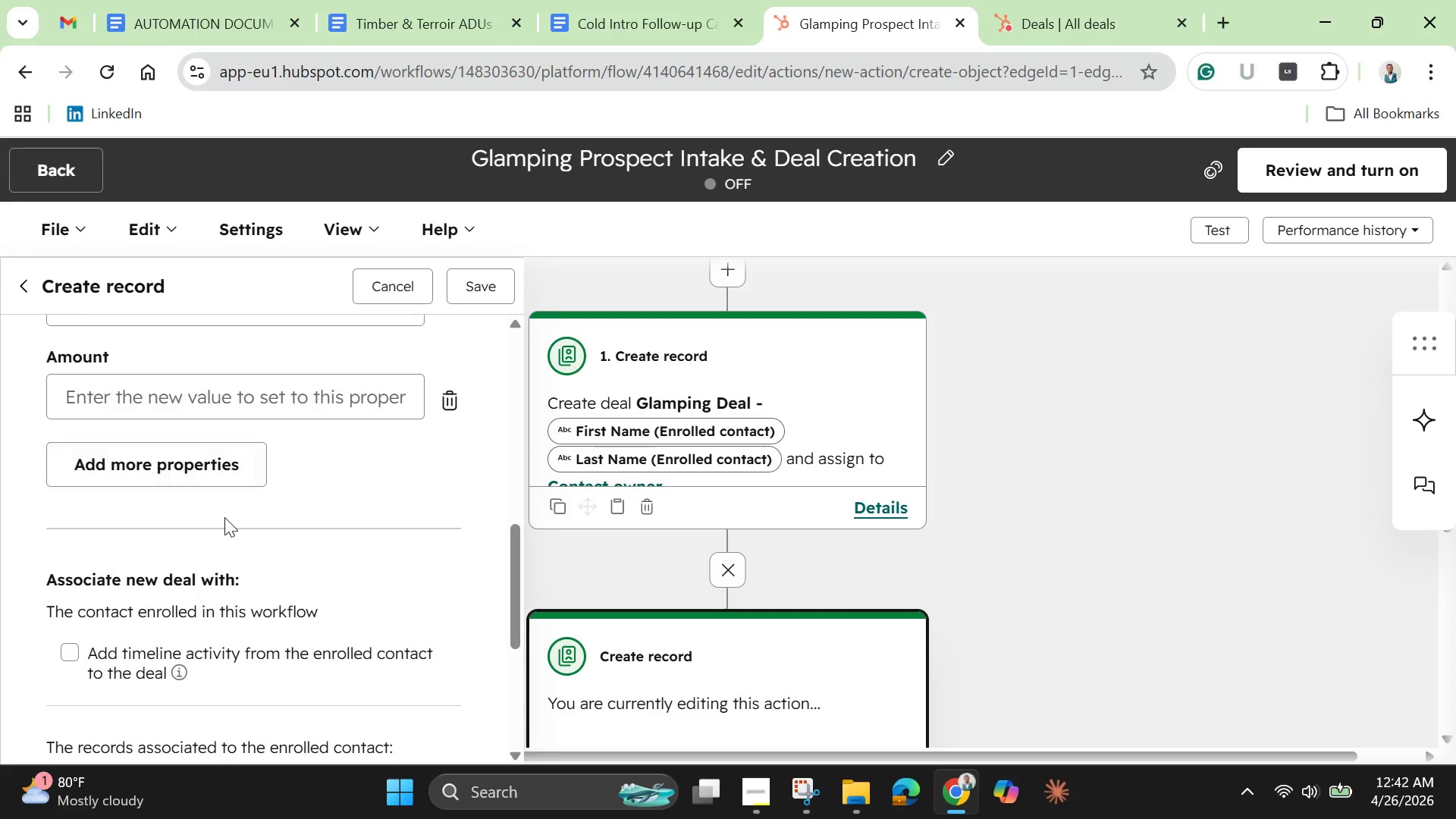 
scroll: coordinate [224, 519], scroll_direction: down, amount: 2.0
 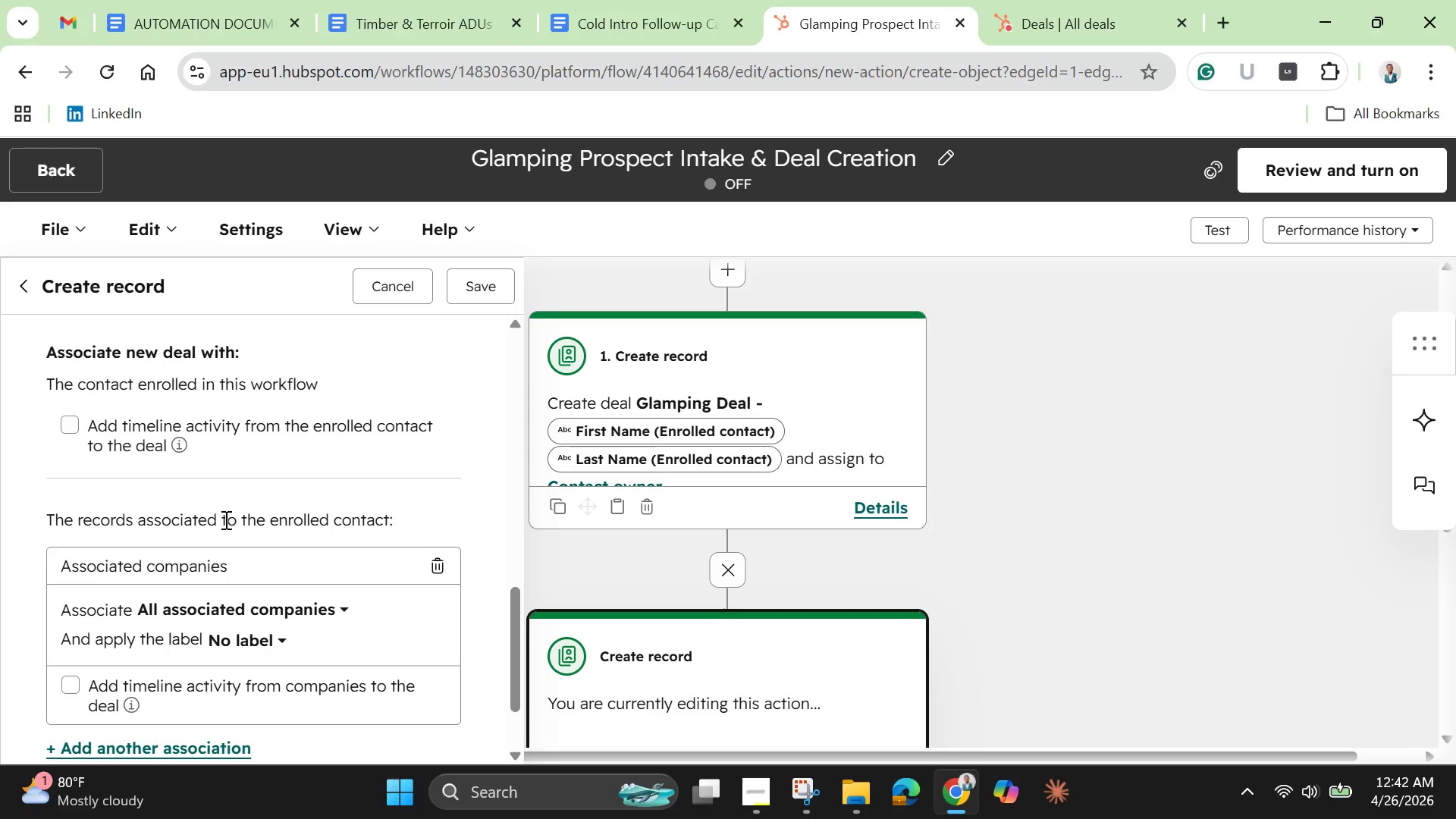 
scroll: coordinate [224, 519], scroll_direction: up, amount: 5.0
 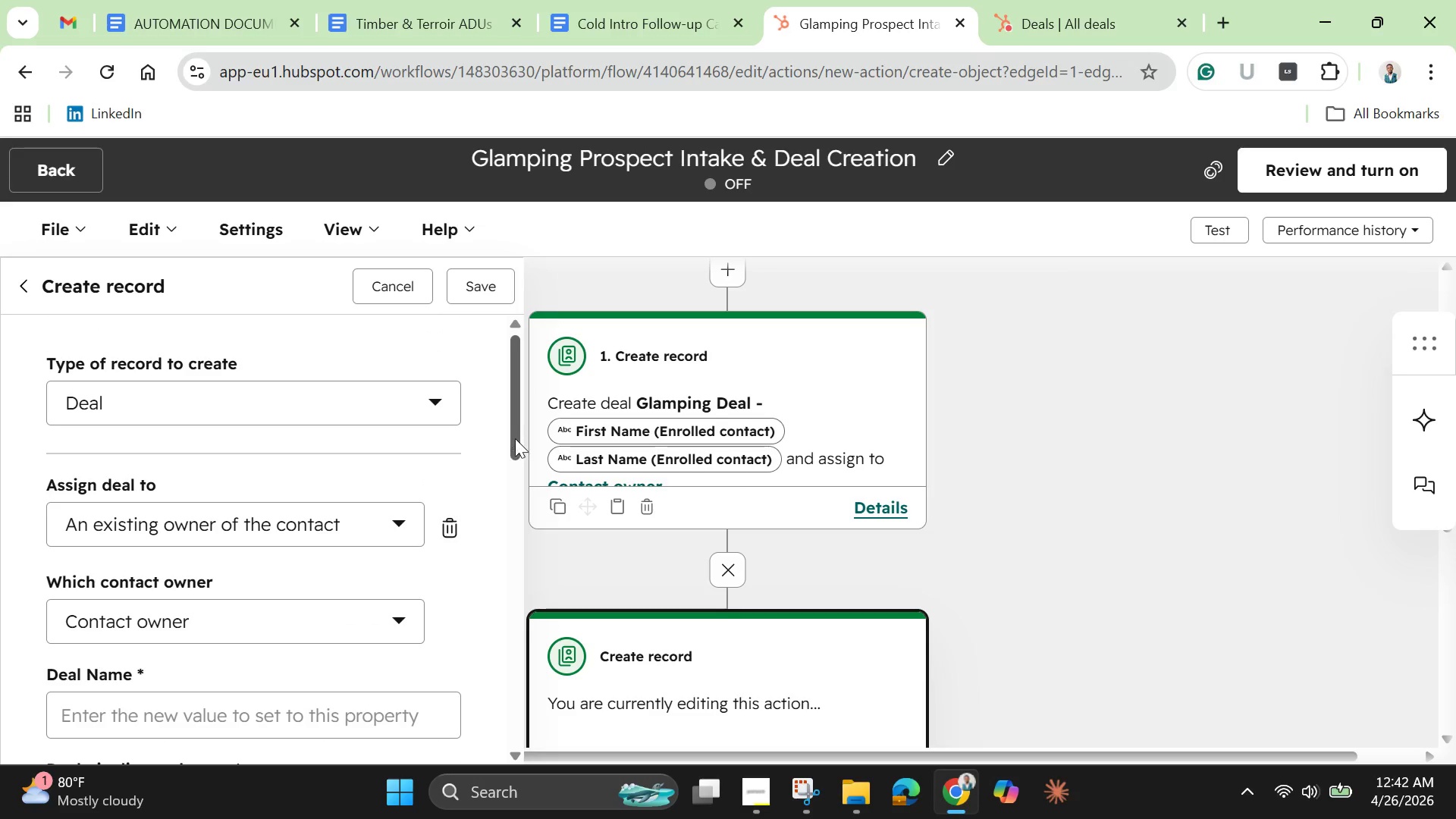 
left_click_drag(start_coordinate=[518, 441], to_coordinate=[513, 466])
 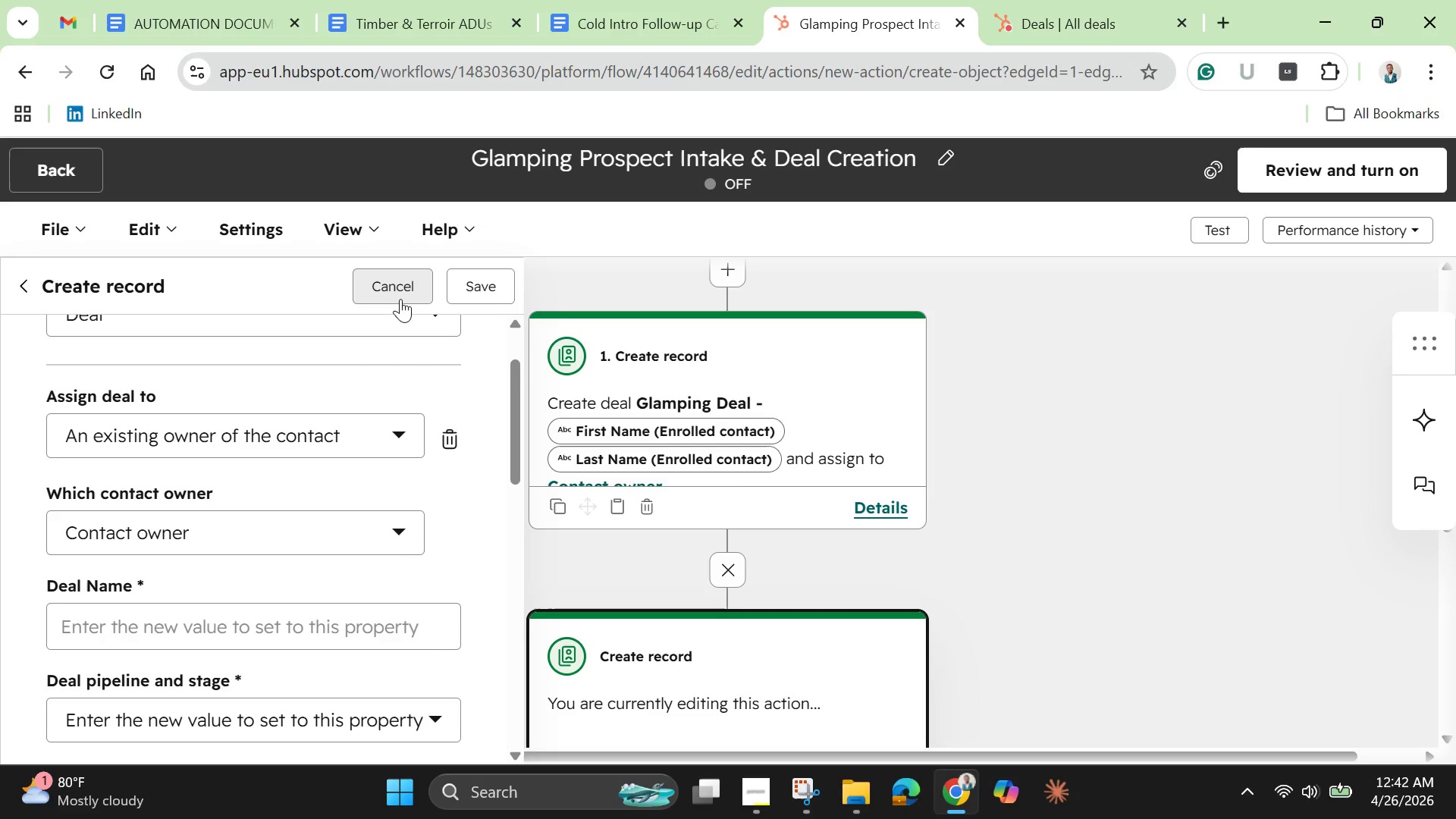 
left_click([400, 299])
 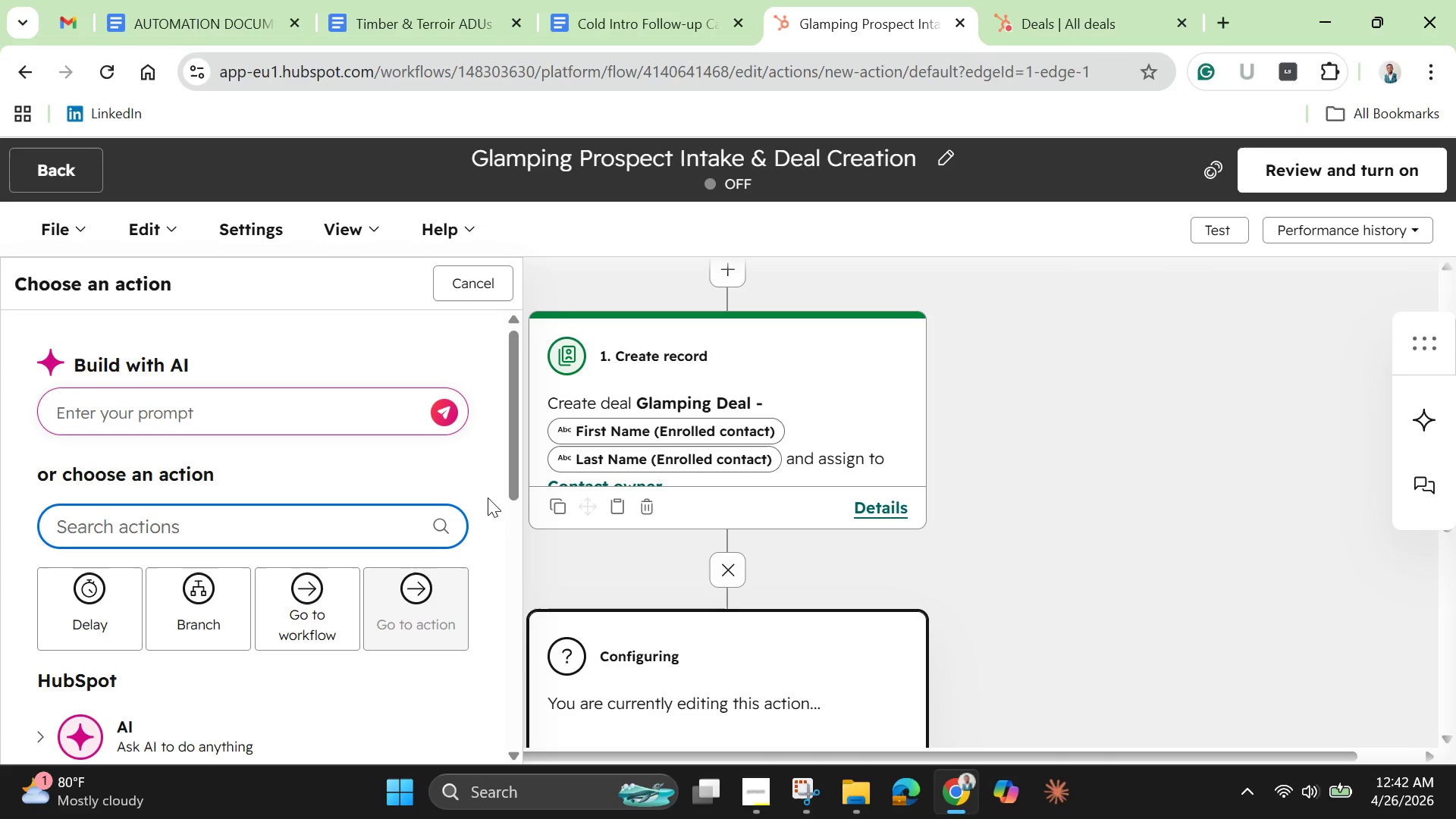 
left_click_drag(start_coordinate=[510, 482], to_coordinate=[511, 496])
 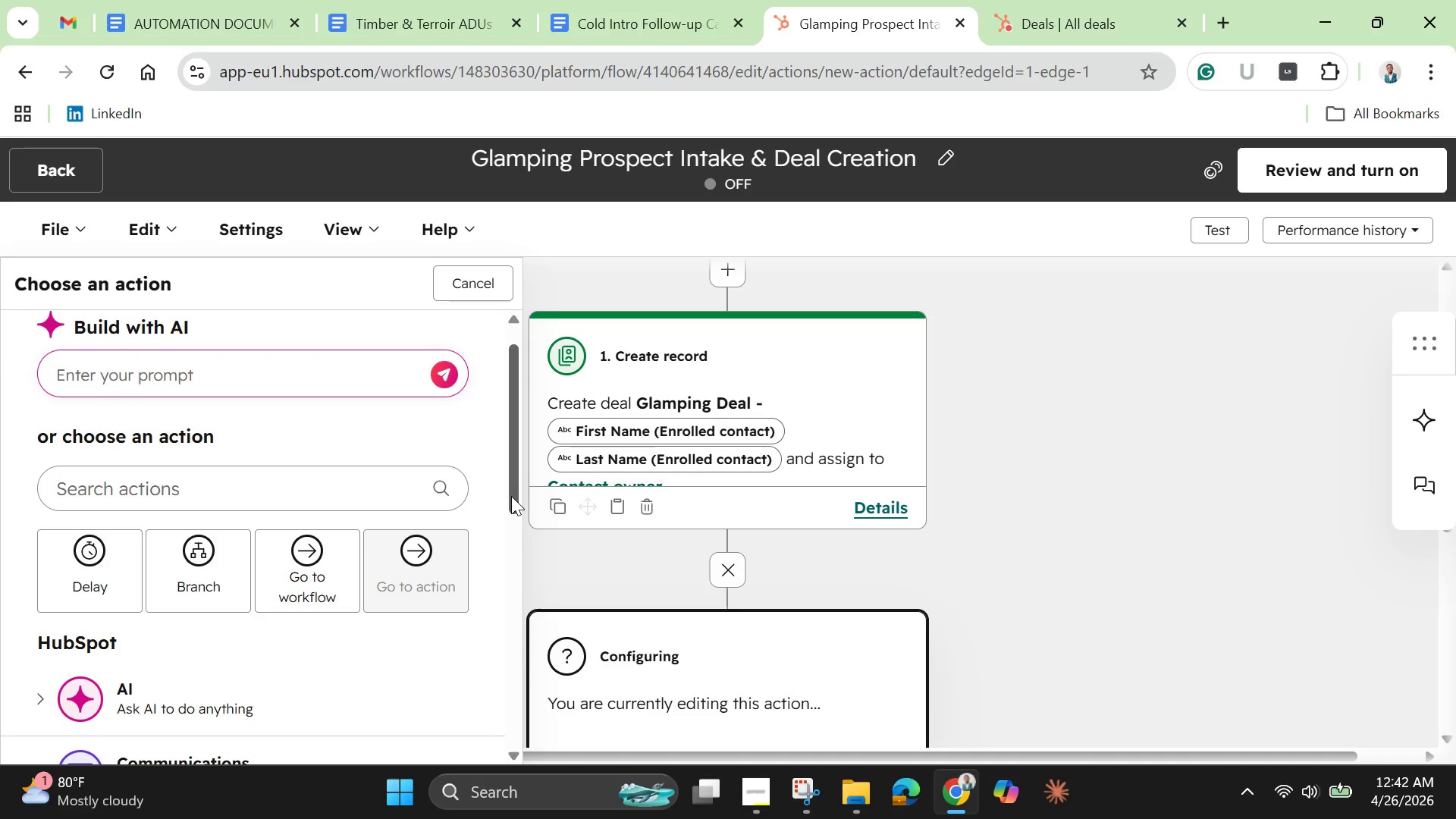 
wait(6.72)
 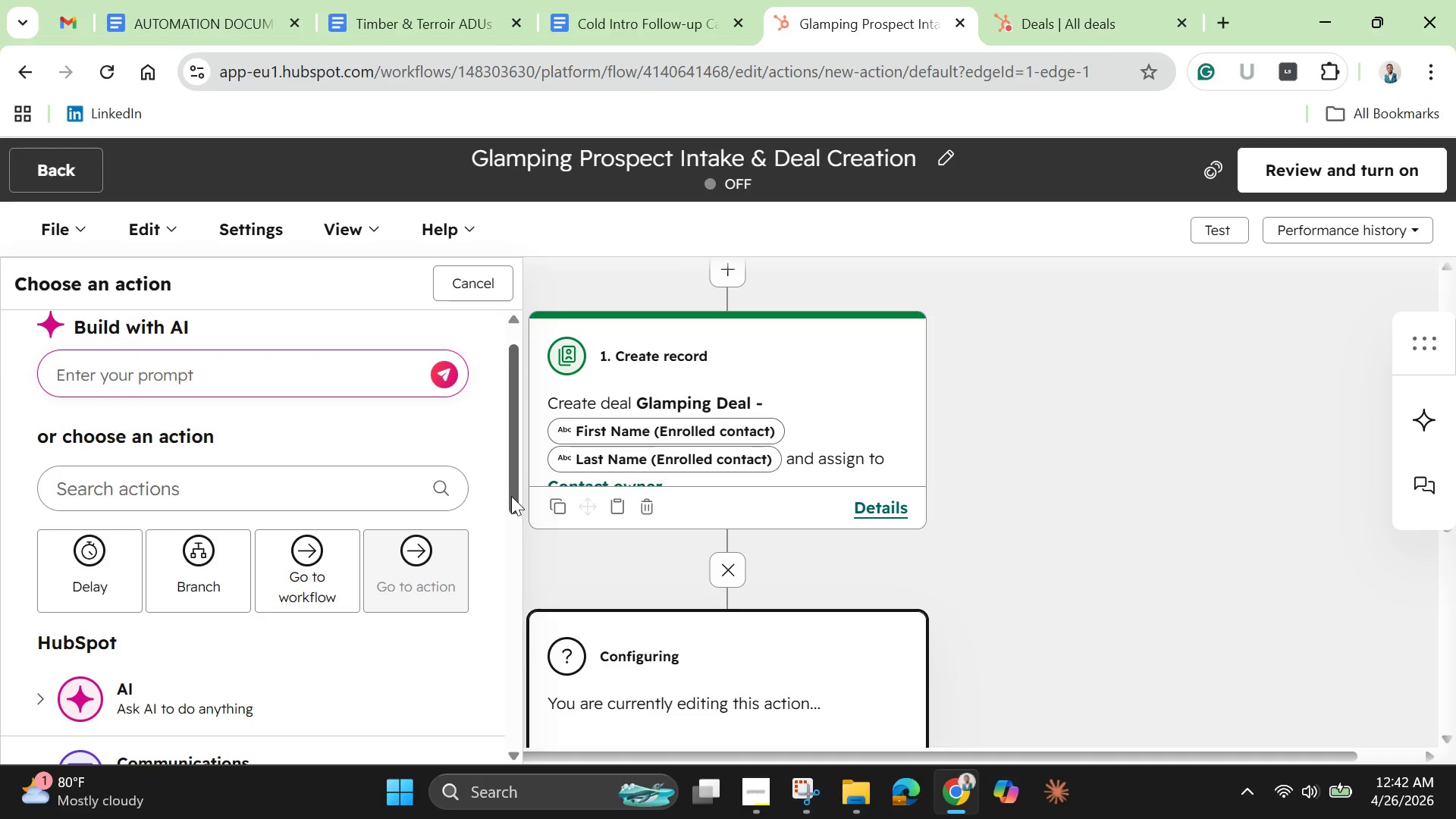 
left_click_drag(start_coordinate=[511, 496], to_coordinate=[508, 536])
 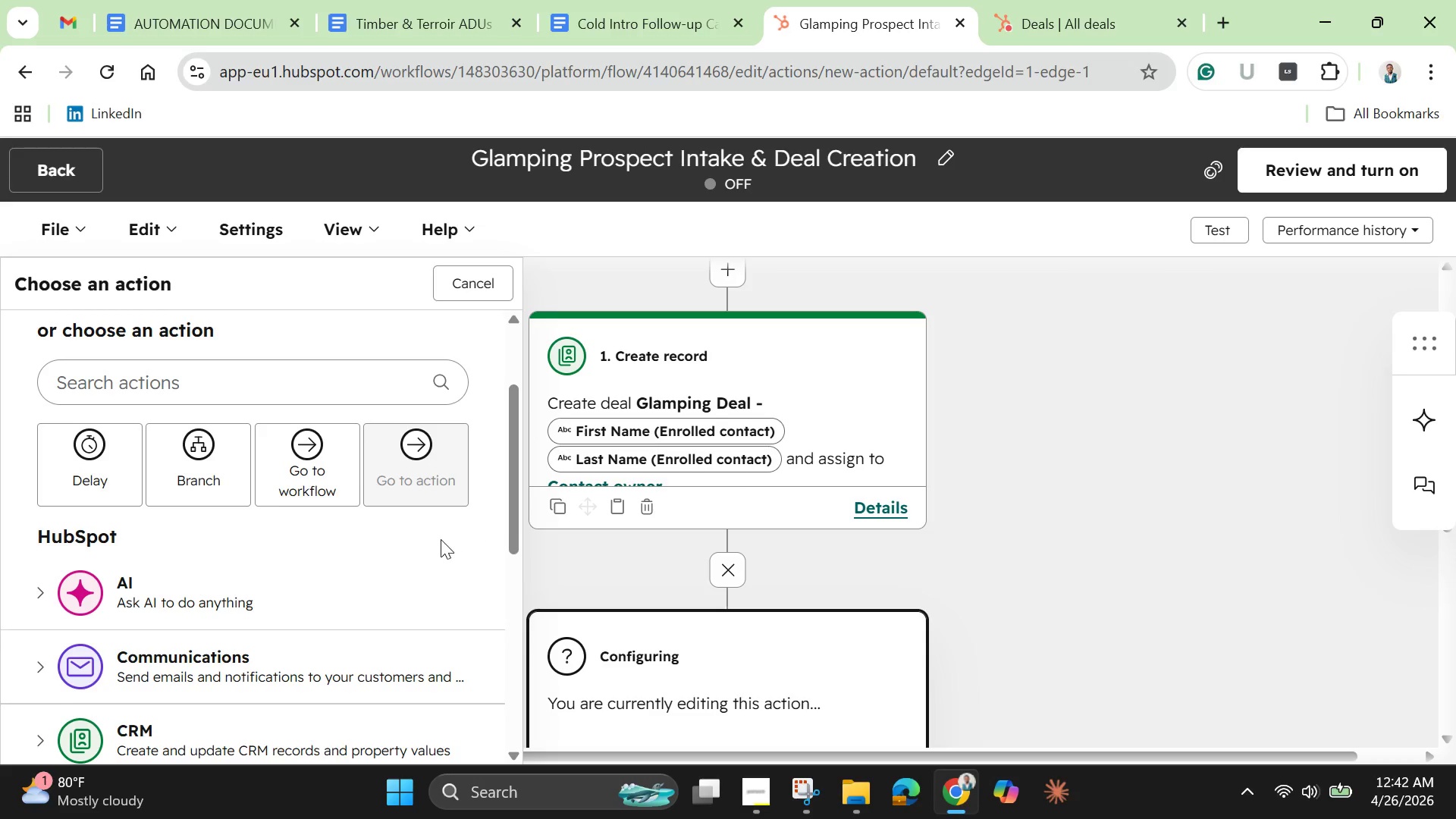 
scroll: coordinate [441, 541], scroll_direction: down, amount: 2.0
 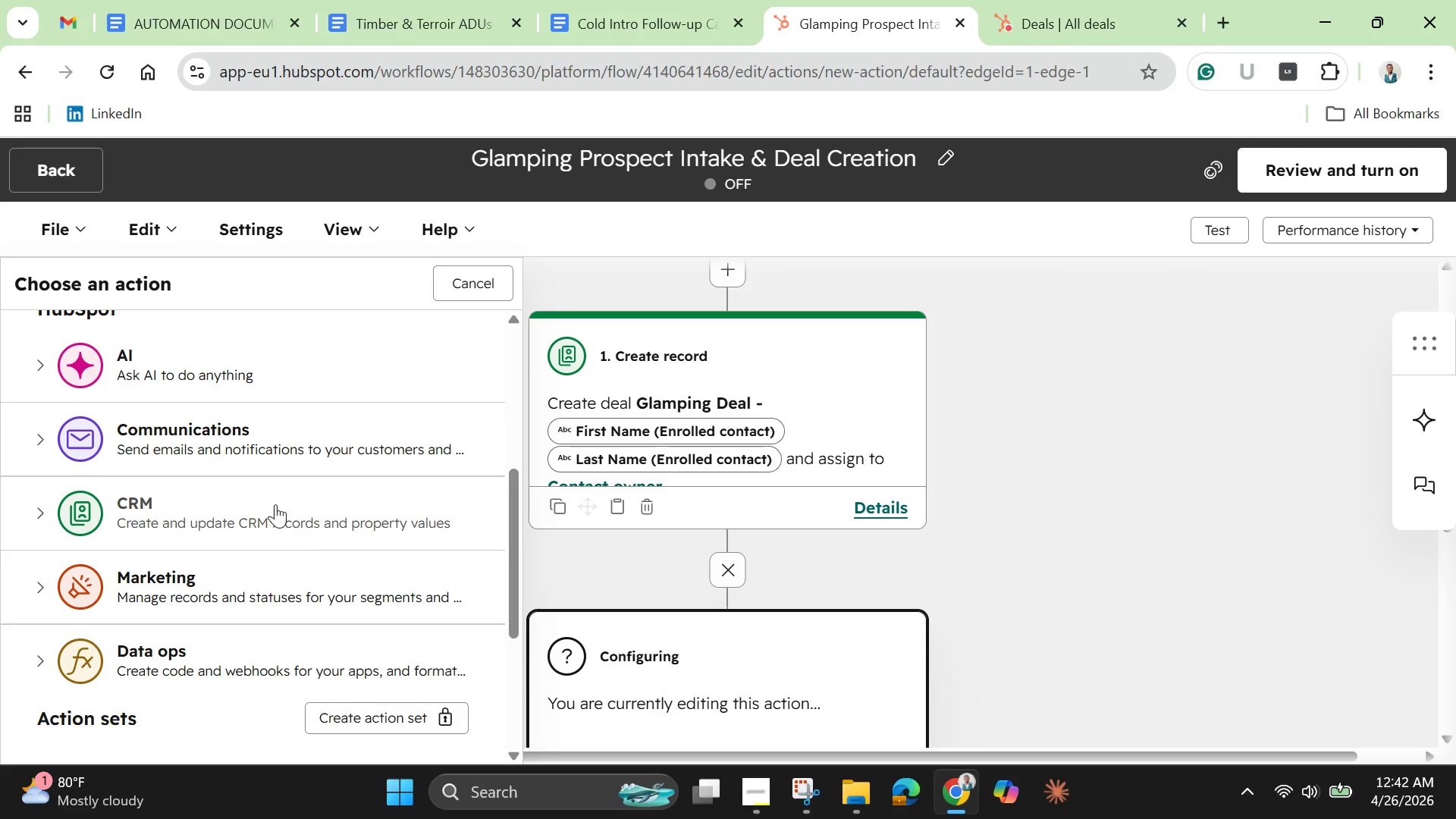 
left_click([275, 502])
 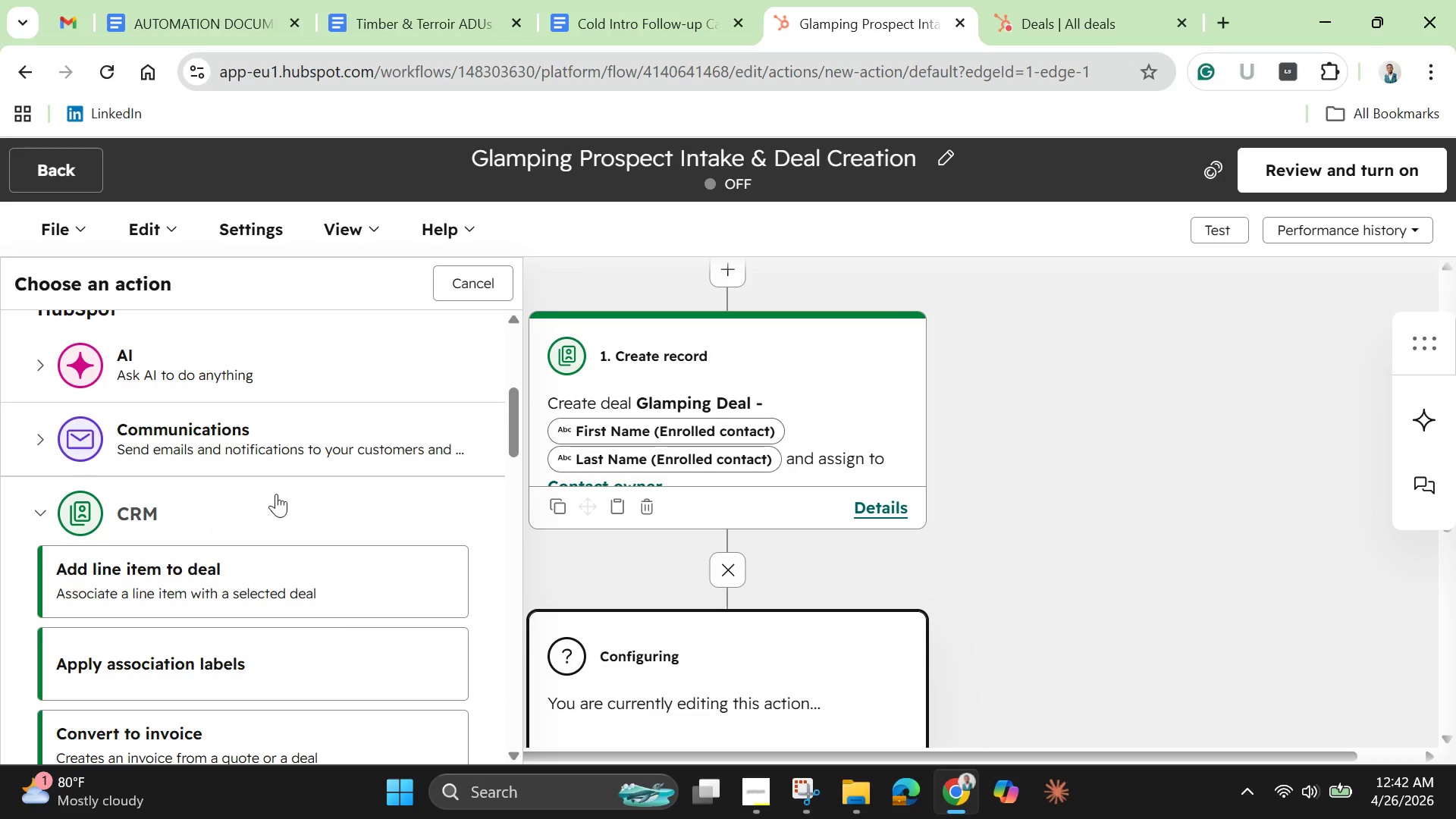 
scroll: coordinate [277, 534], scroll_direction: down, amount: 6.0
 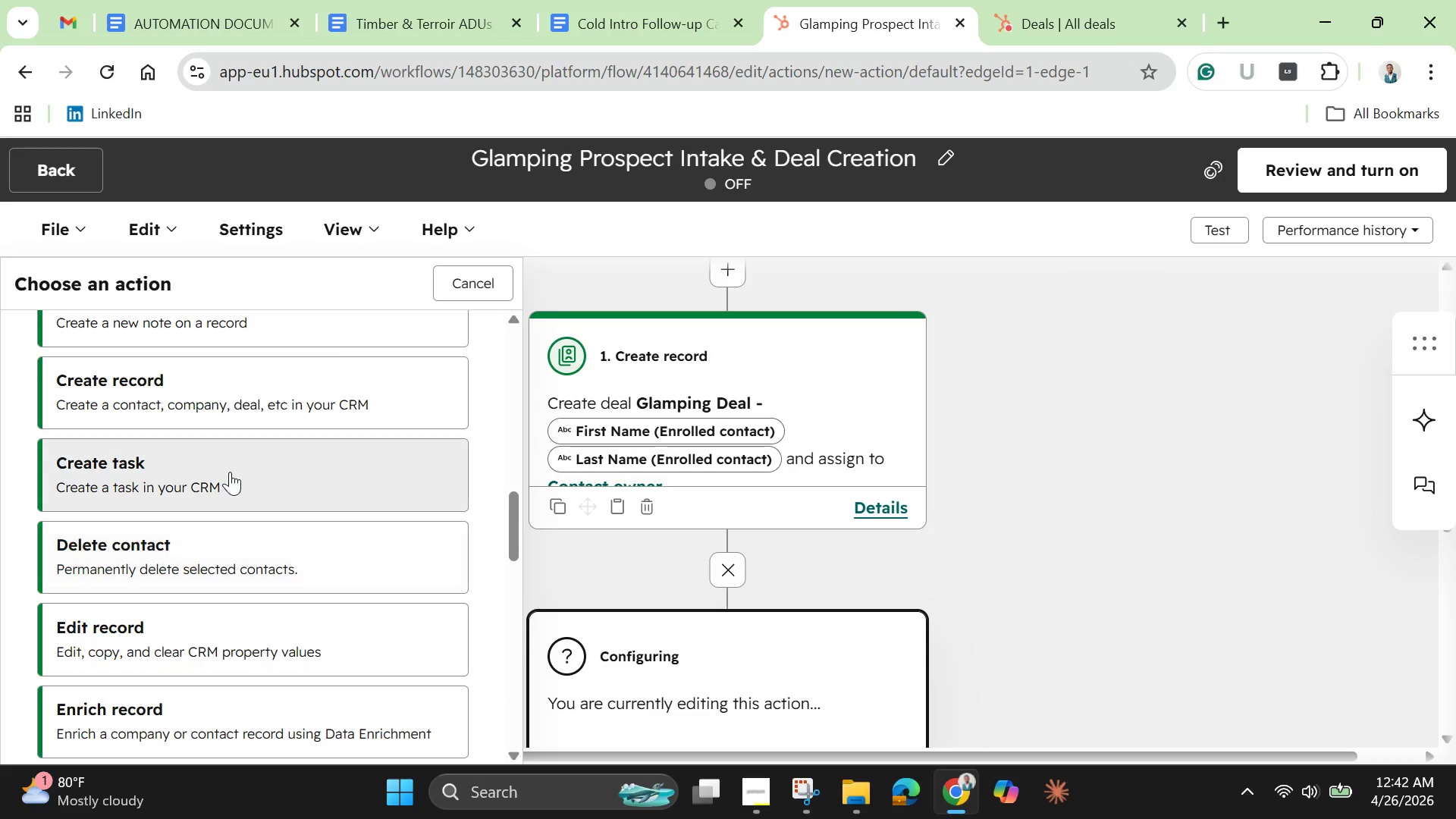 
left_click([230, 470])
 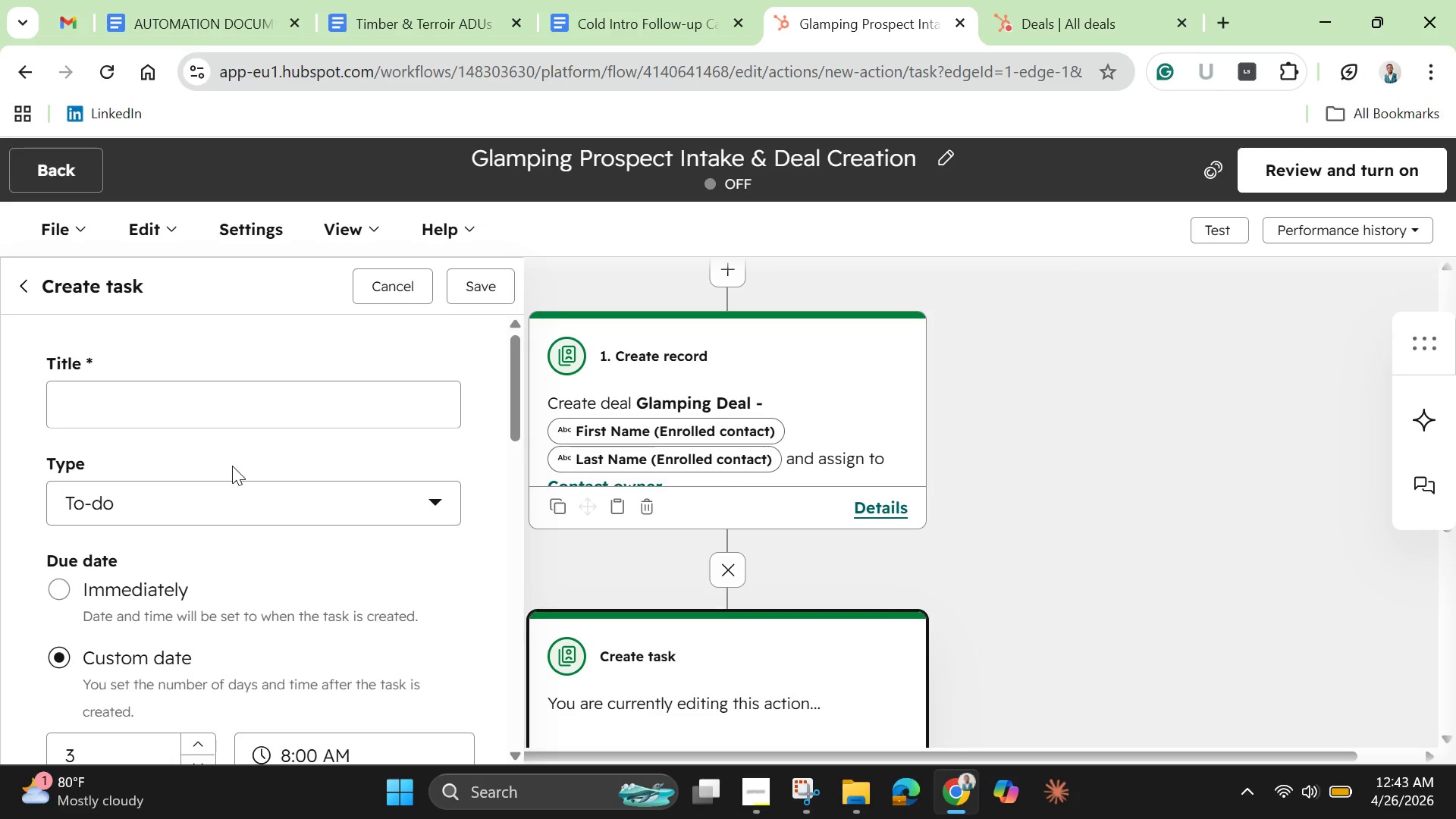 
wait(34.83)
 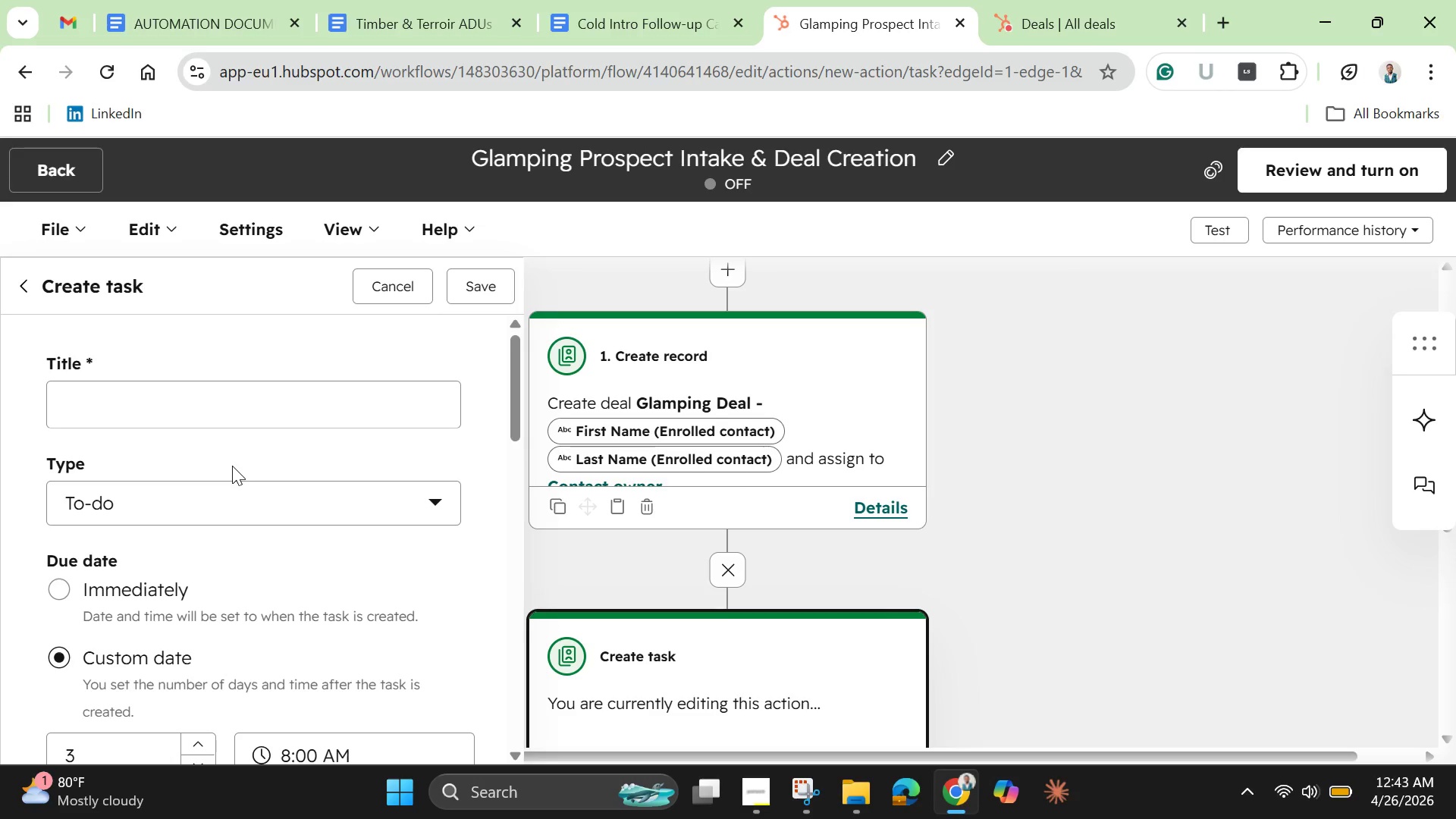 
left_click([217, 396])
 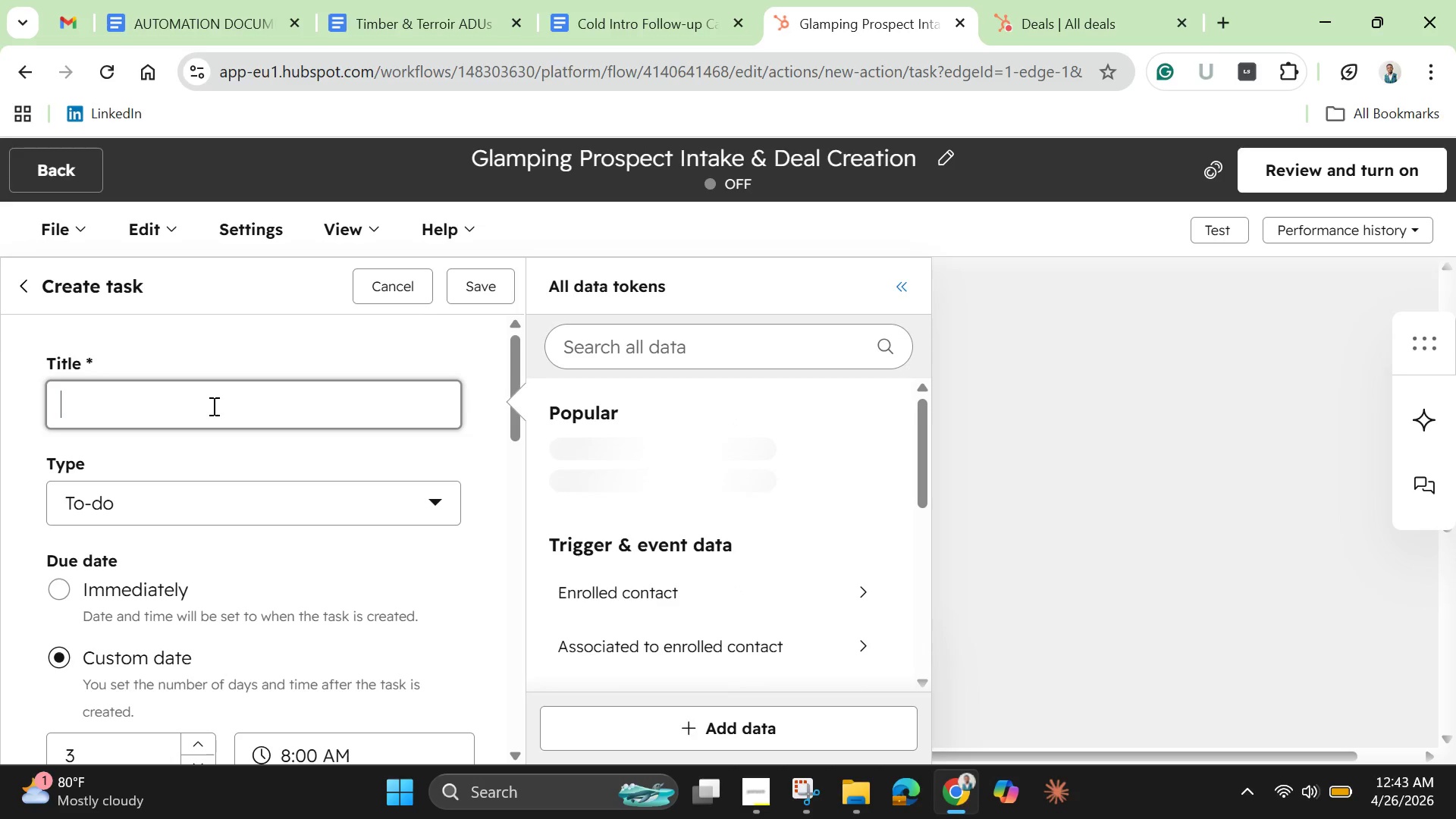 
type(Call )
 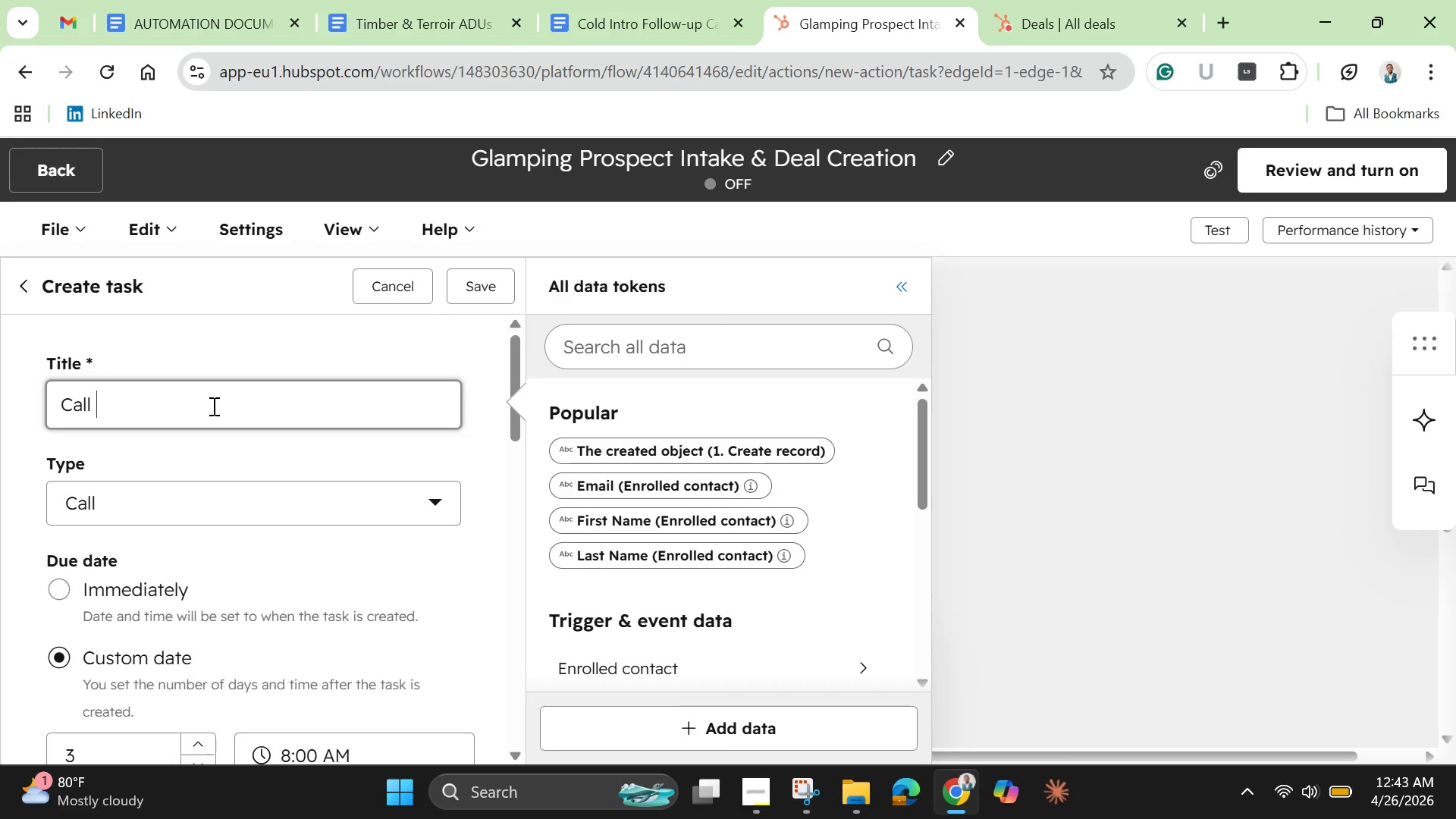 
hold_key(key=ShiftLeft, duration=1.33)
 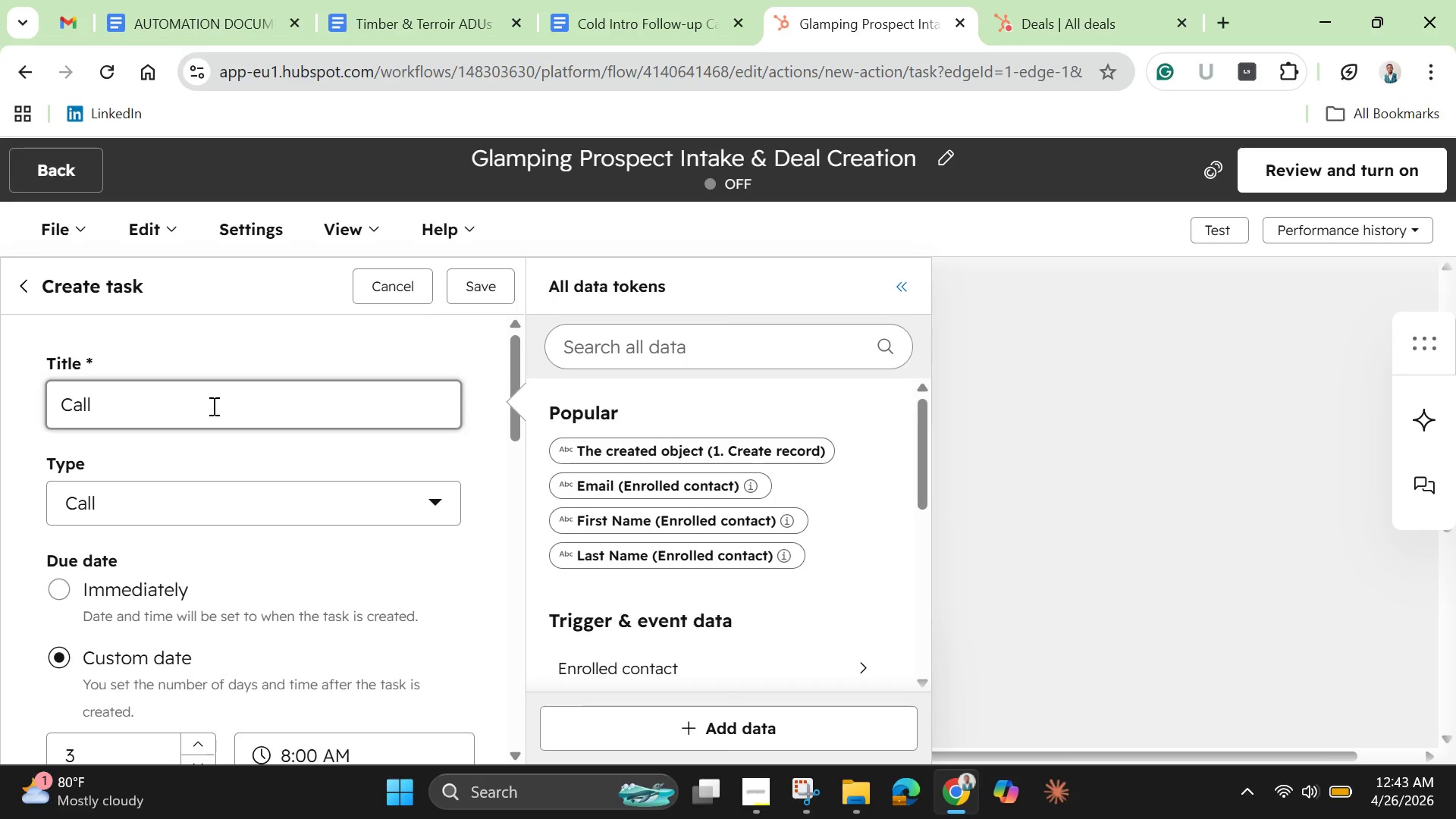 
hold_key(key=ShiftLeft, duration=1.39)
 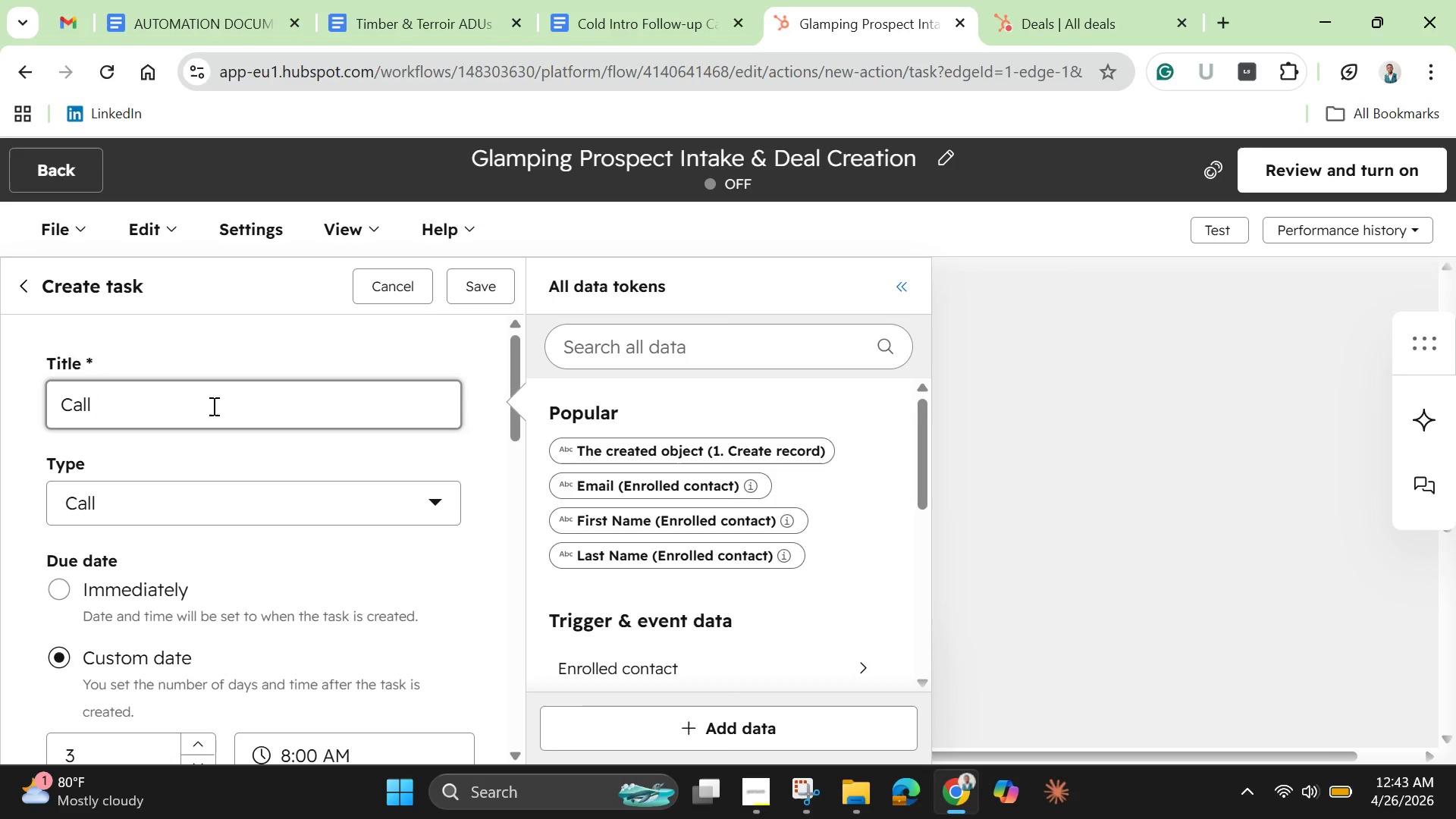 
hold_key(key=ShiftLeft, duration=0.98)
 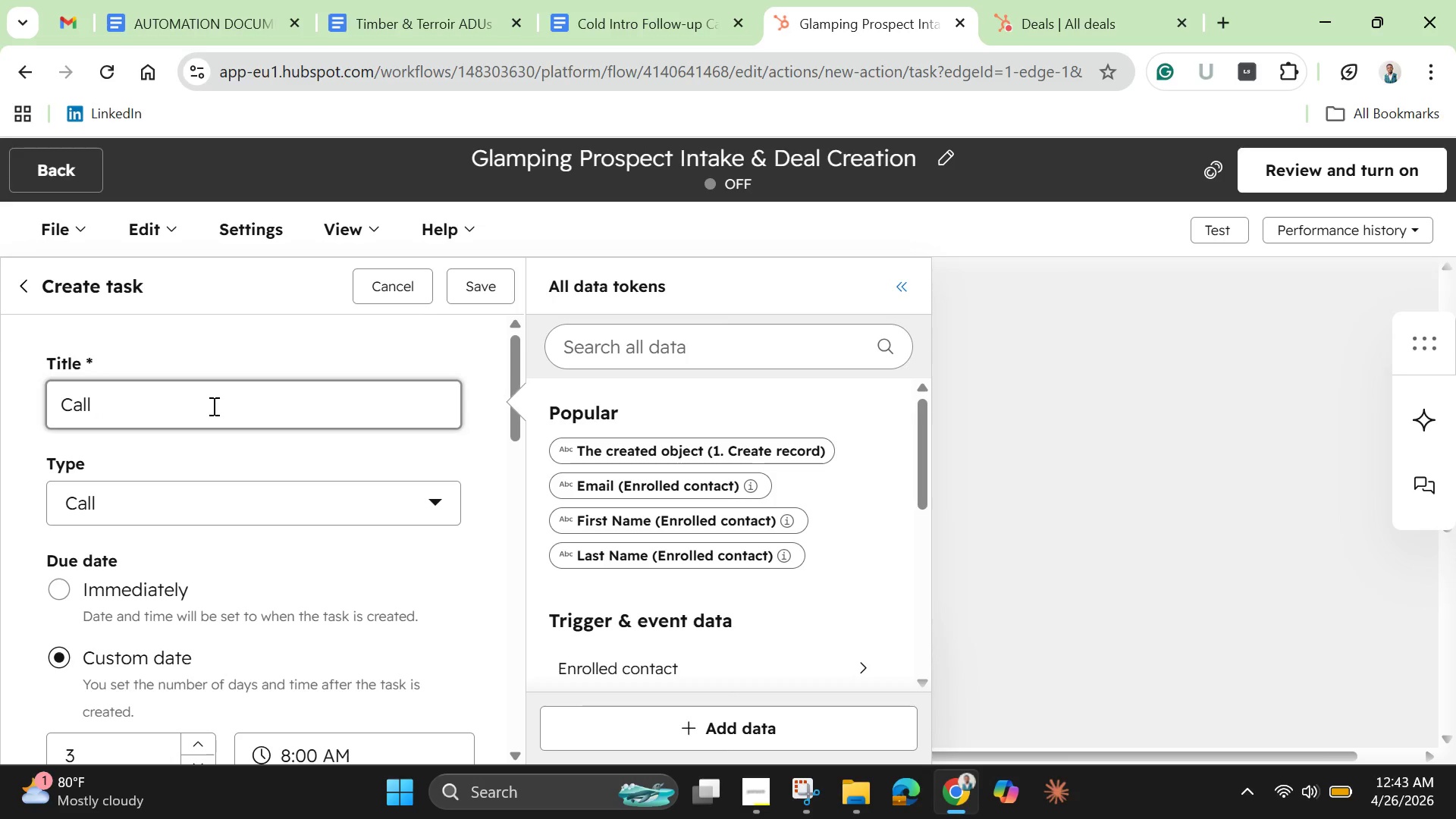 
type(glaa[Delete])
key(Backspace)
type(mo)
key(Backspace)
type(ping prospect)
 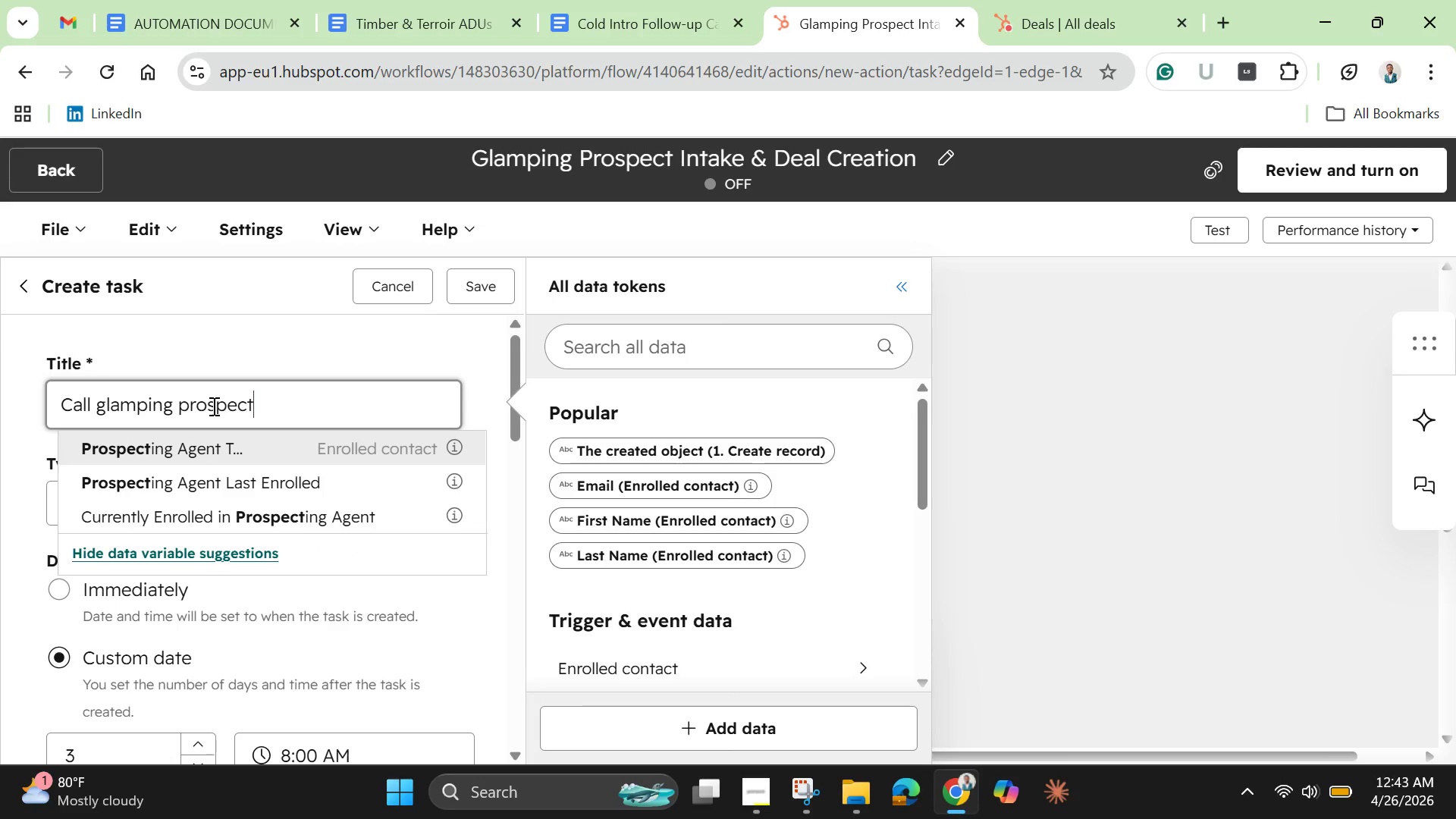 
key(Enter)
 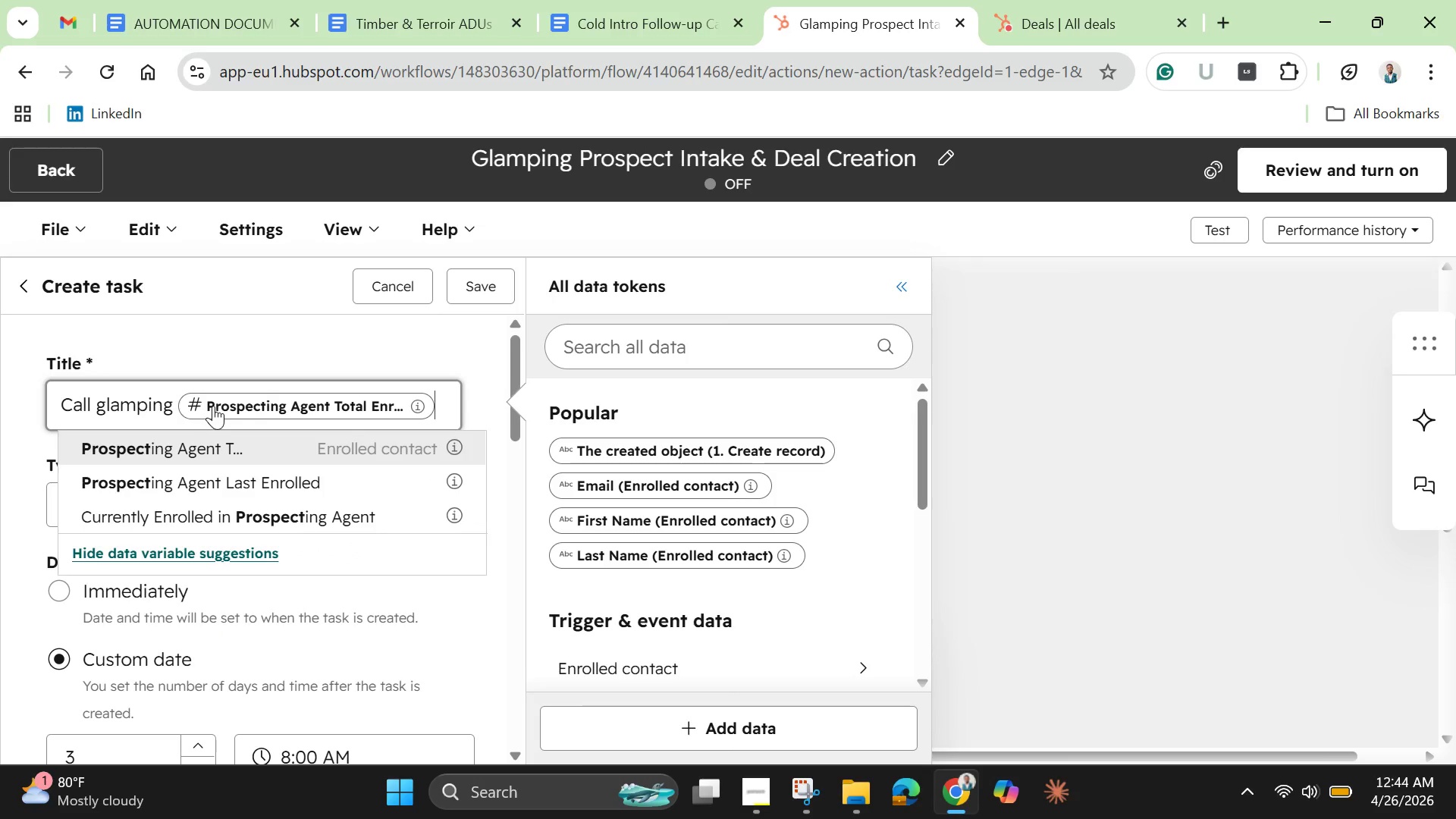 
mouse_move([419, 378])
 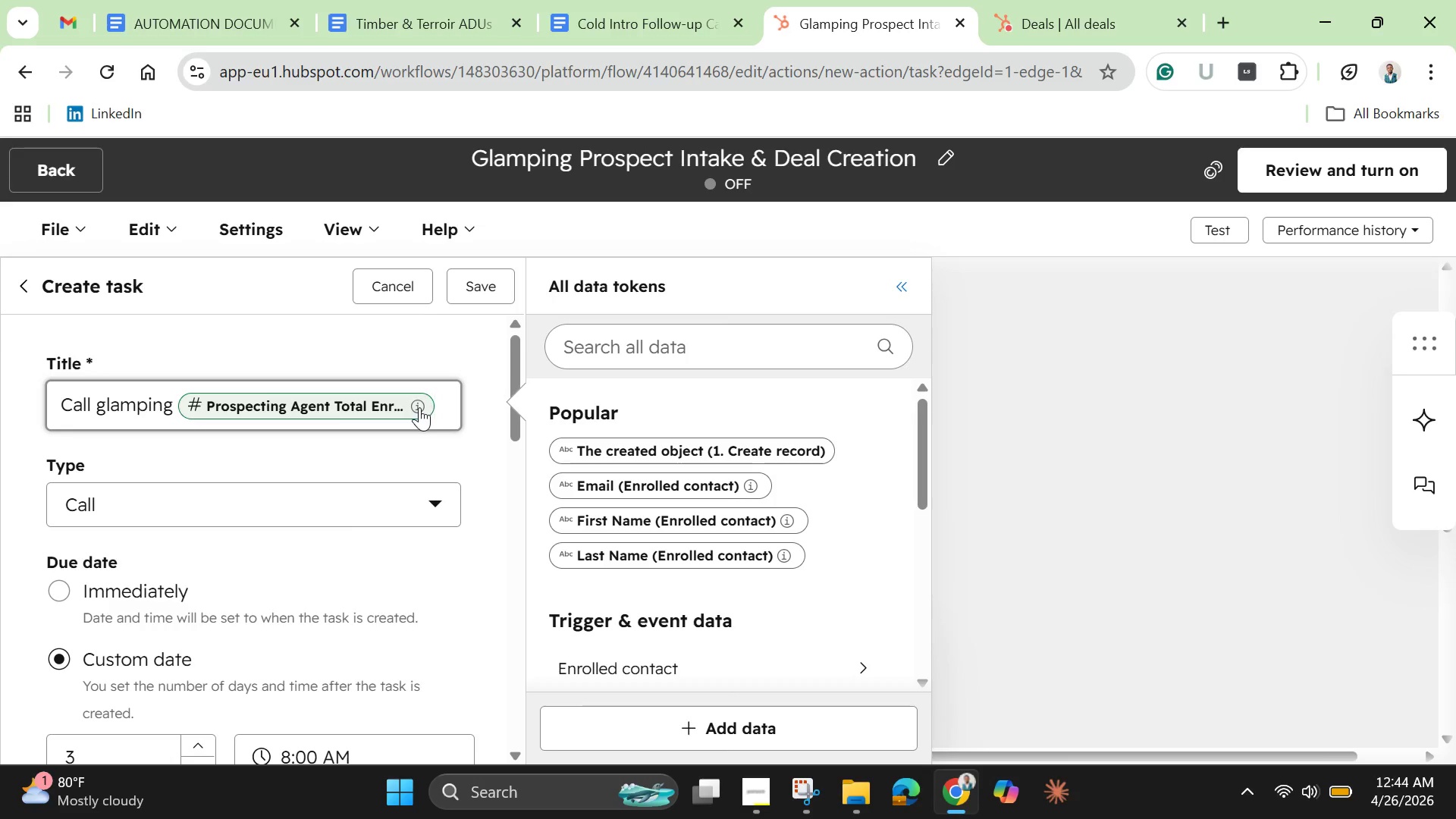 
key(Backspace)
type(prospect)
 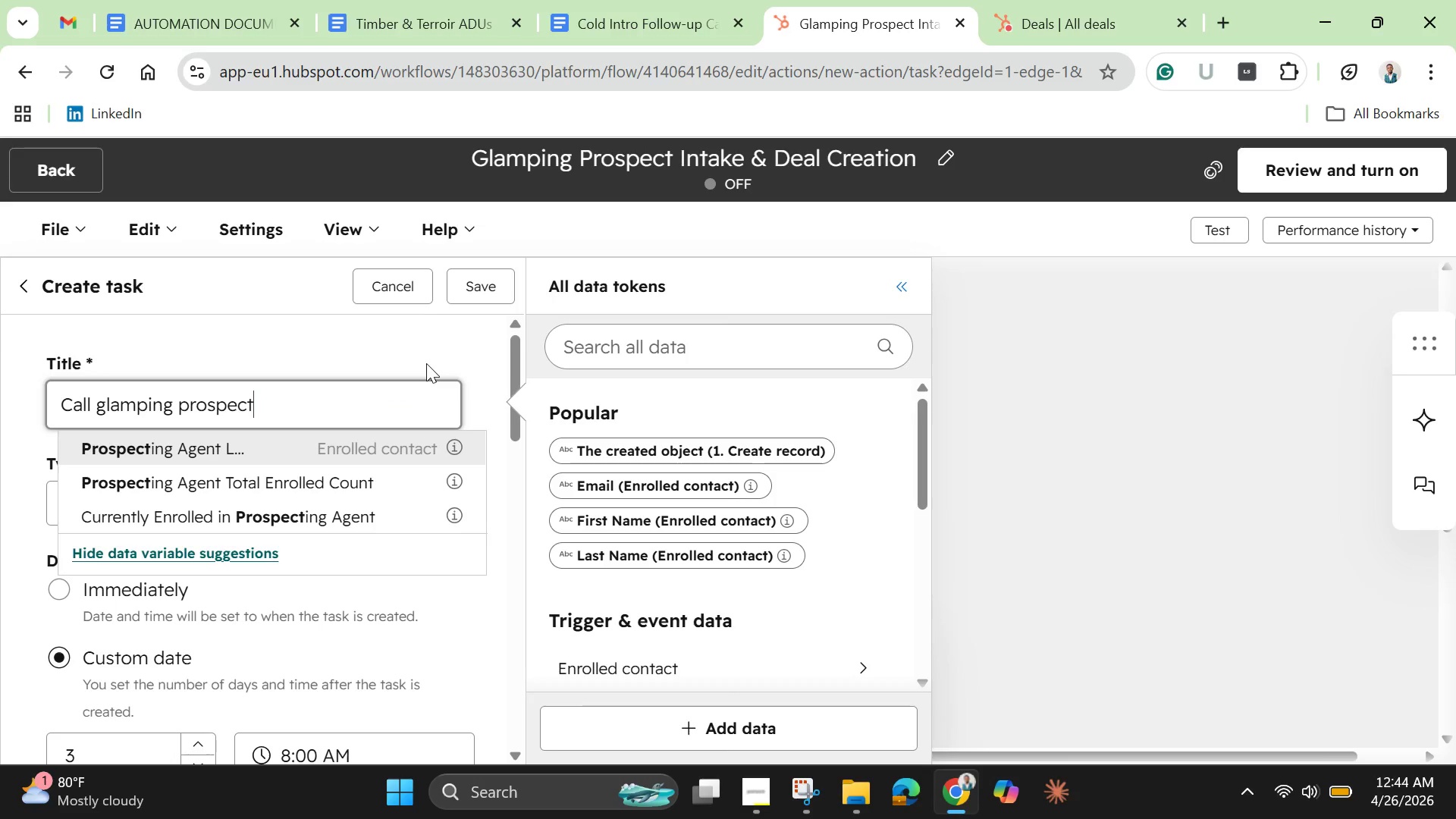 
left_click([426, 352])
 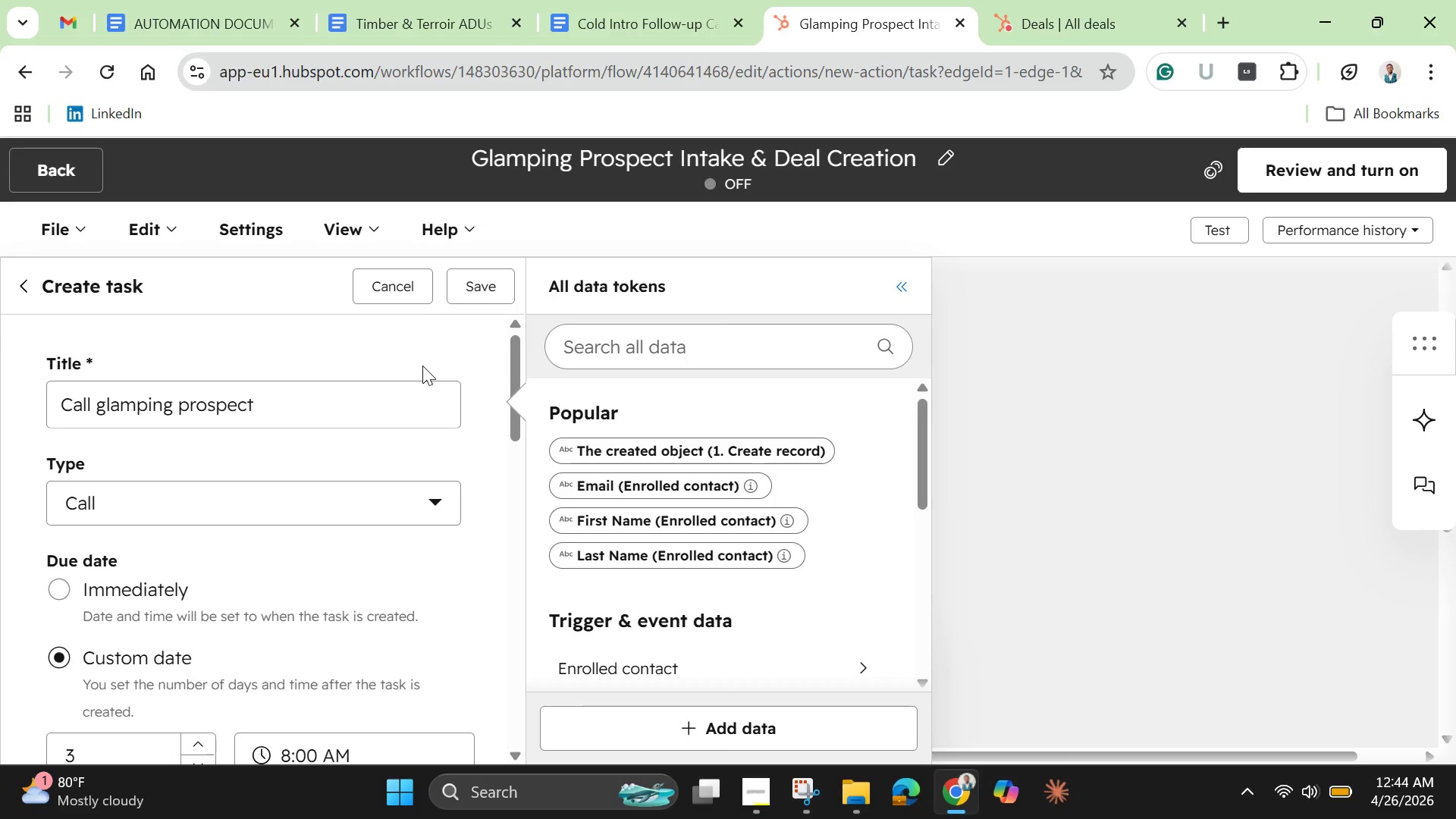 
wait(5.06)
 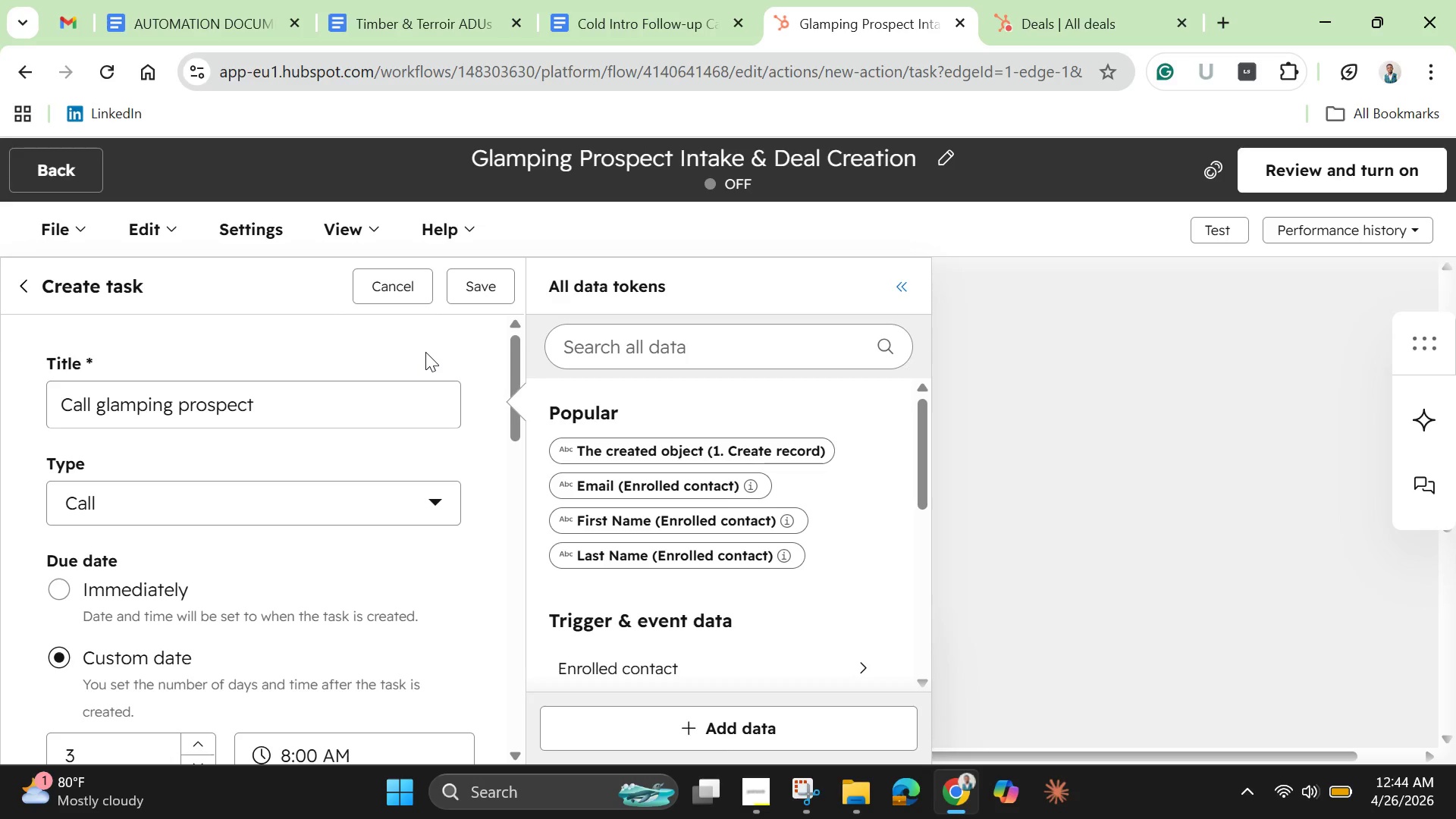 
scroll: coordinate [422, 377], scroll_direction: down, amount: 1.0
 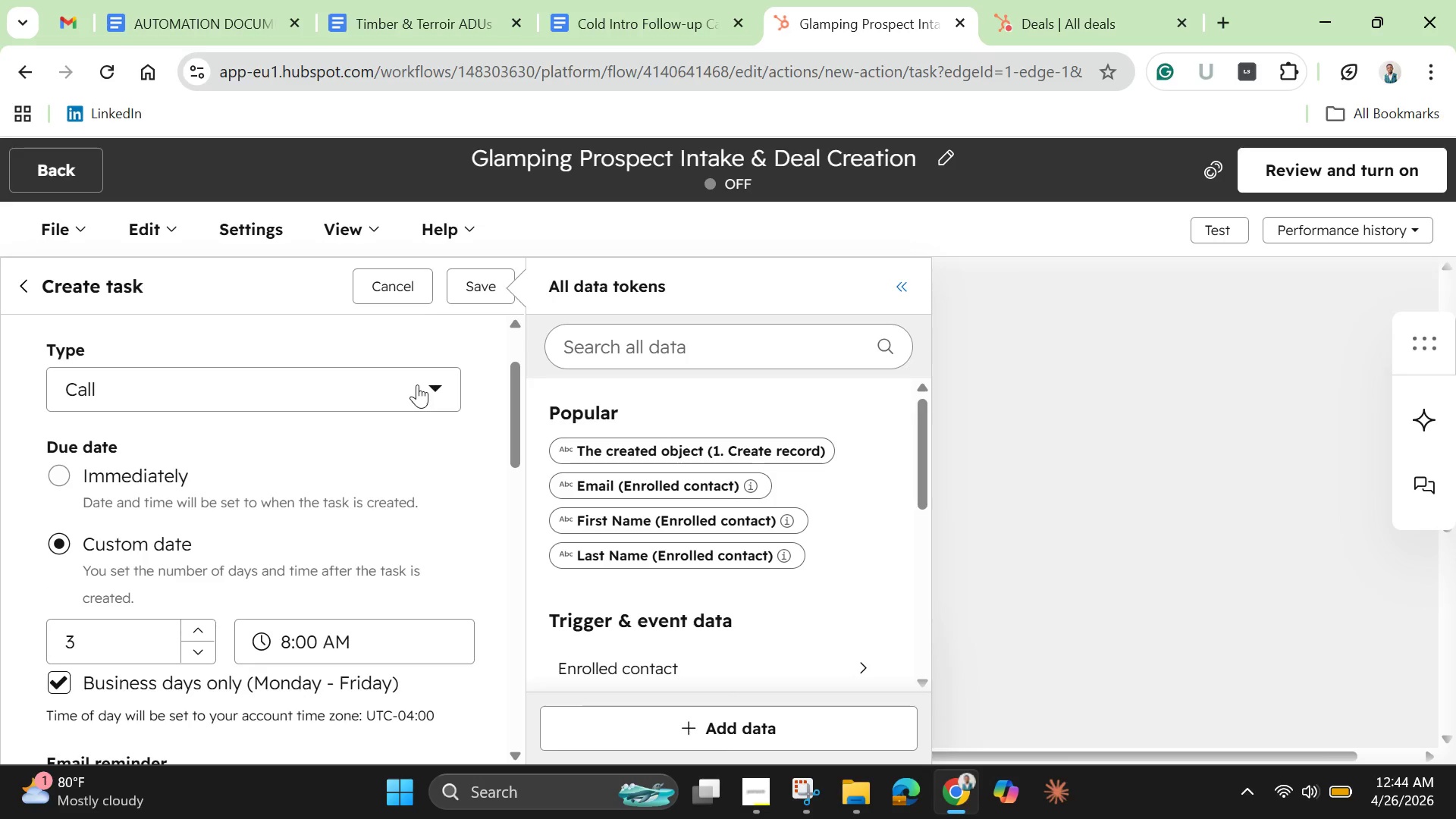 
scroll: coordinate [403, 468], scroll_direction: up, amount: 2.0
 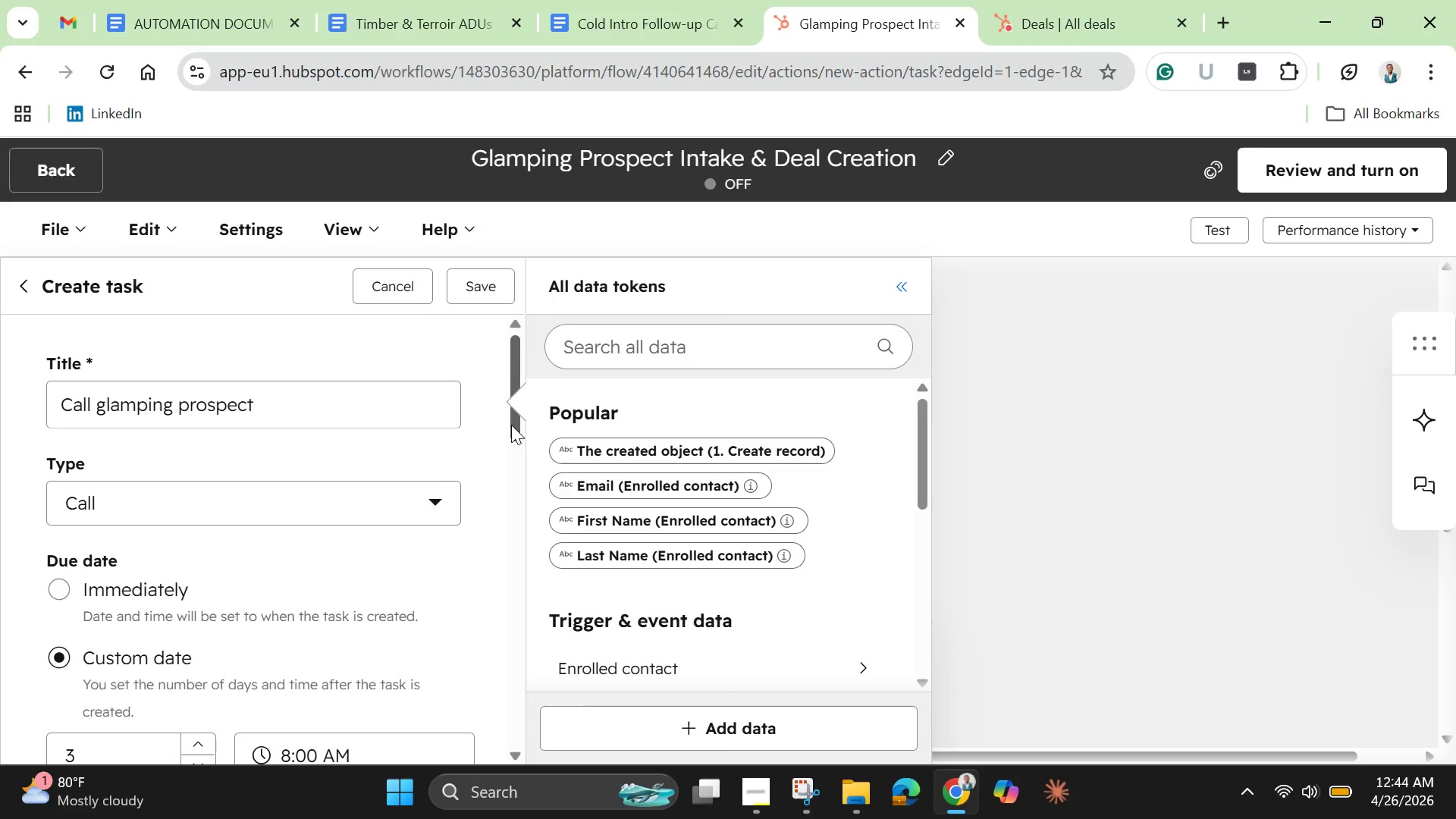 
left_click_drag(start_coordinate=[513, 425], to_coordinate=[503, 717])
 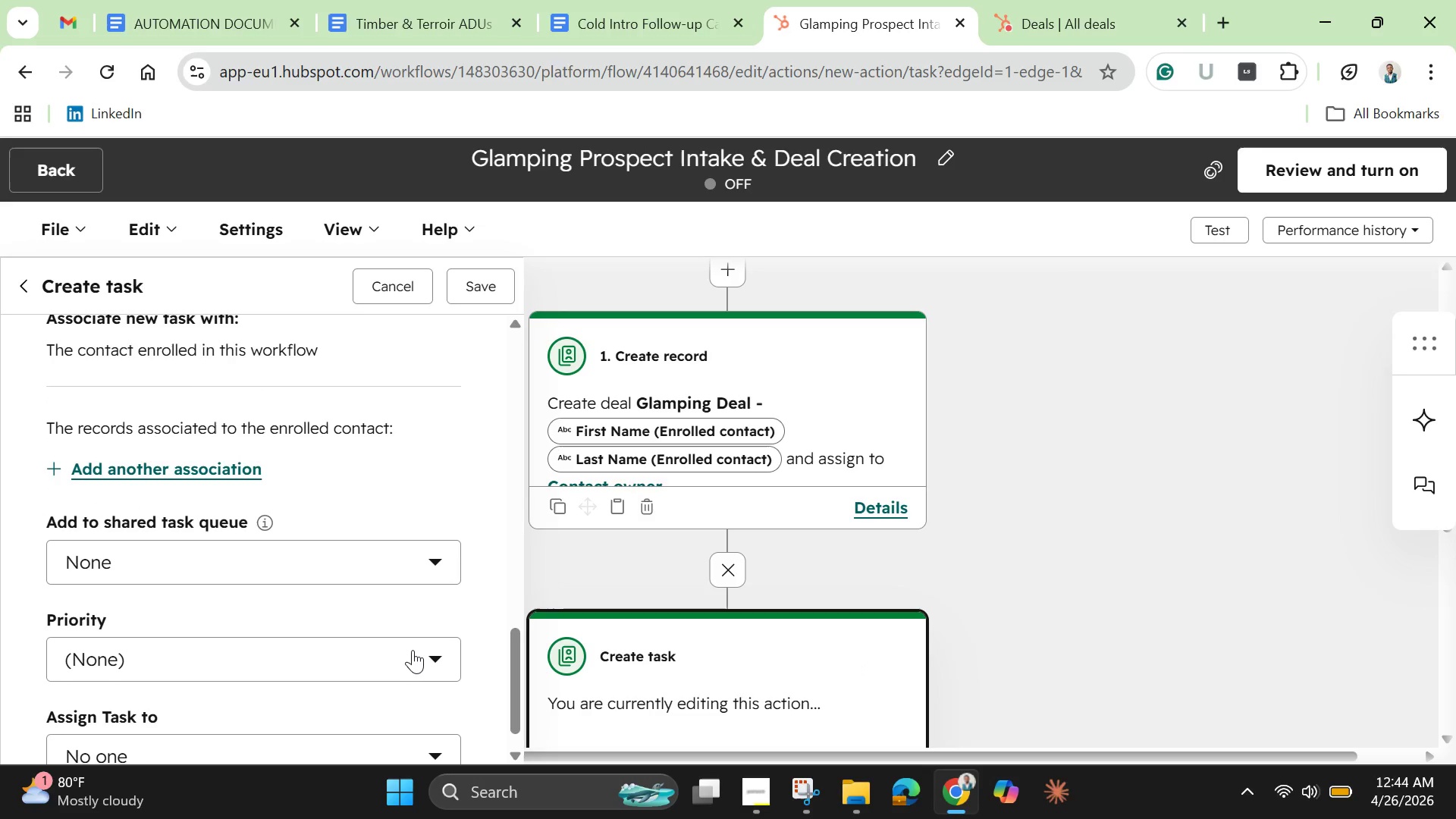 
left_click([413, 650])
 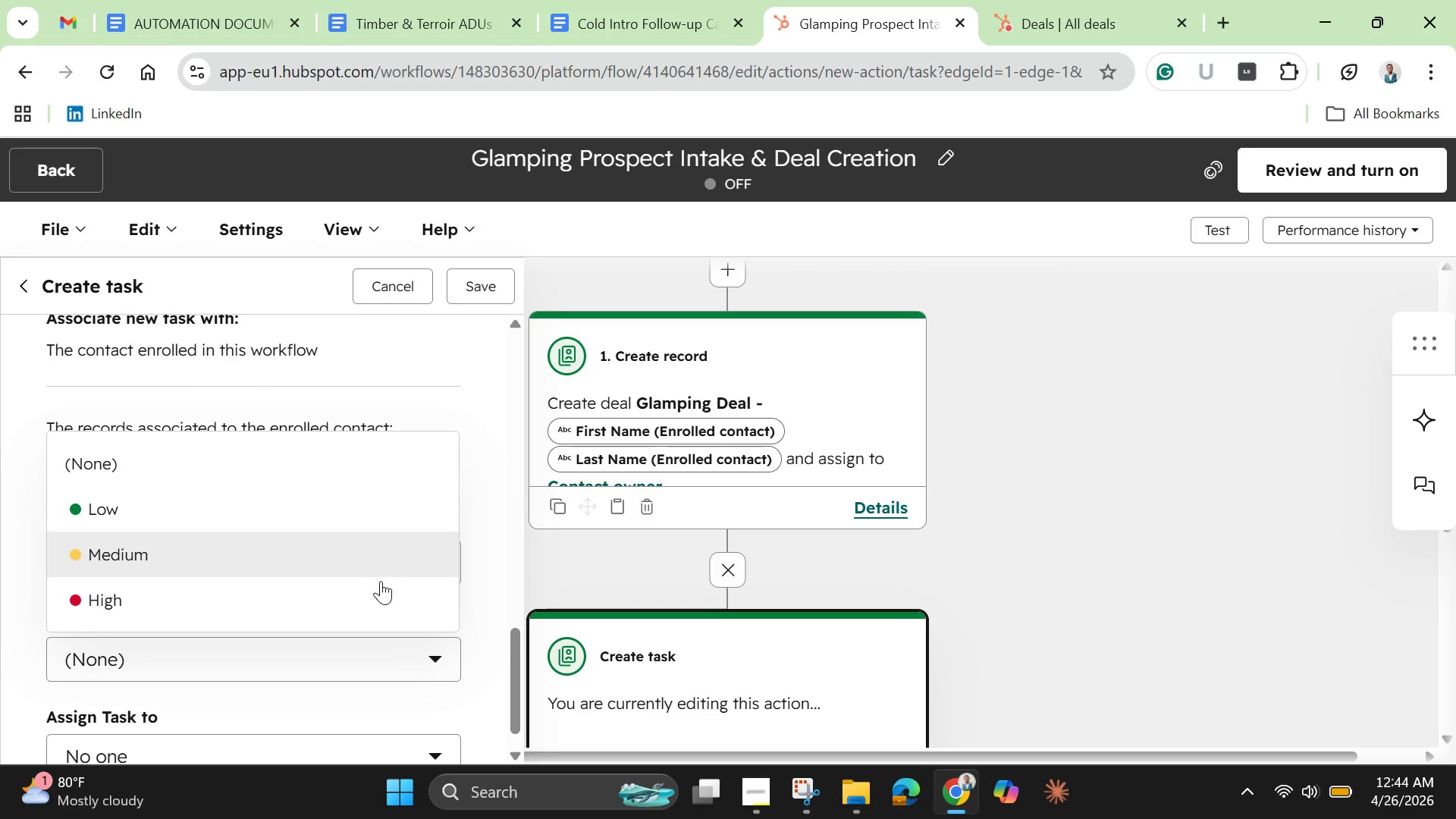 
left_click([377, 605])
 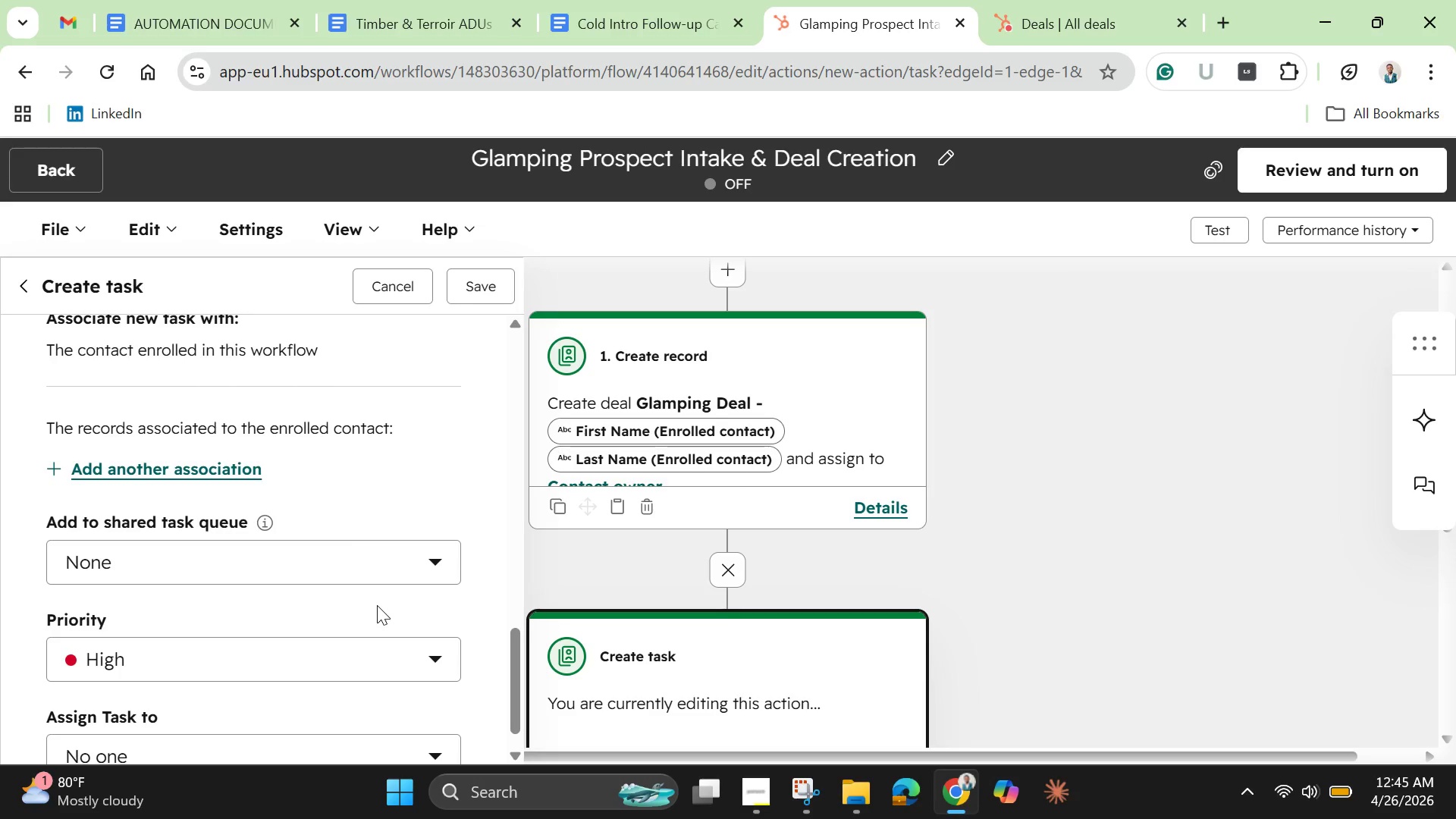 
wait(48.31)
 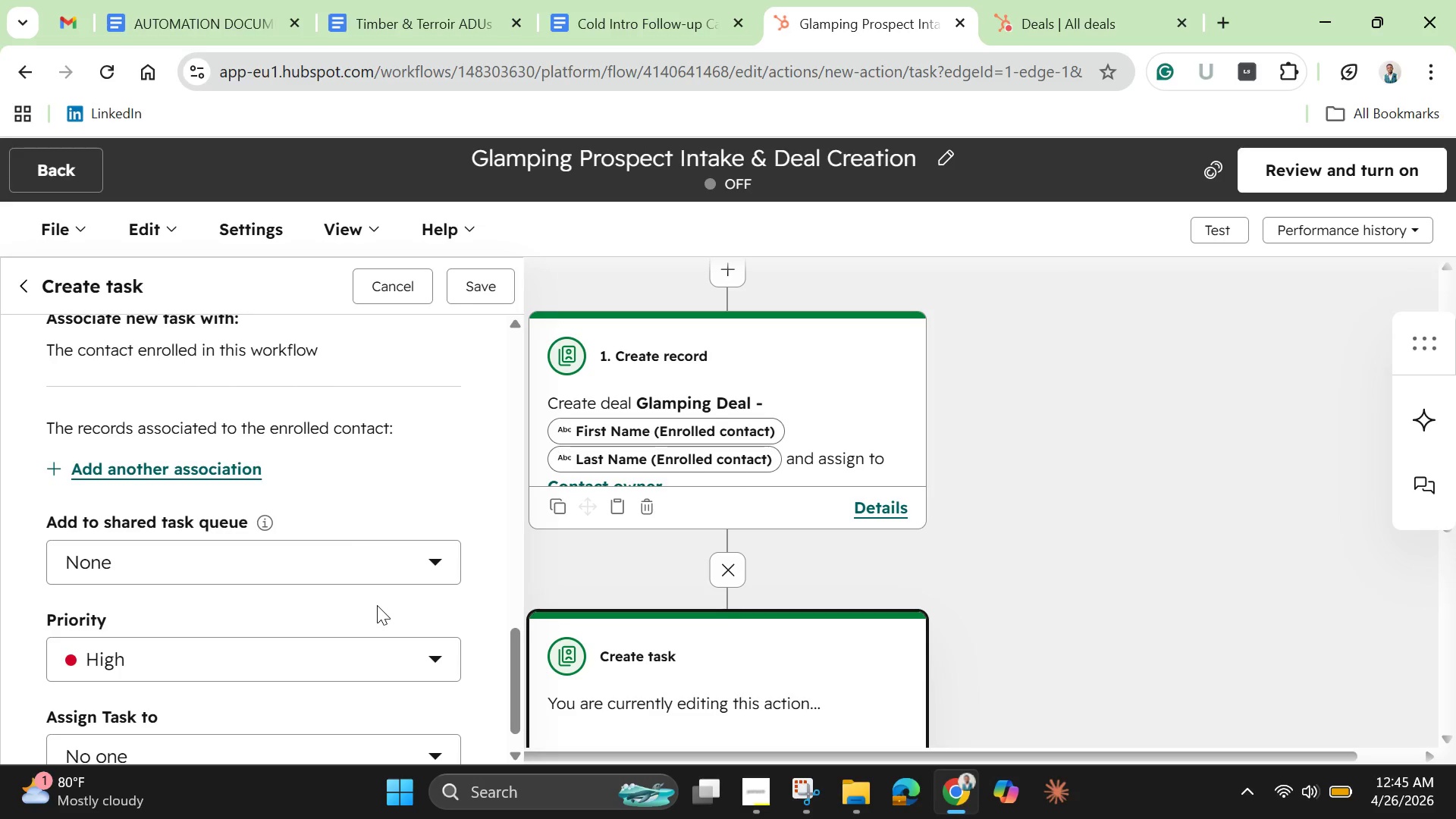 
scroll: coordinate [156, 564], scroll_direction: down, amount: 4.0
 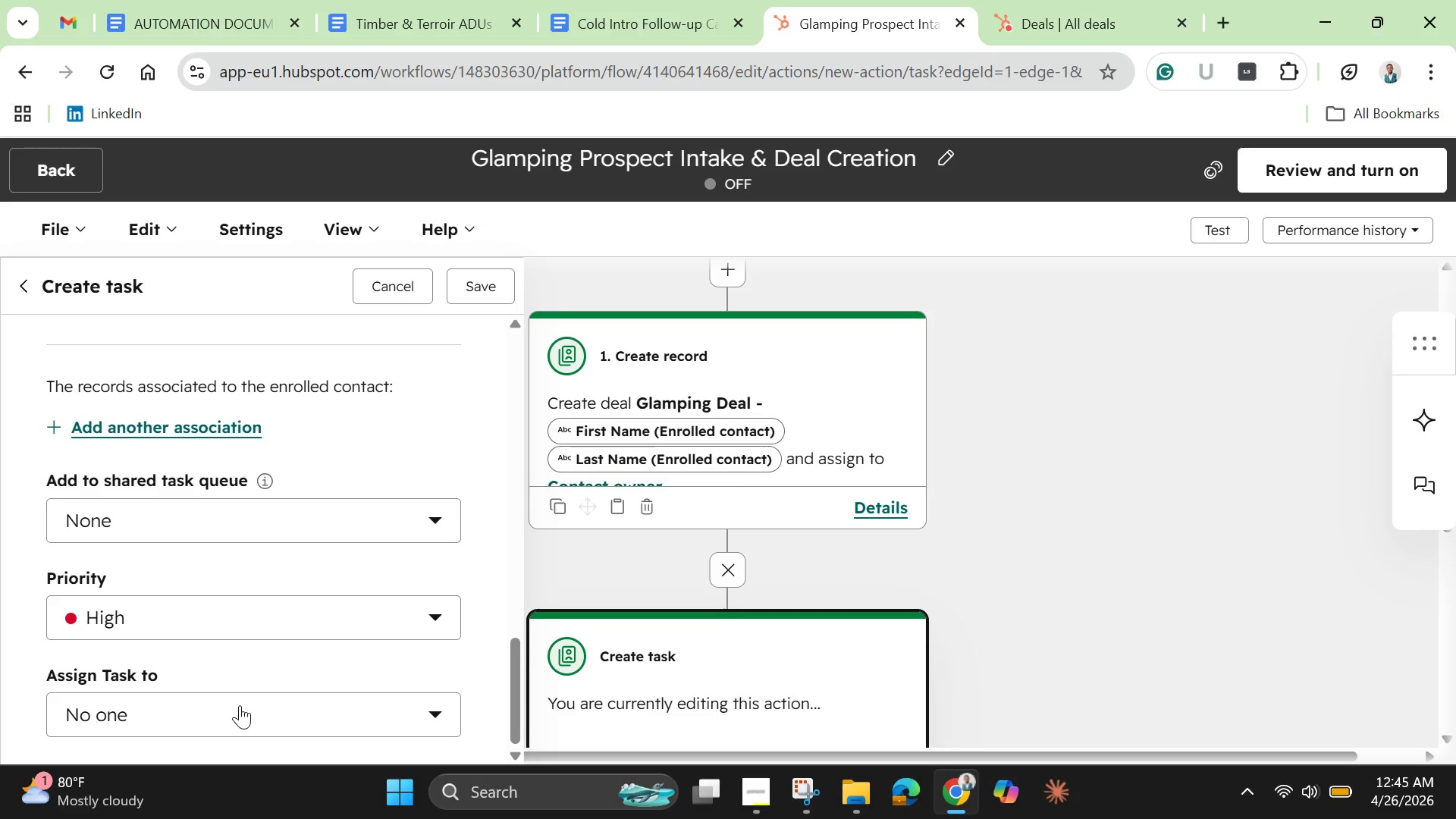 
left_click([240, 705])
 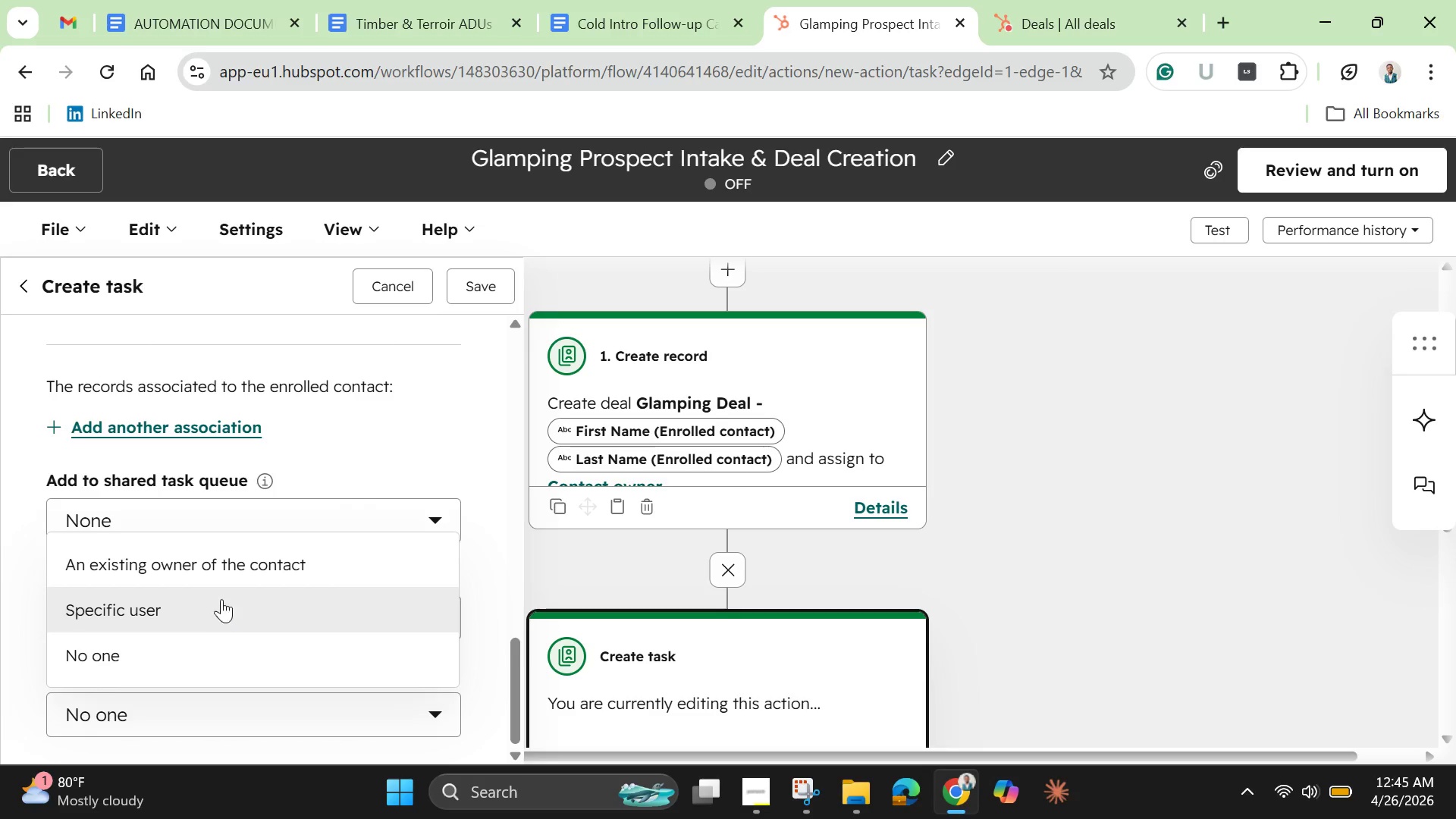 
left_click([226, 566])
 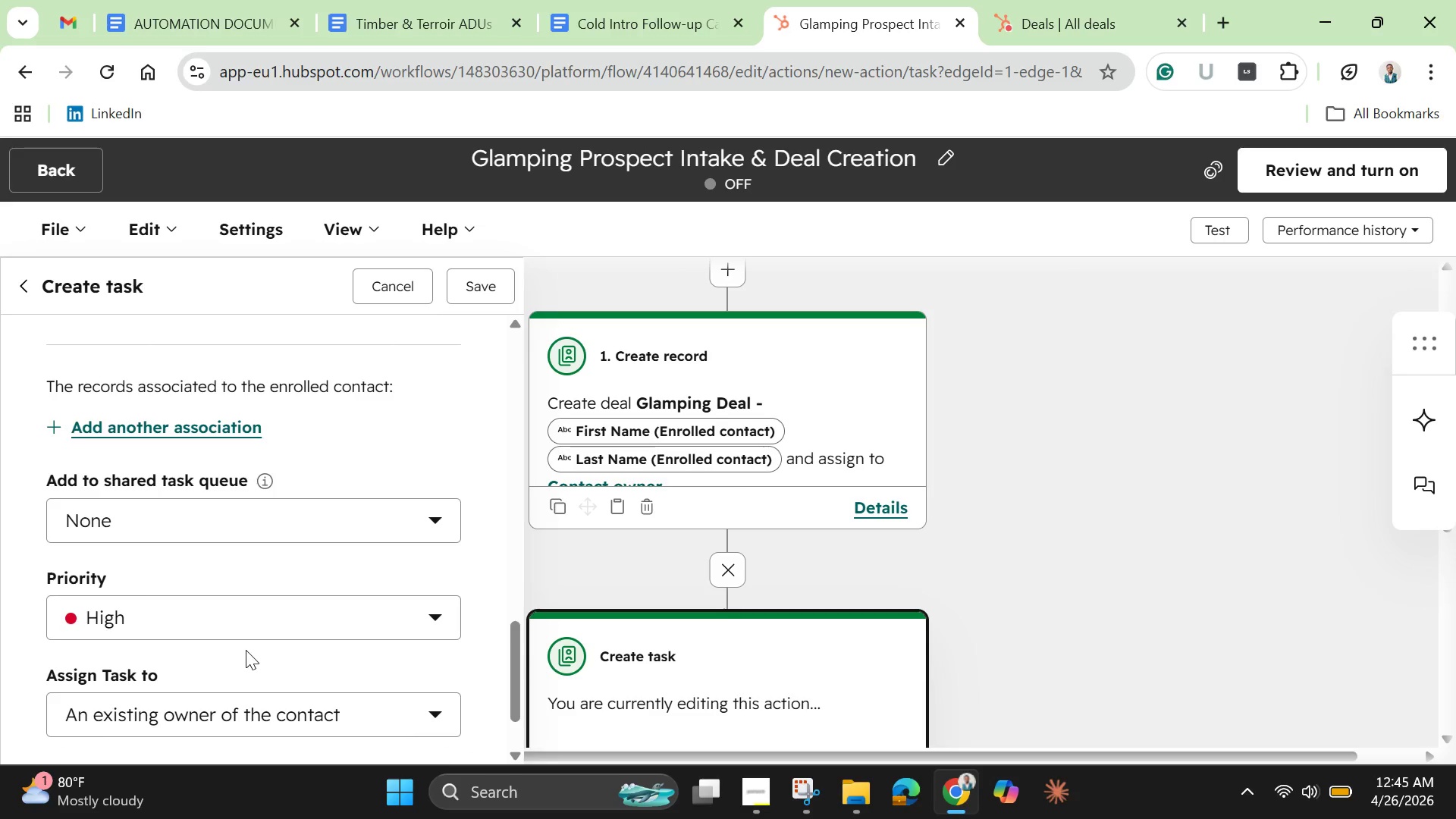 
wait(32.62)
 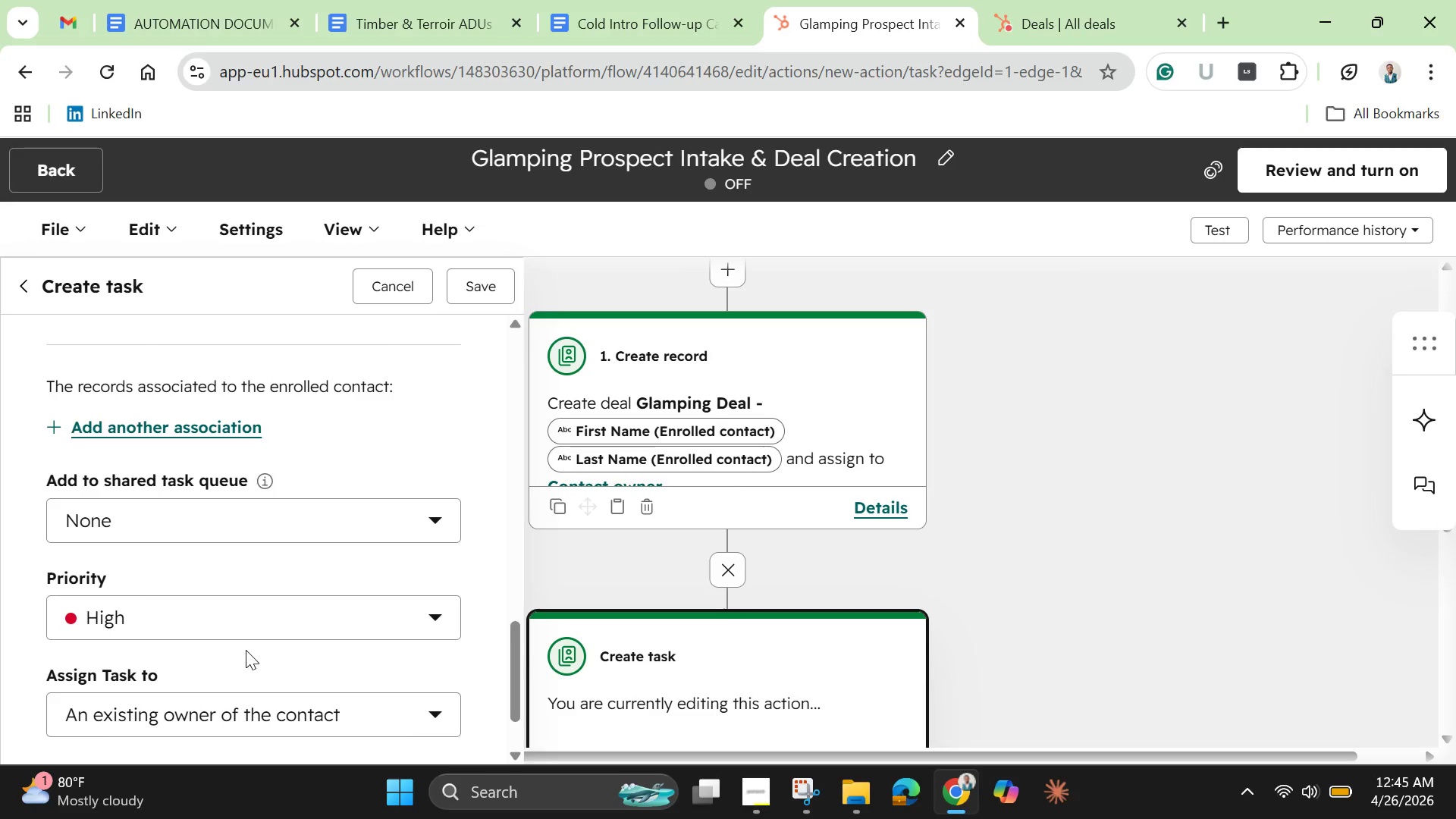 
scroll: coordinate [246, 650], scroll_direction: down, amount: 2.0
 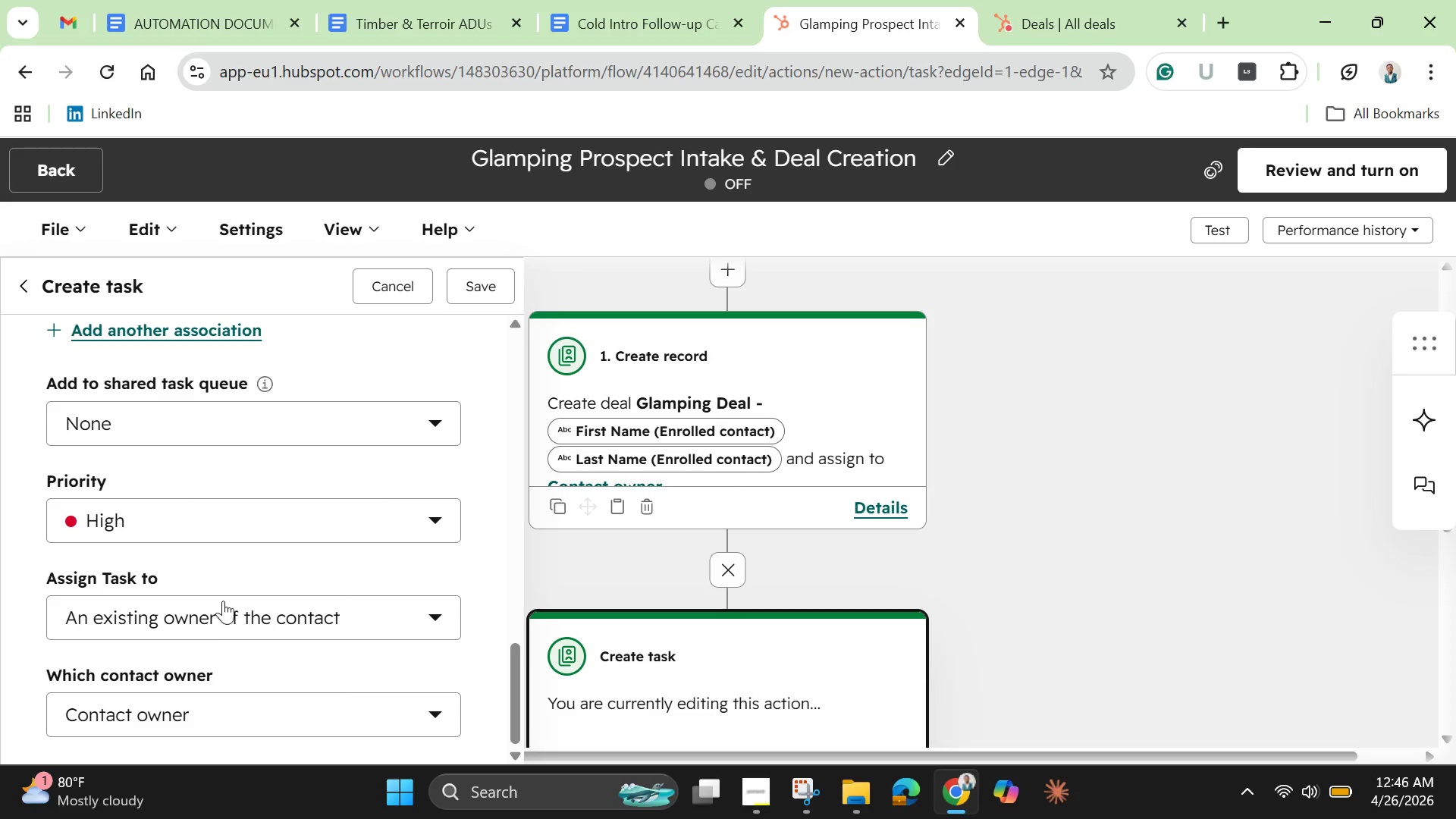 
scroll: coordinate [223, 601], scroll_direction: up, amount: 3.0
 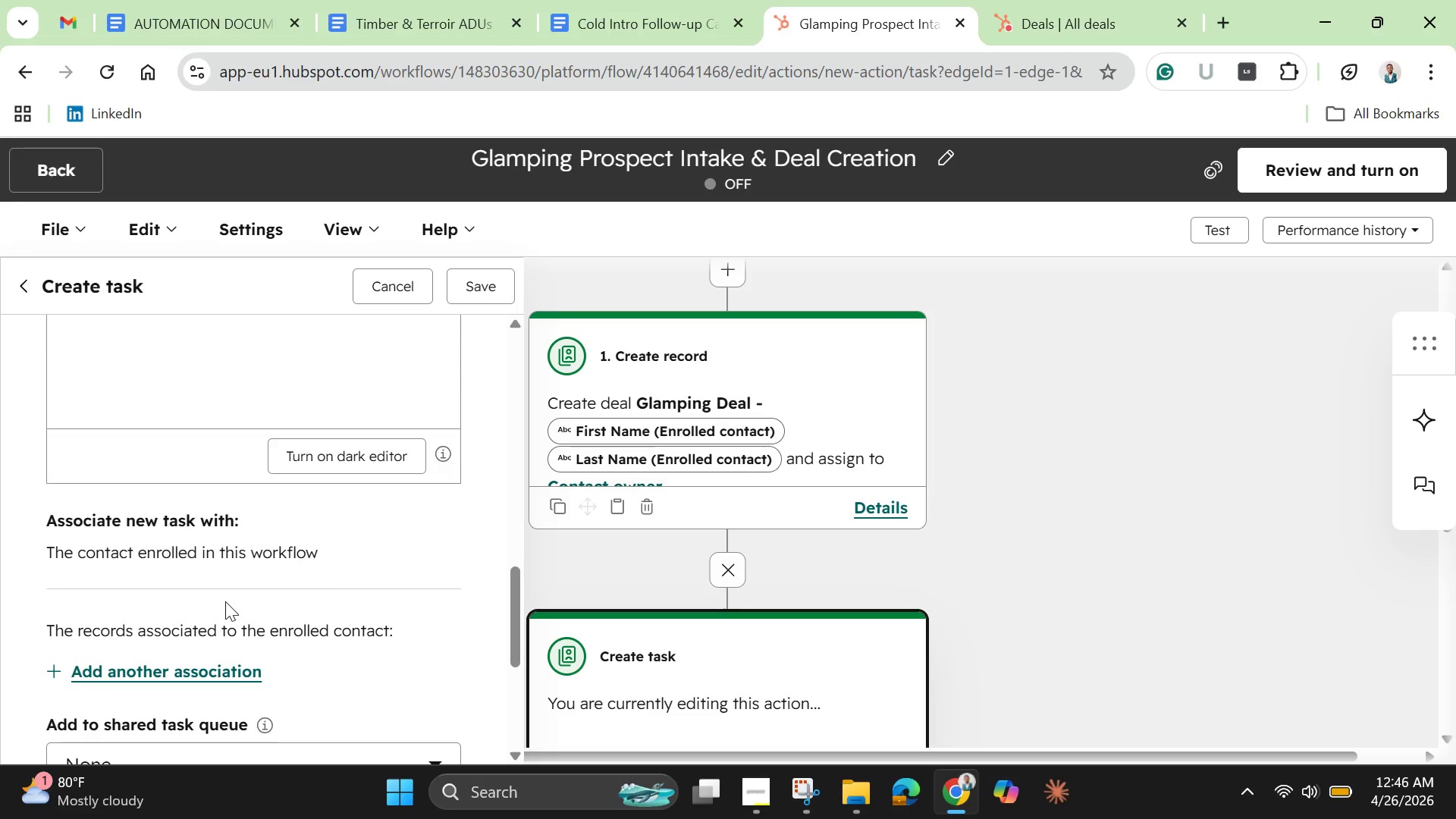 
wait(6.17)
 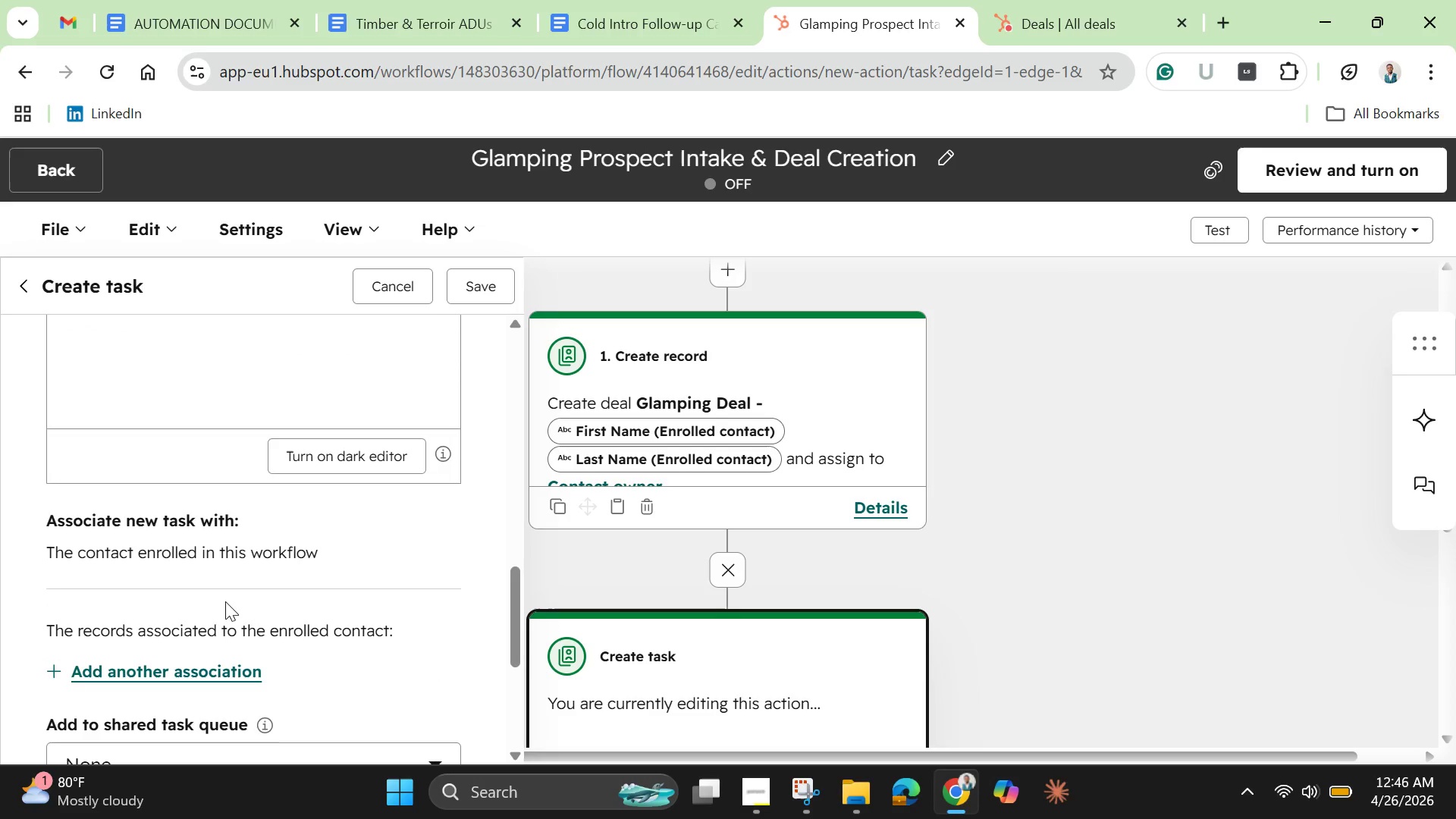 
scroll: coordinate [231, 604], scroll_direction: up, amount: 6.0
 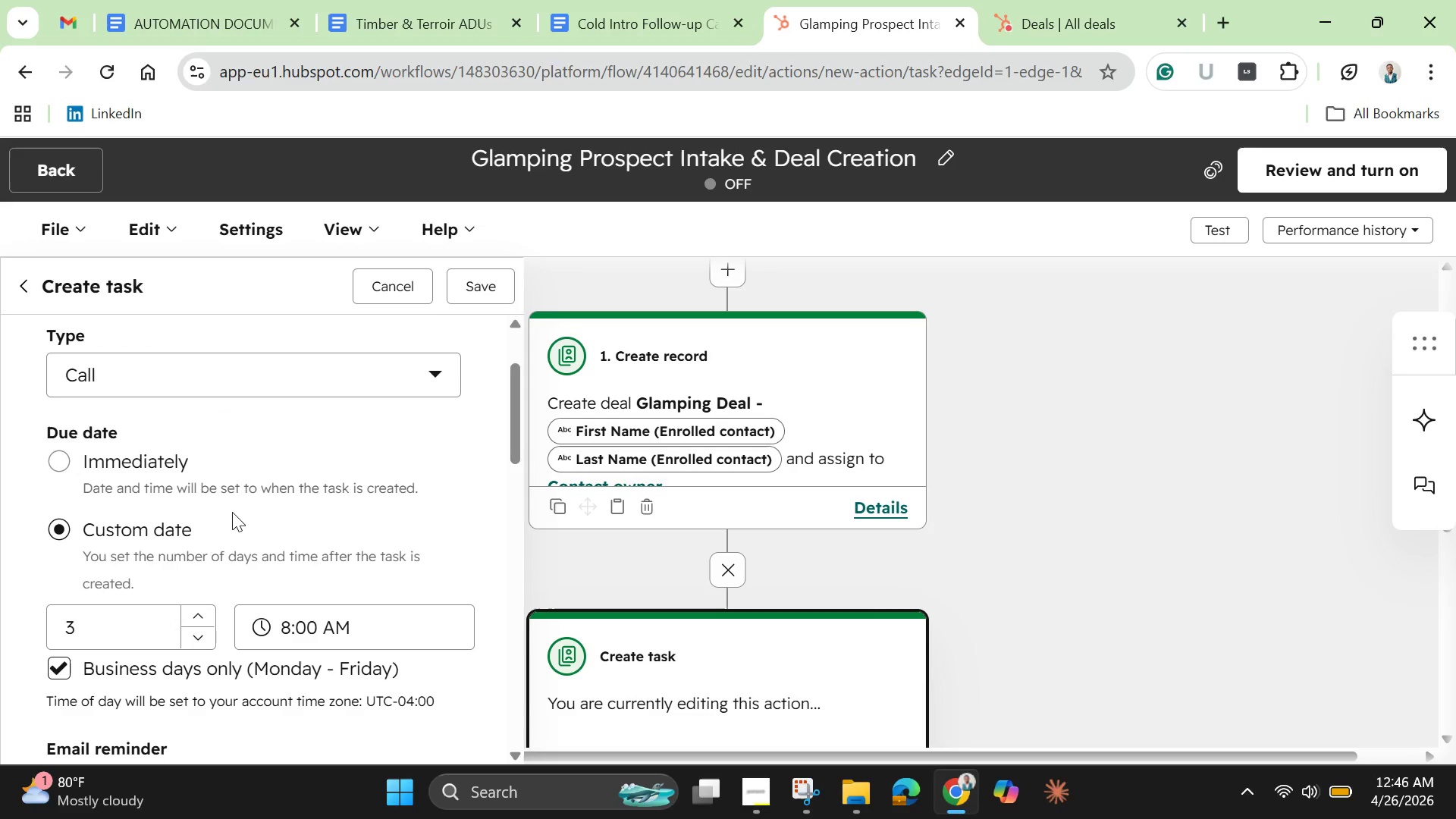 
scroll: coordinate [234, 524], scroll_direction: down, amount: 1.0
 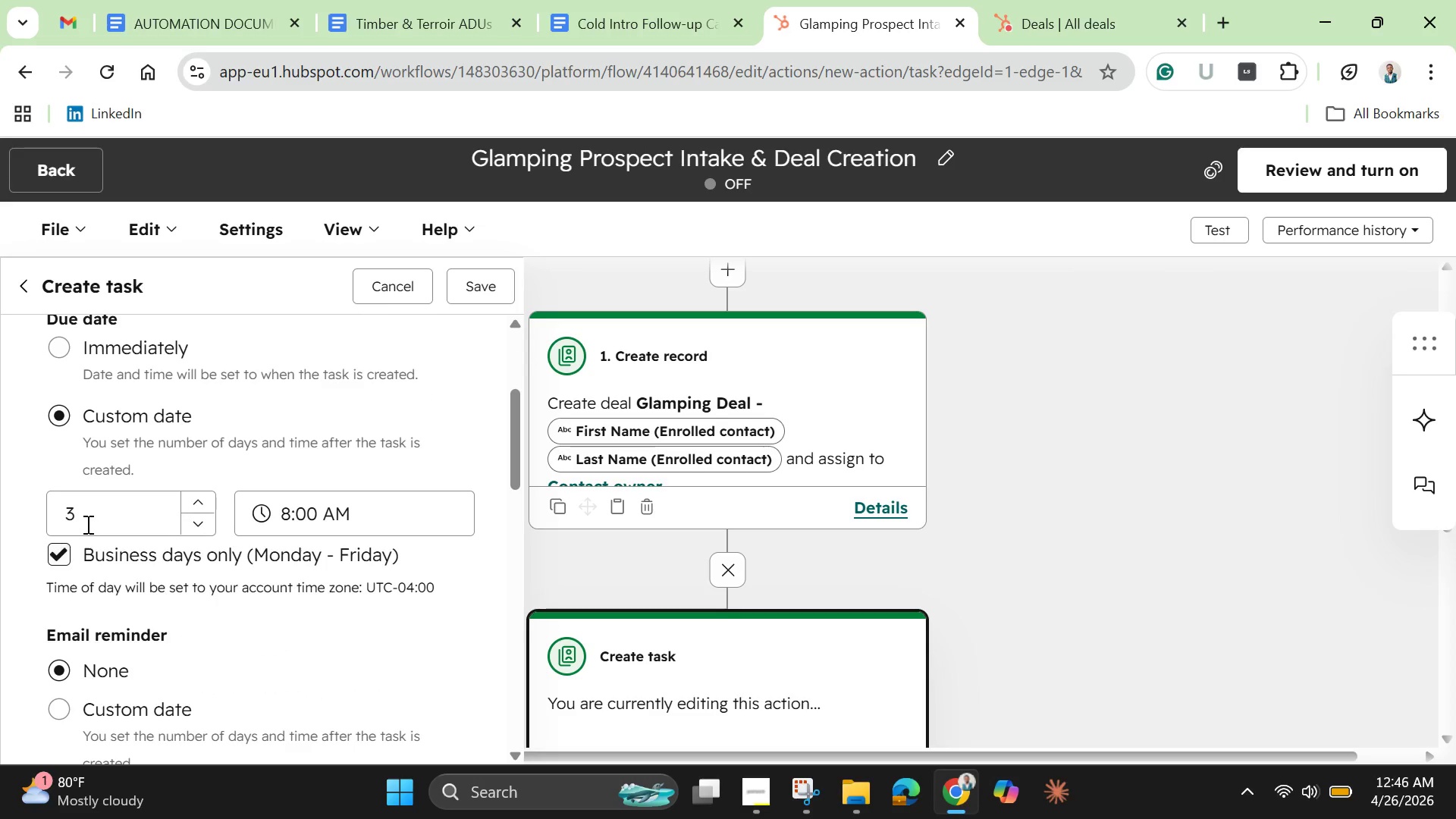 
left_click([87, 518])
 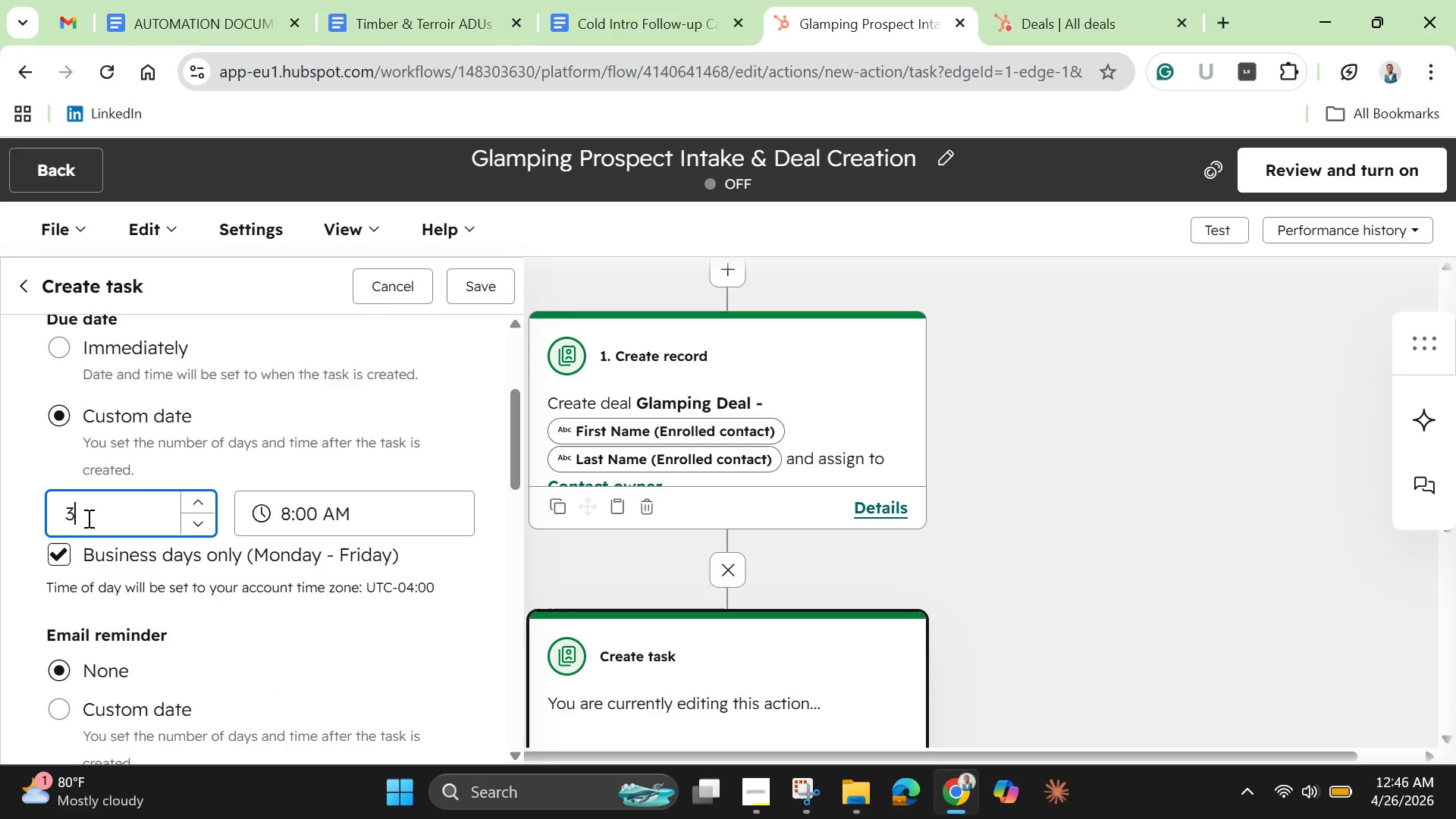 
wait(9.47)
 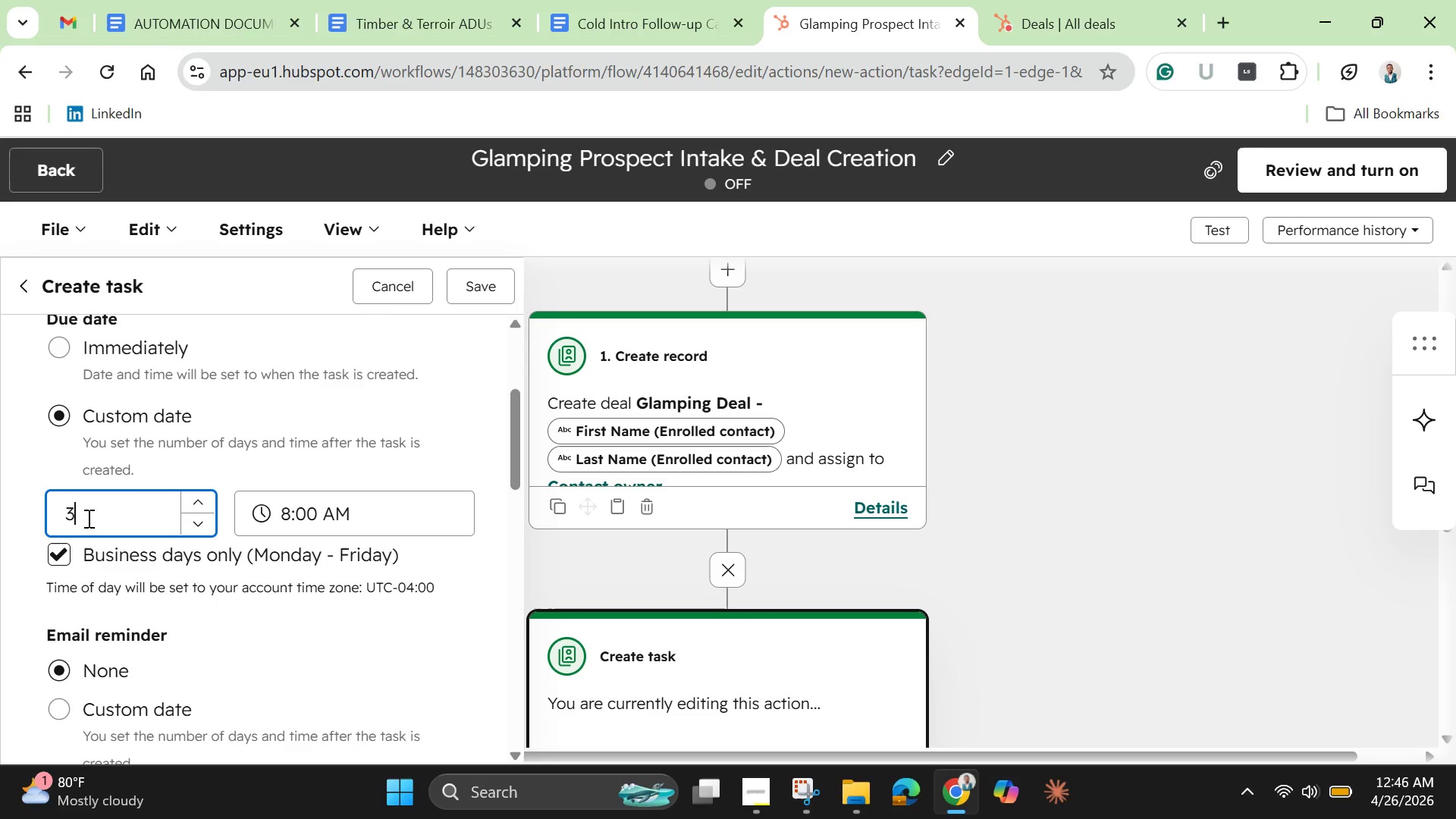 
key(Backspace)
 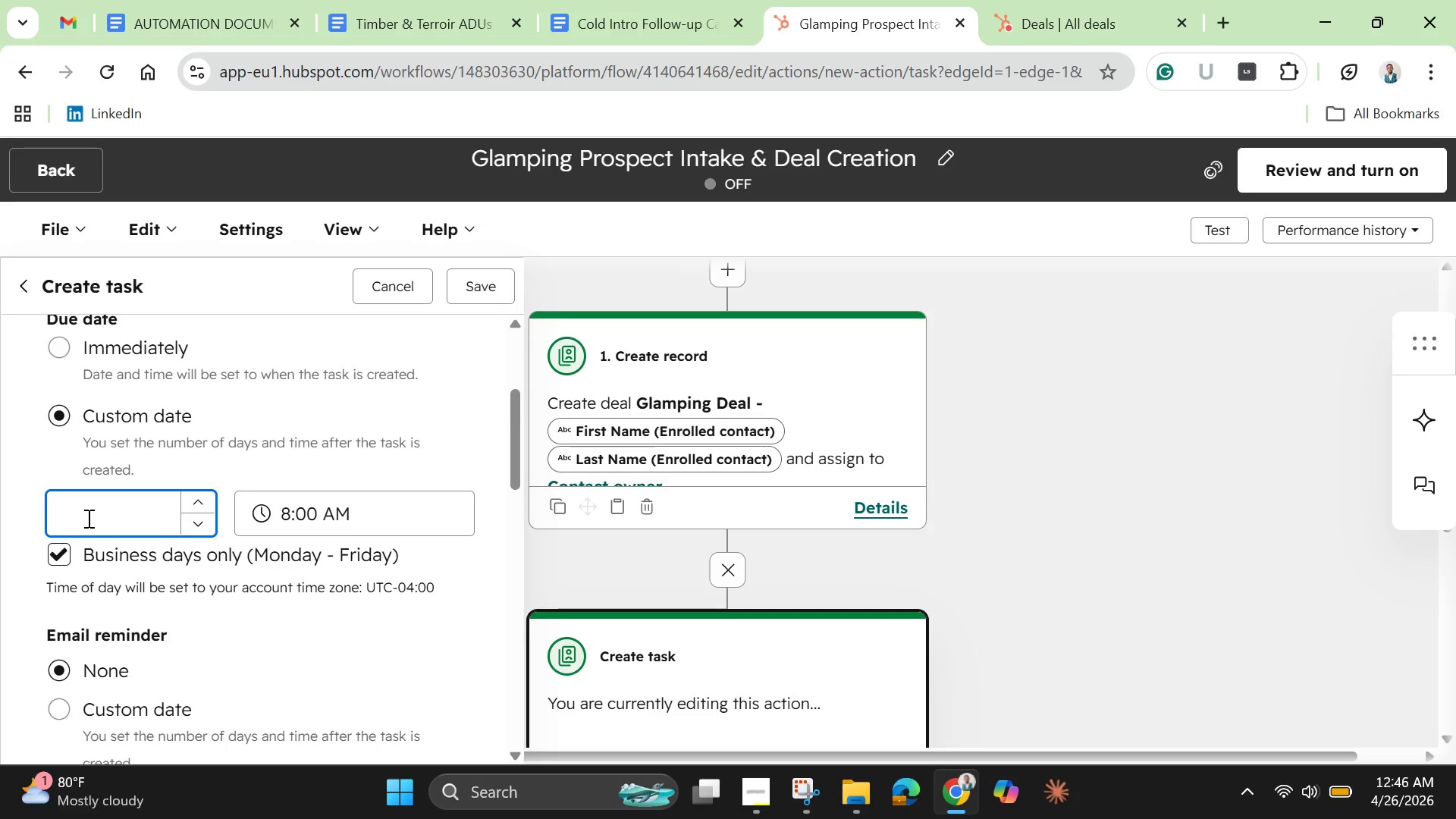 
key(1)
 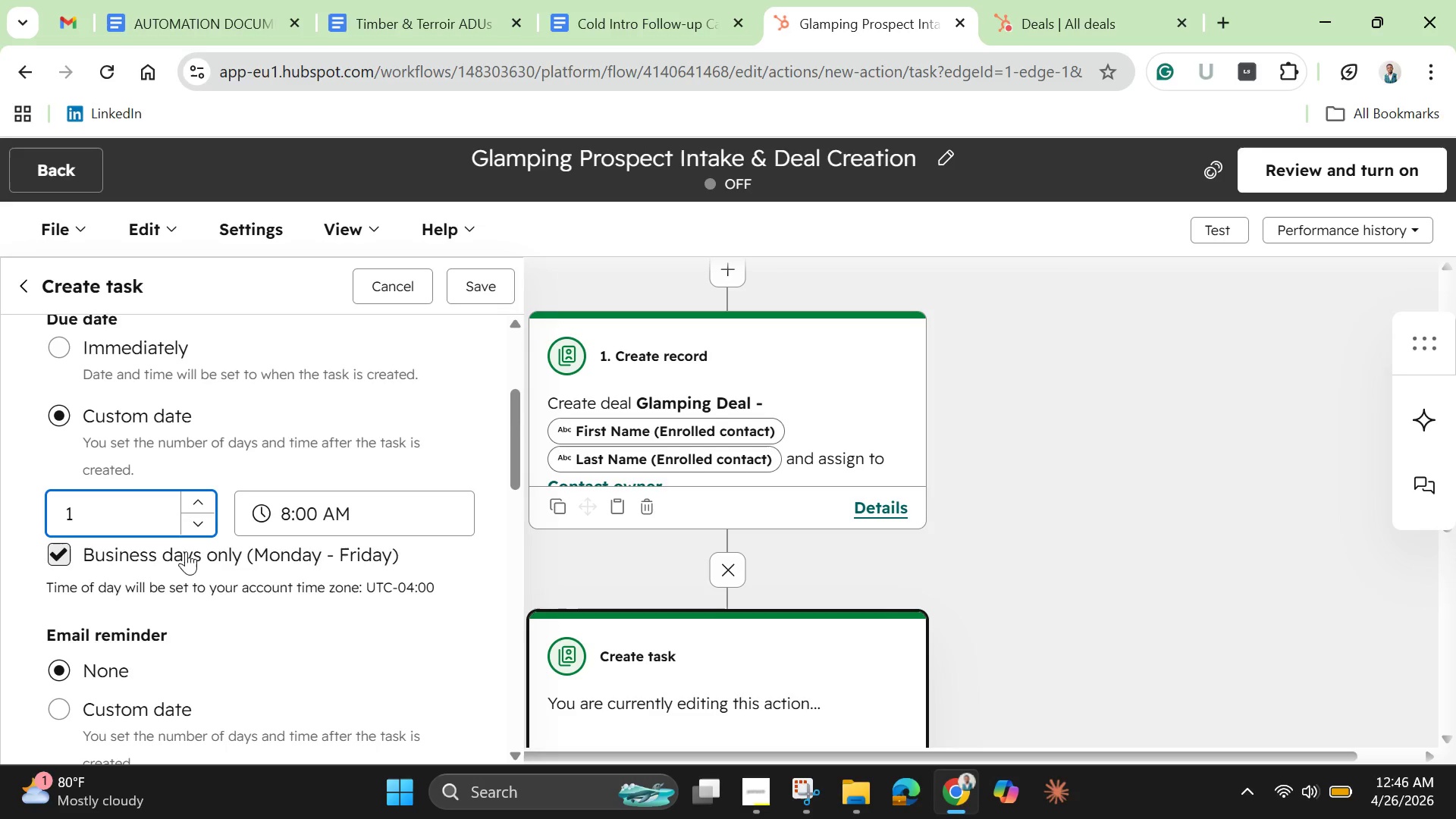 
left_click([199, 508])
 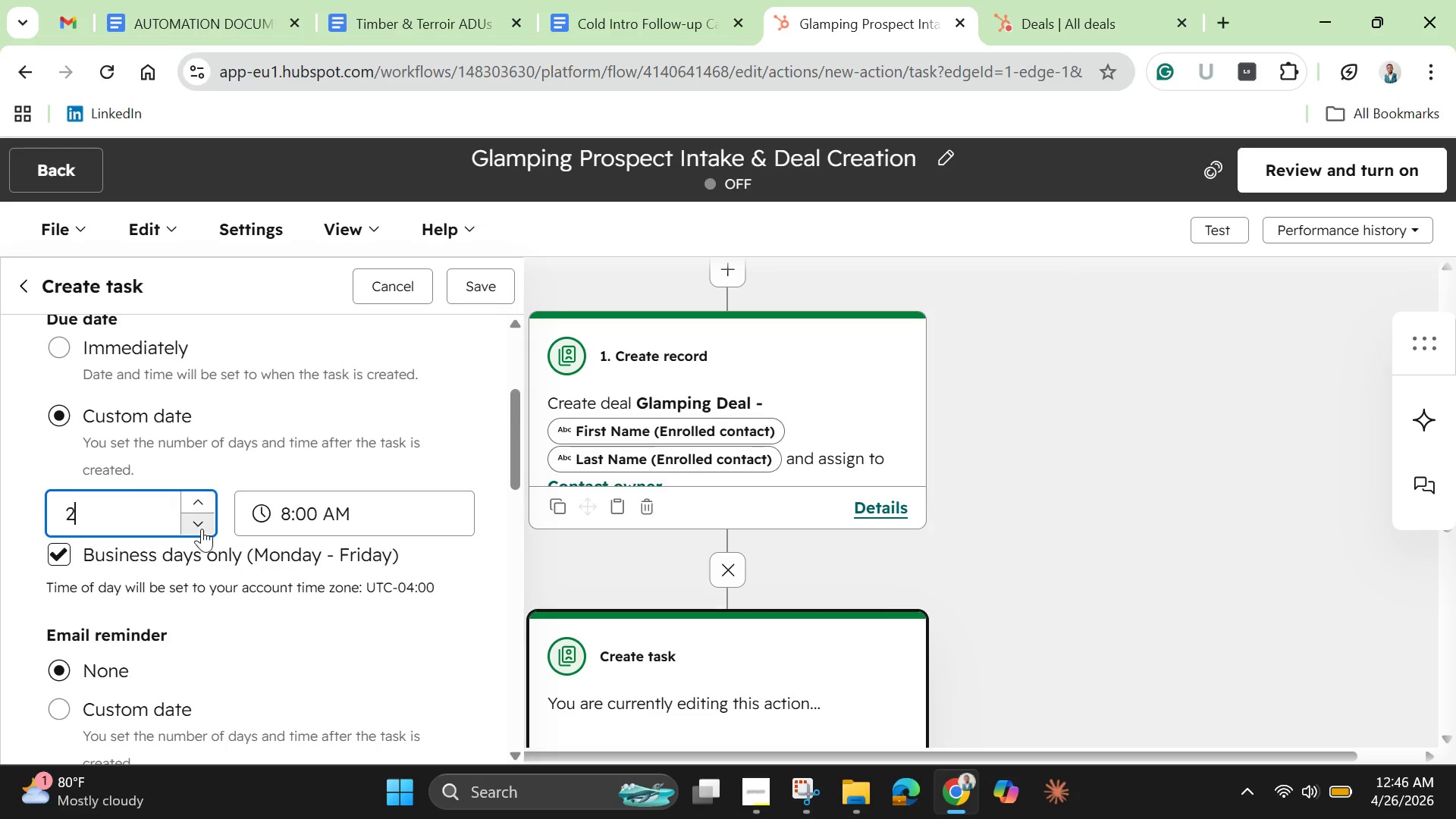 
left_click([202, 529])
 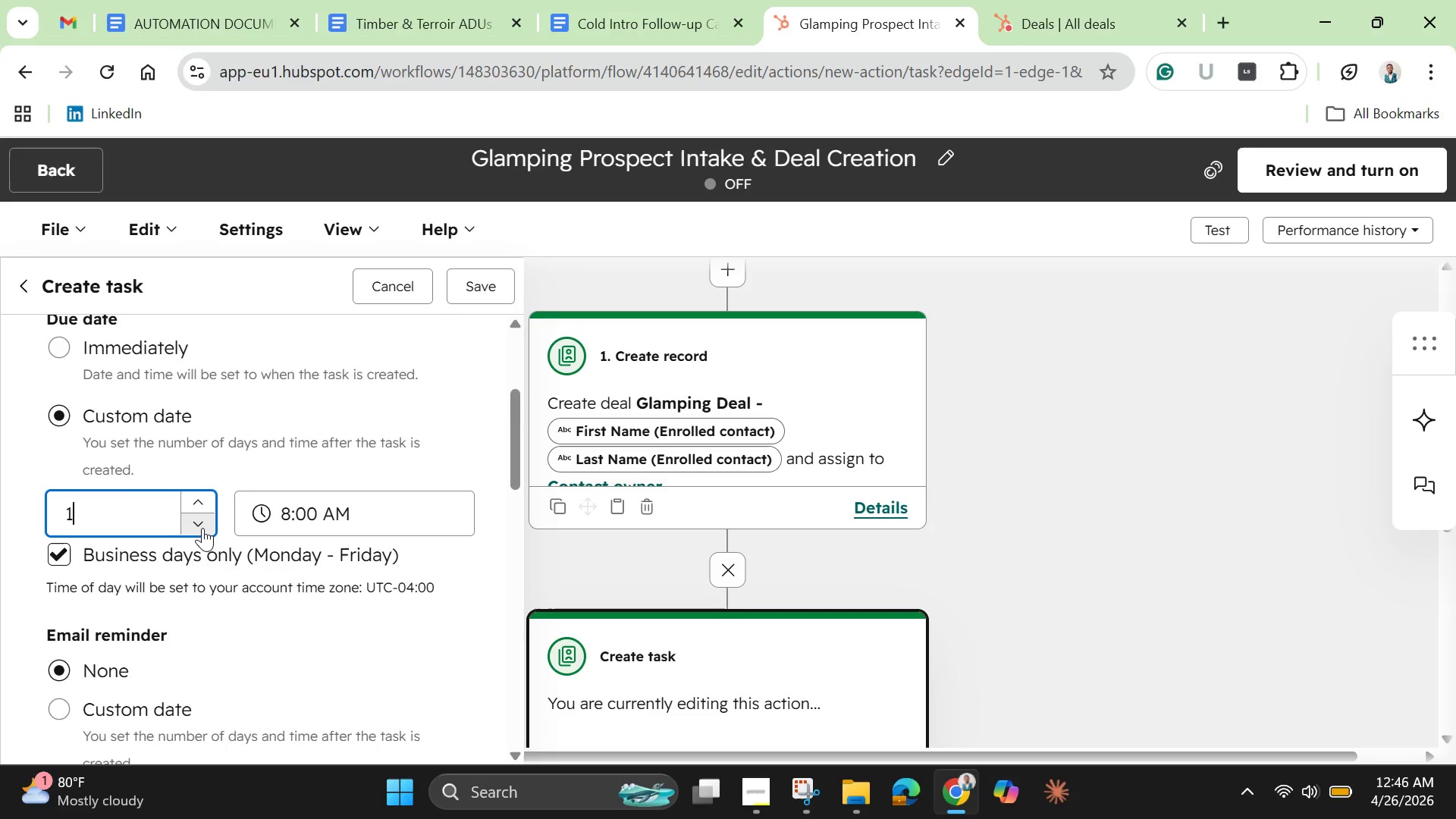 
wait(7.5)
 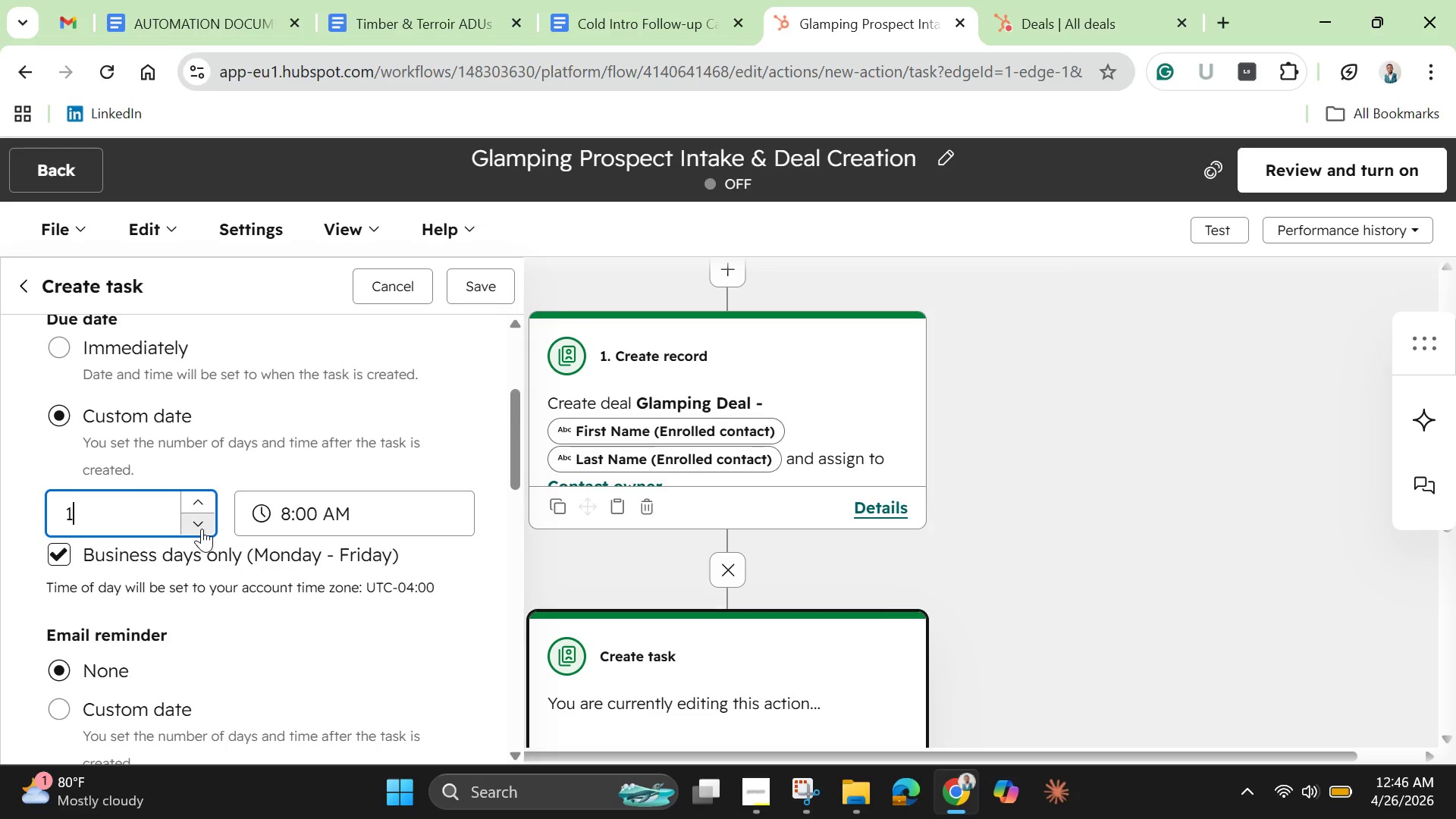 
left_click([468, 570])
 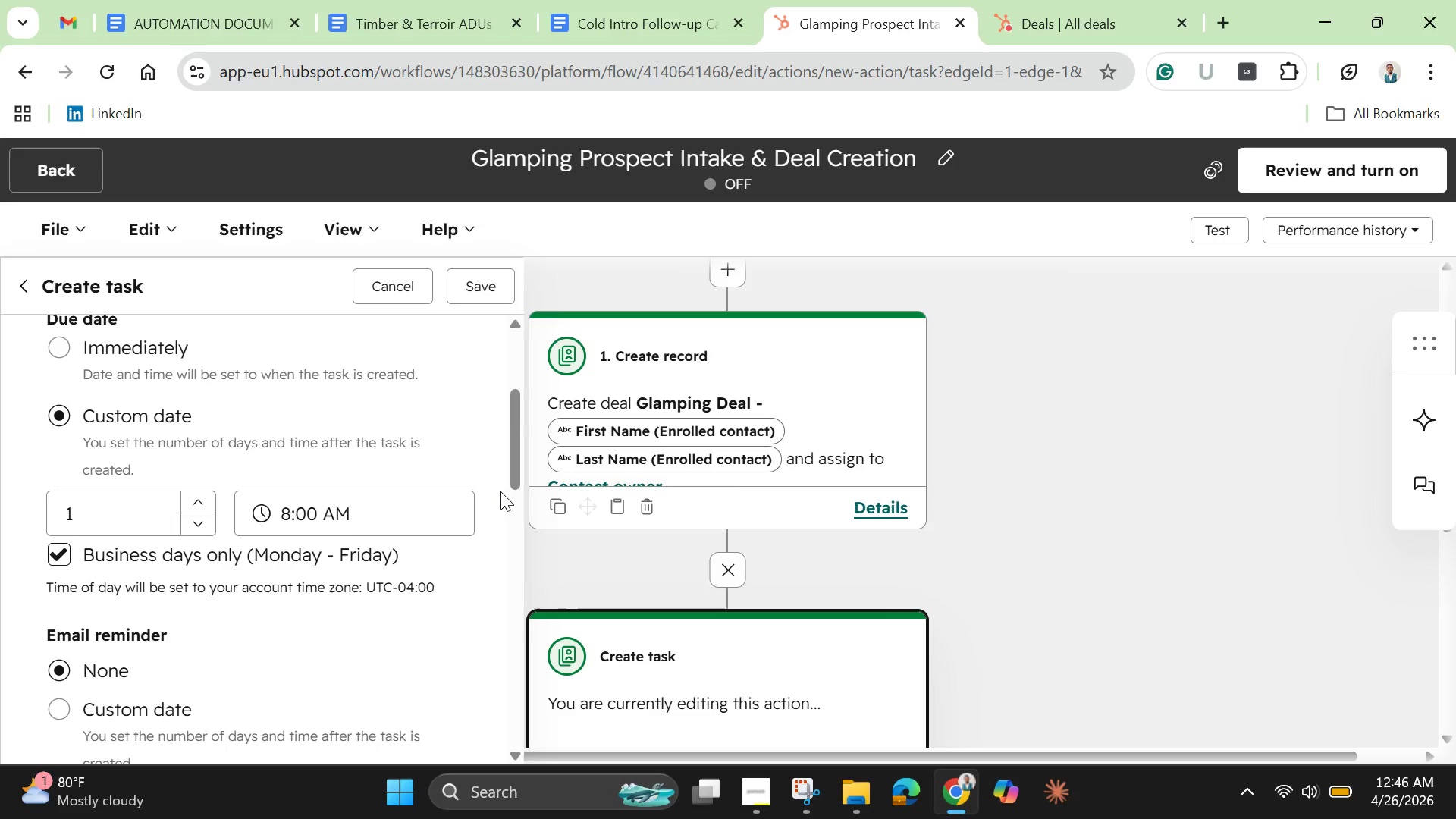 
left_click_drag(start_coordinate=[507, 478], to_coordinate=[500, 431])
 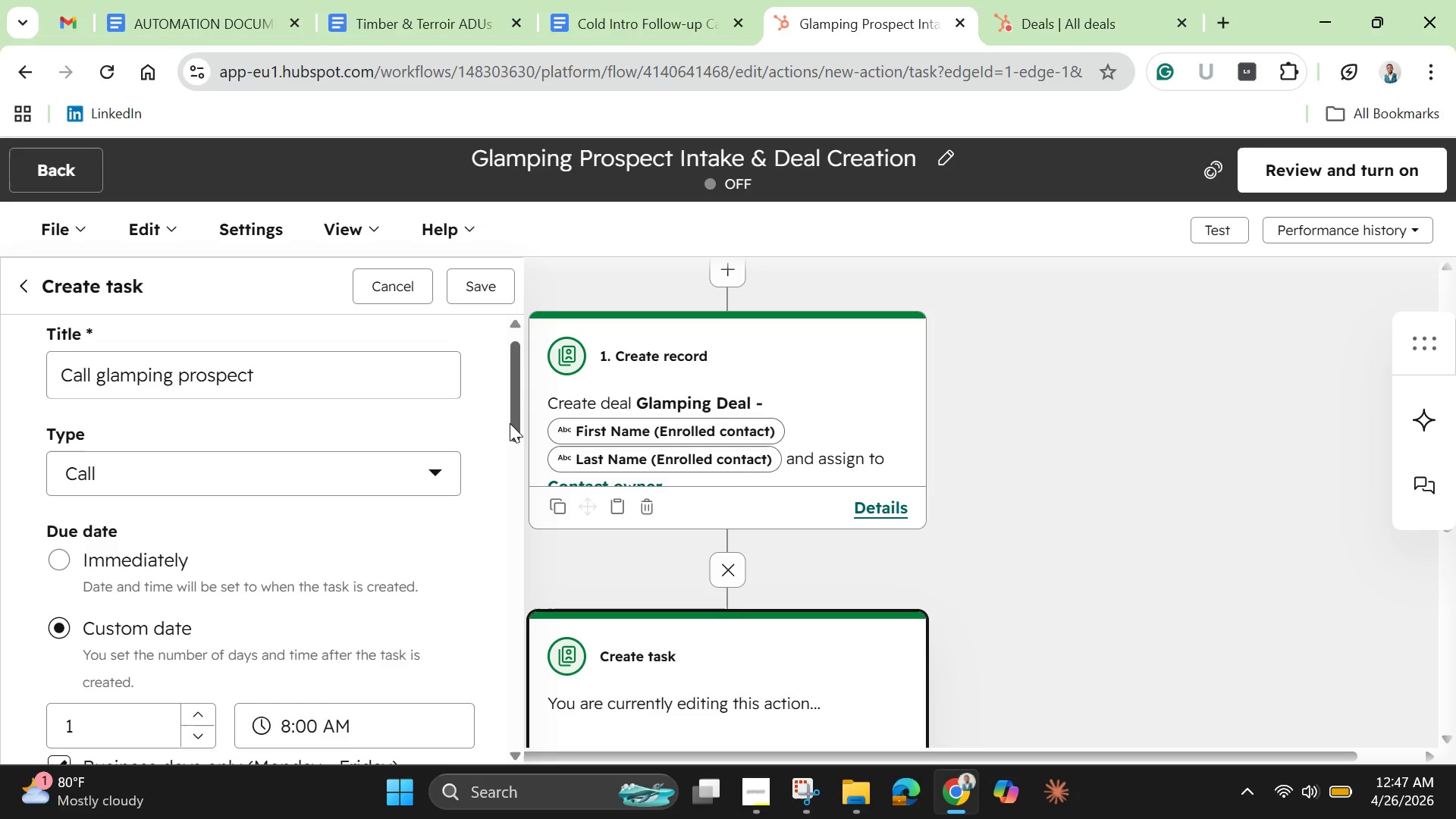 
left_click_drag(start_coordinate=[510, 423], to_coordinate=[510, 427])
 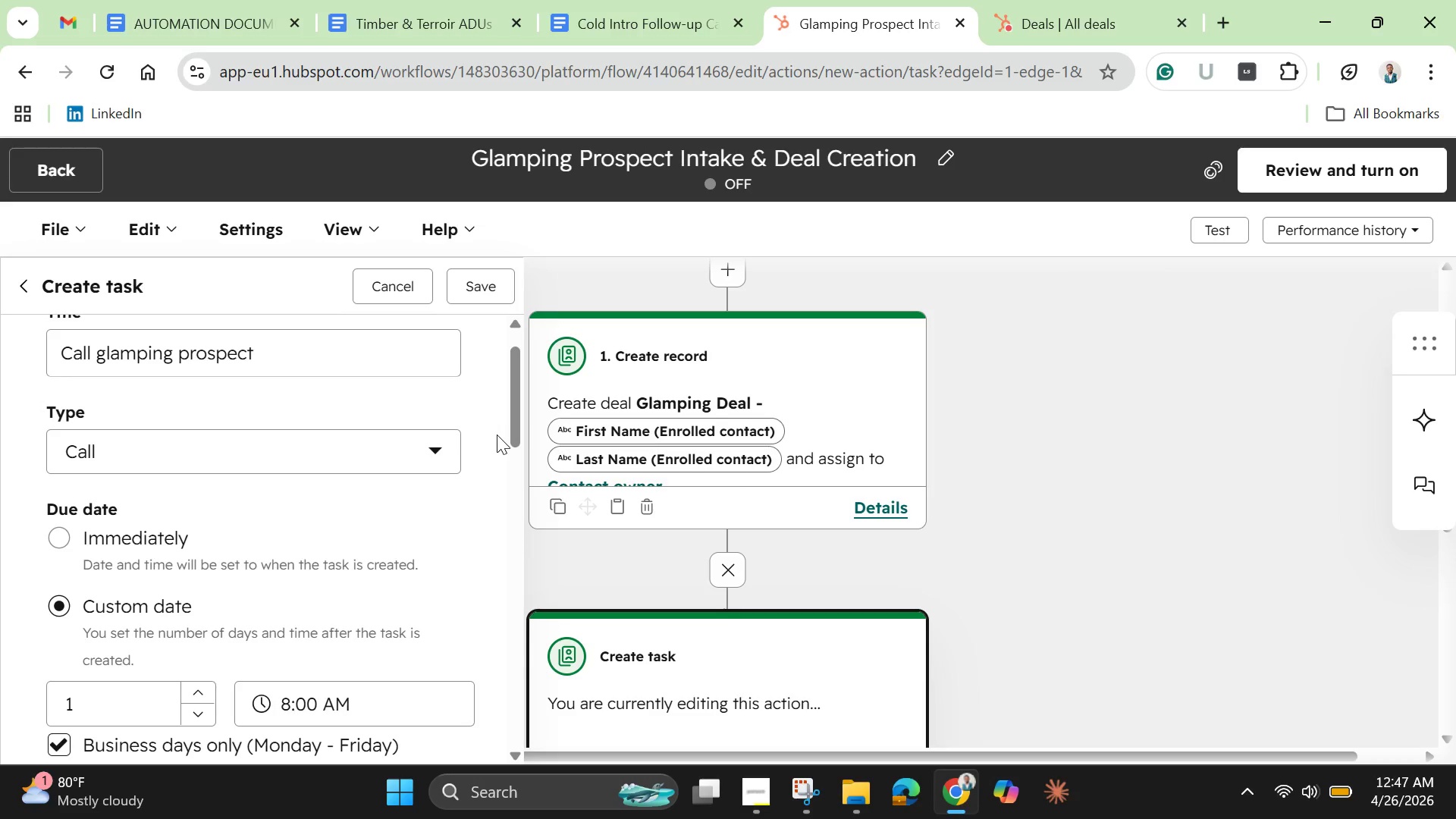 
left_click_drag(start_coordinate=[497, 435], to_coordinate=[498, 460])
 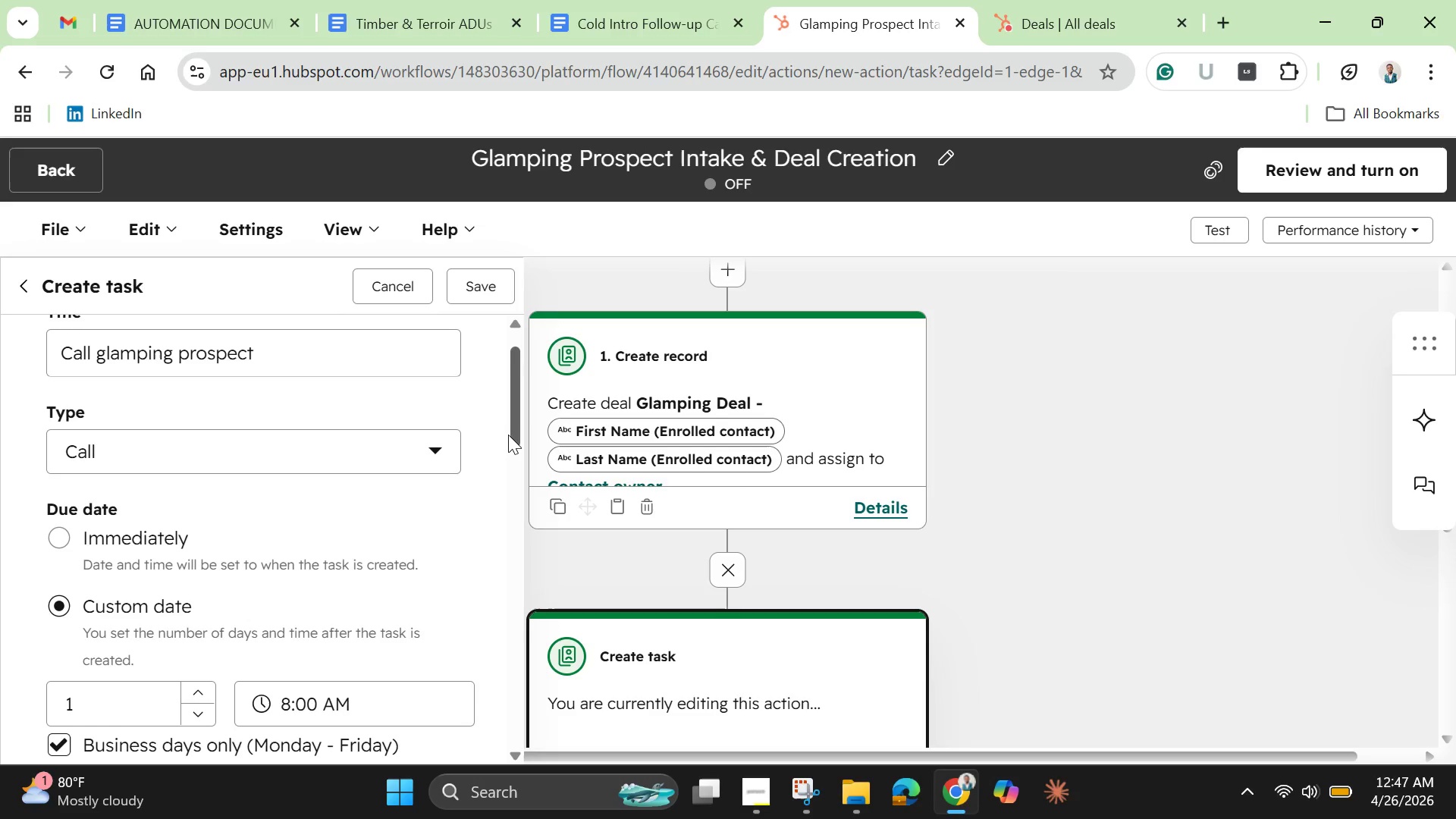 
left_click_drag(start_coordinate=[508, 435], to_coordinate=[482, 566])
 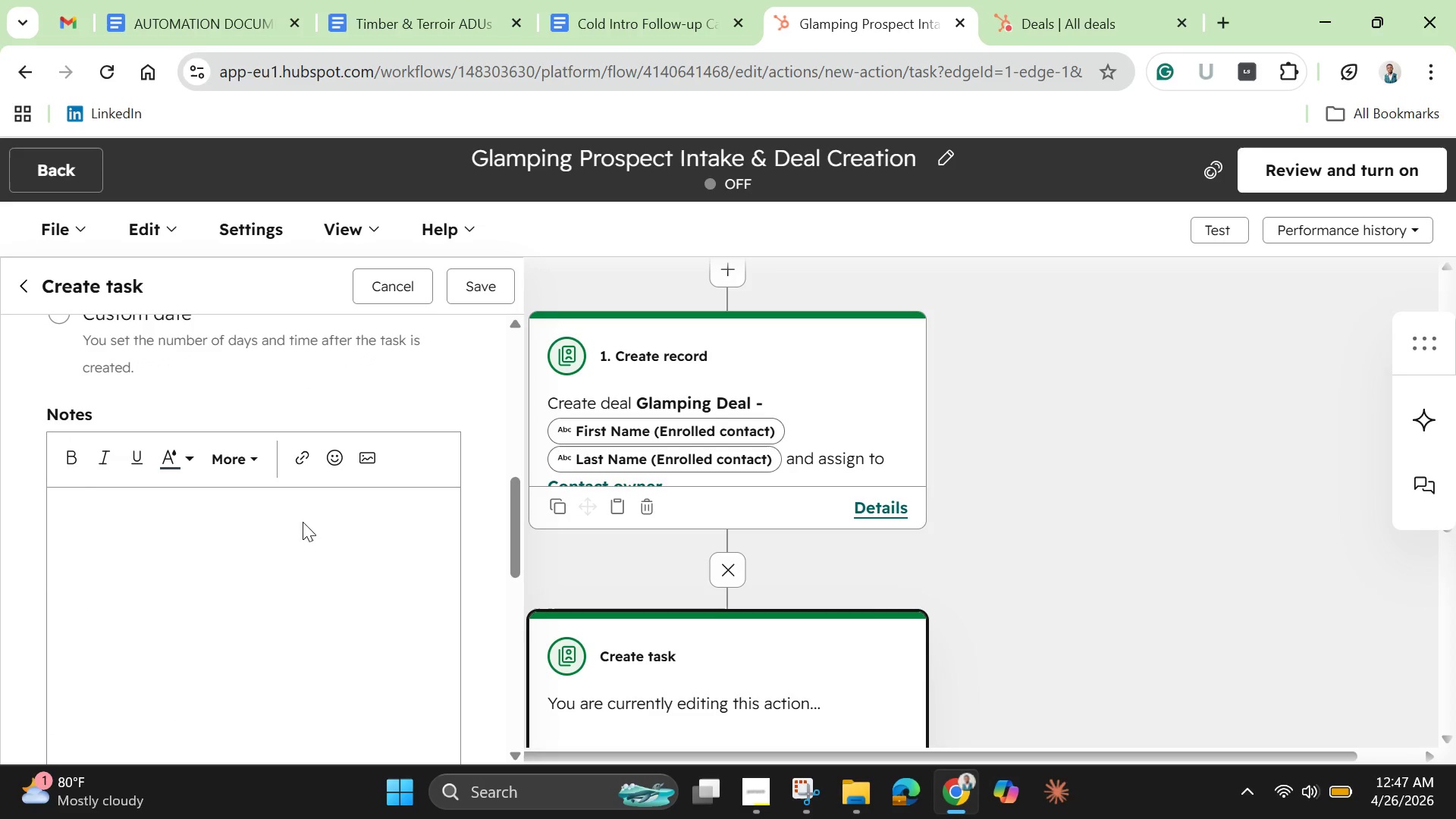 
left_click([303, 511])
 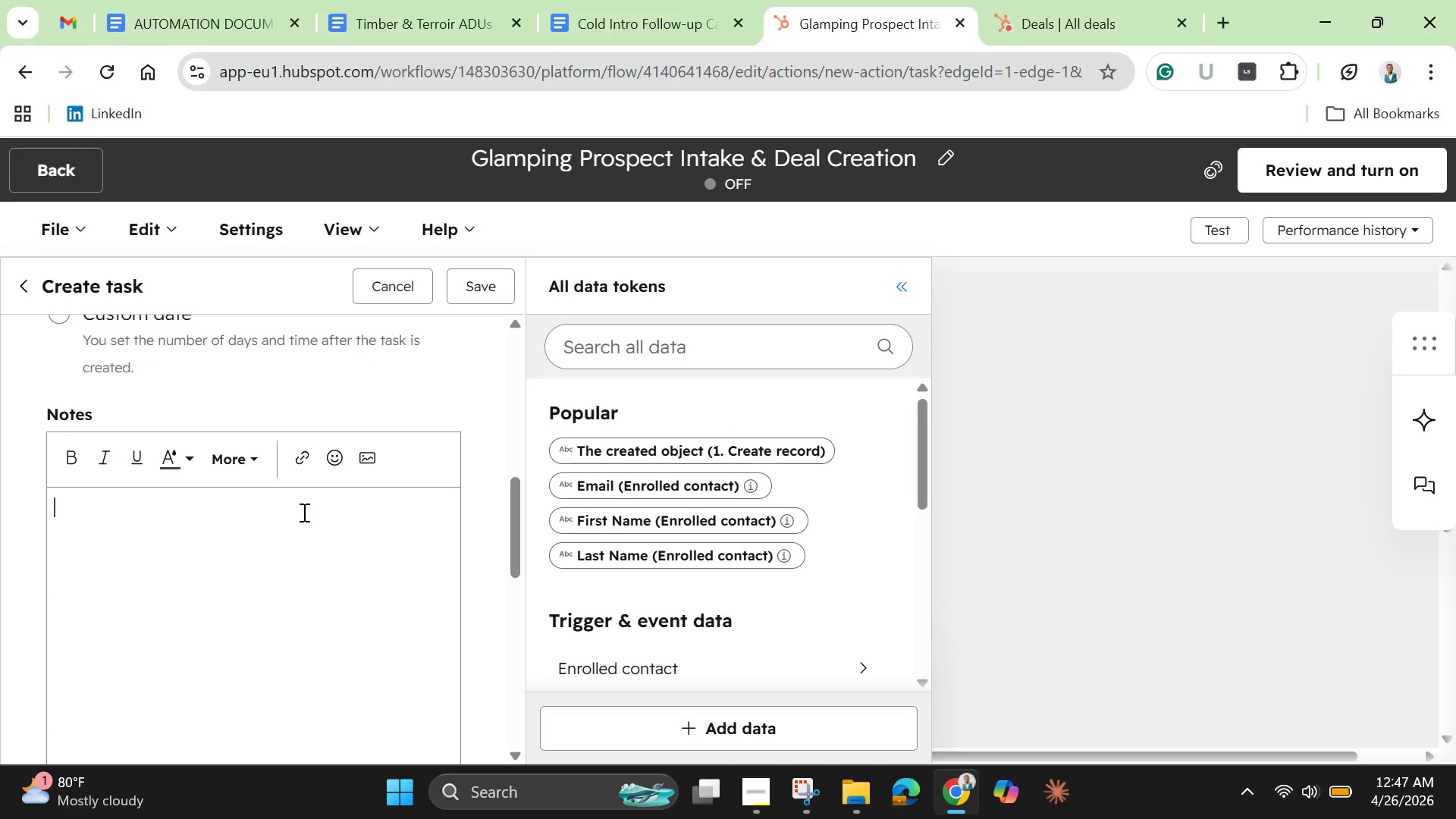 
type(Call )
 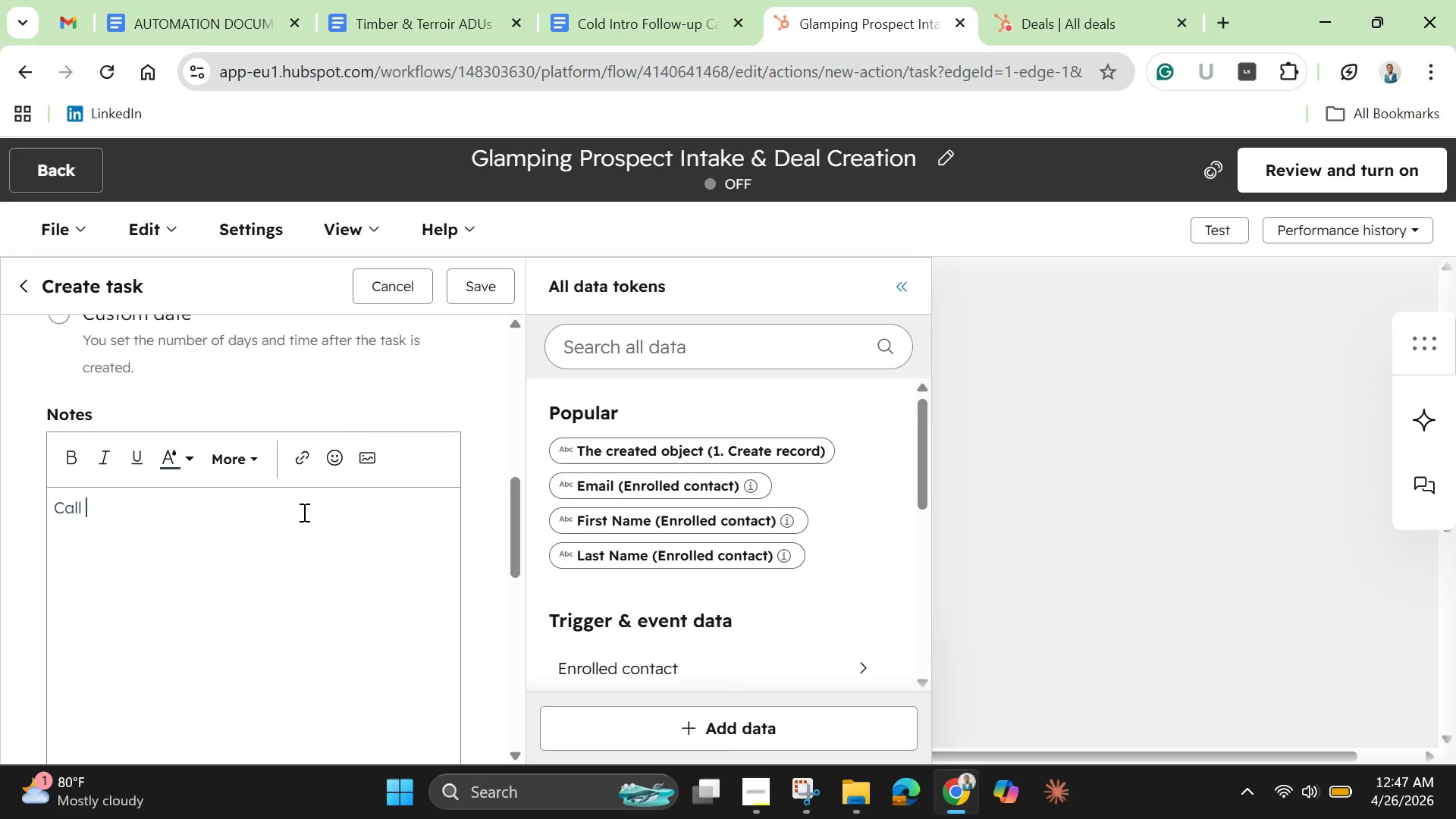 
type(thisb )
key(Backspace)
type(prospect )
 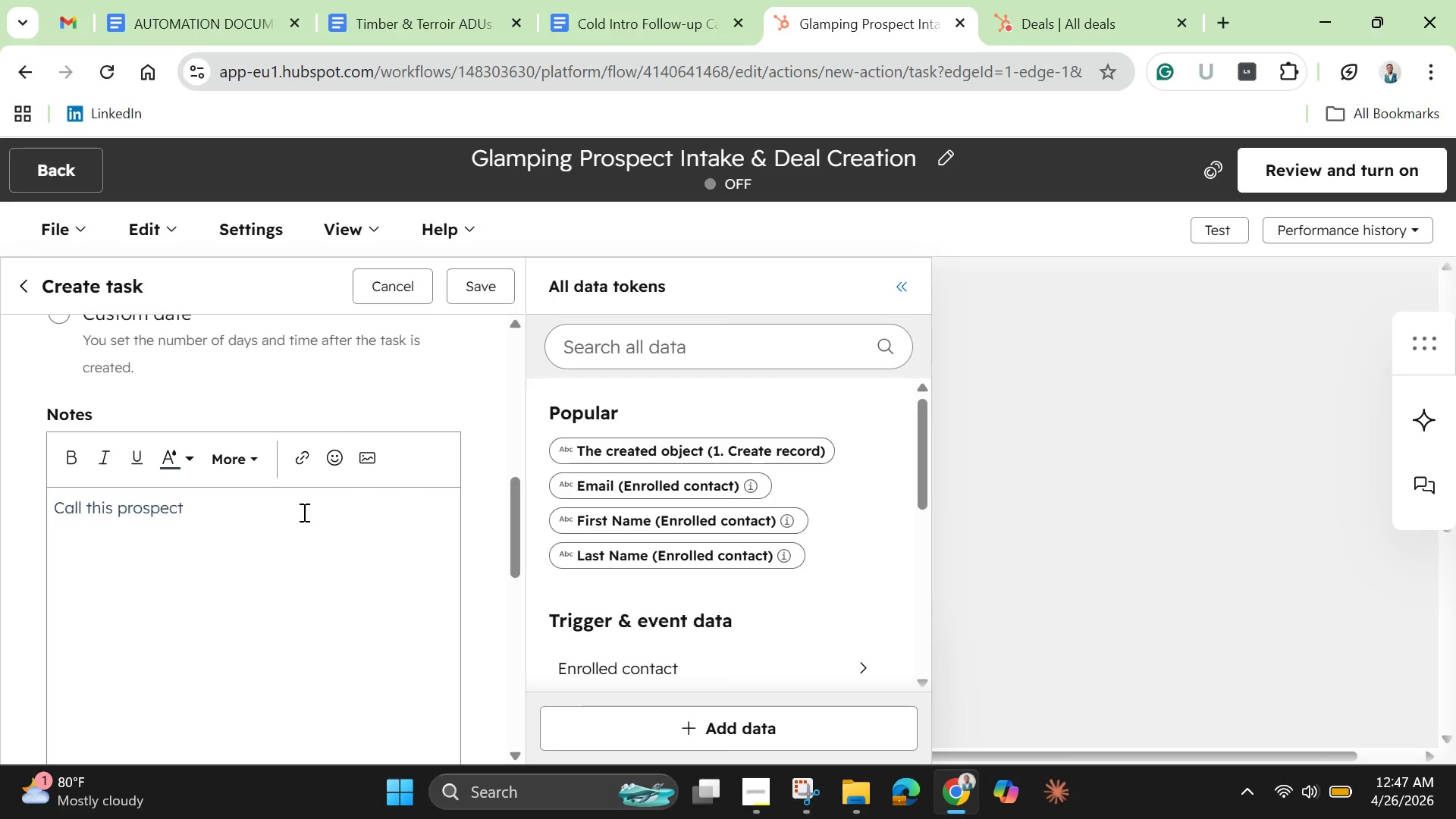 
wait(7.84)
 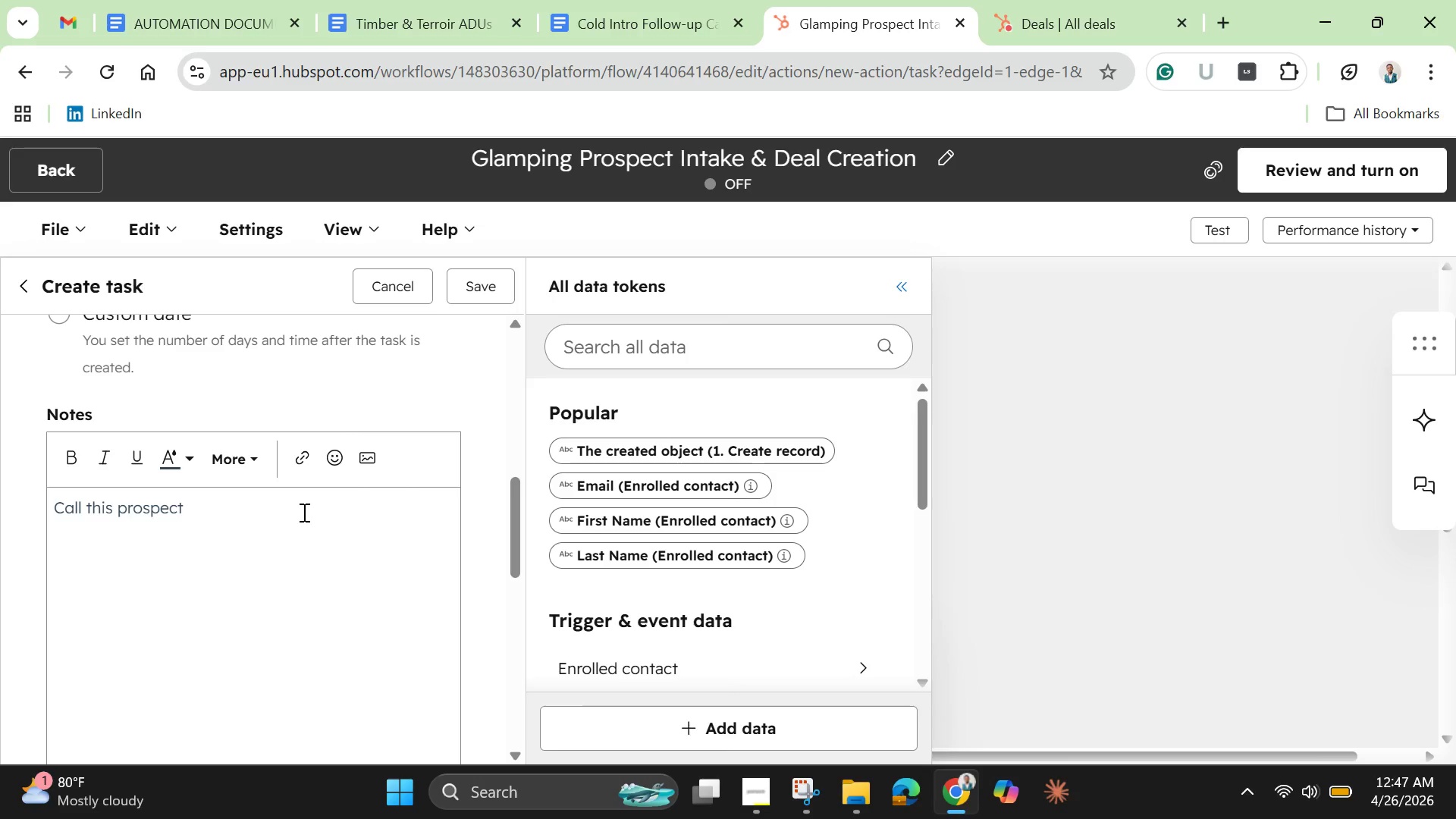 
type(about the C)
key(Backspace)
type(G)
 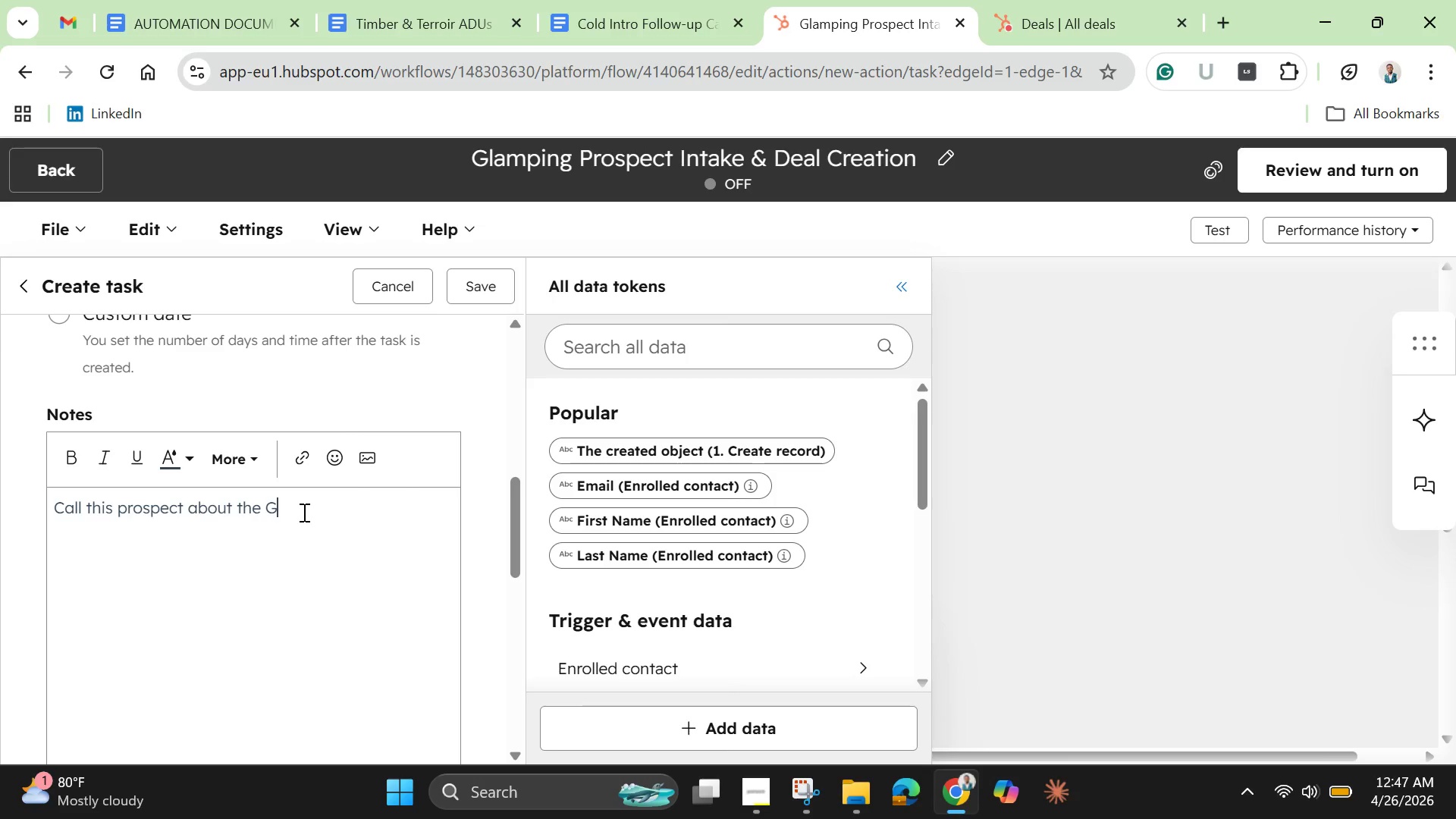 
type(lamping )
 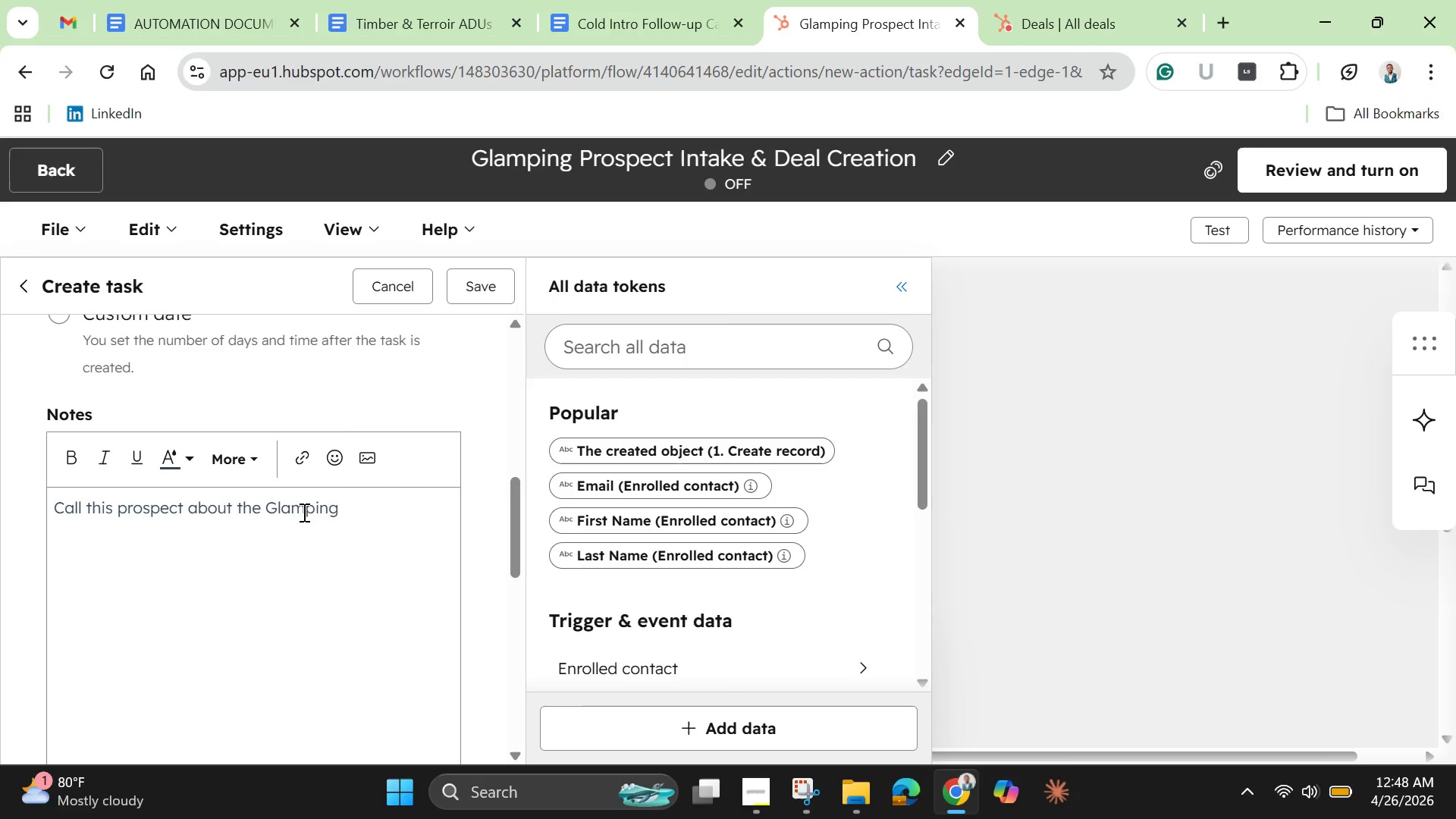 
key(O)
 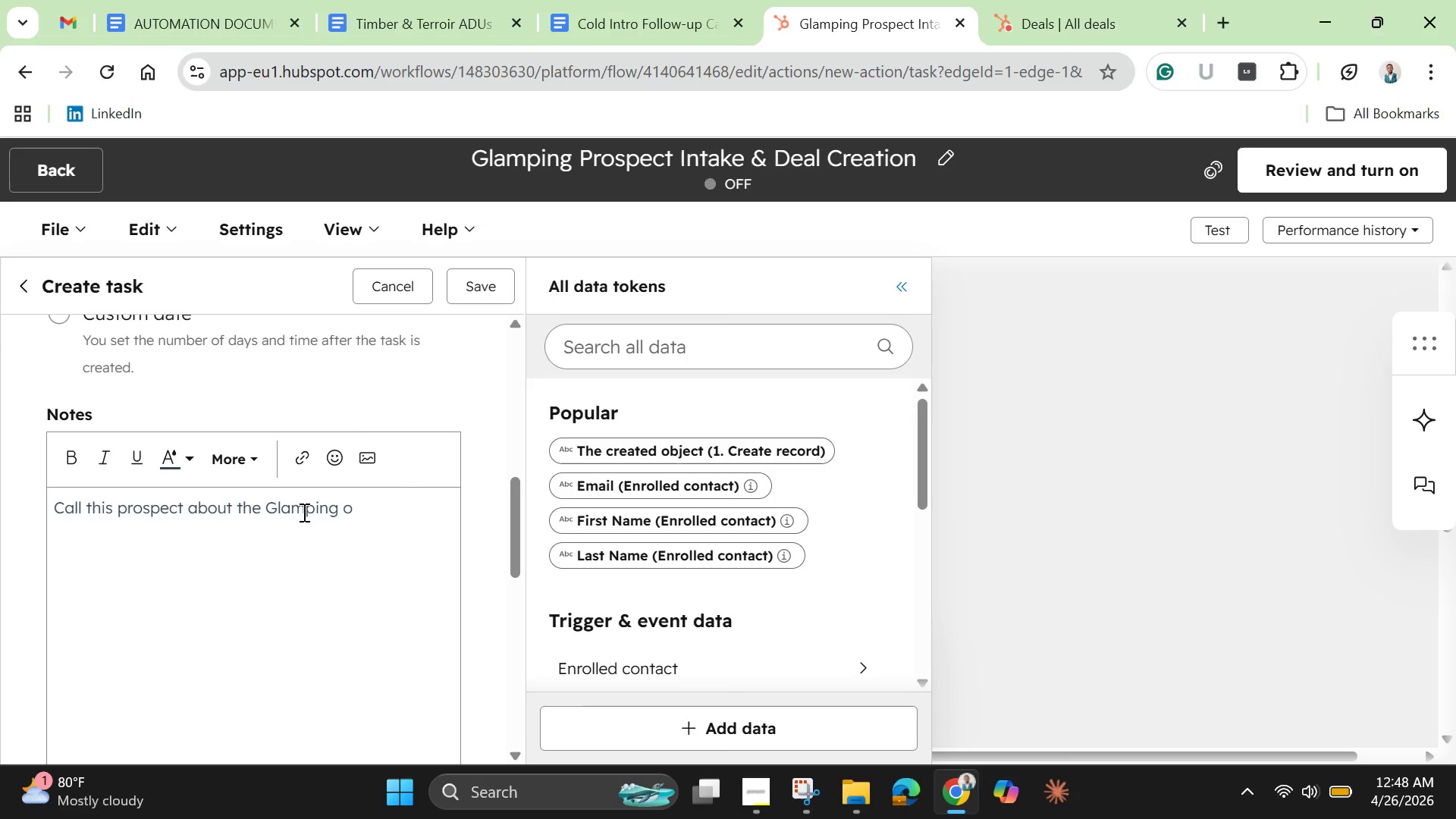 
wait(5.11)
 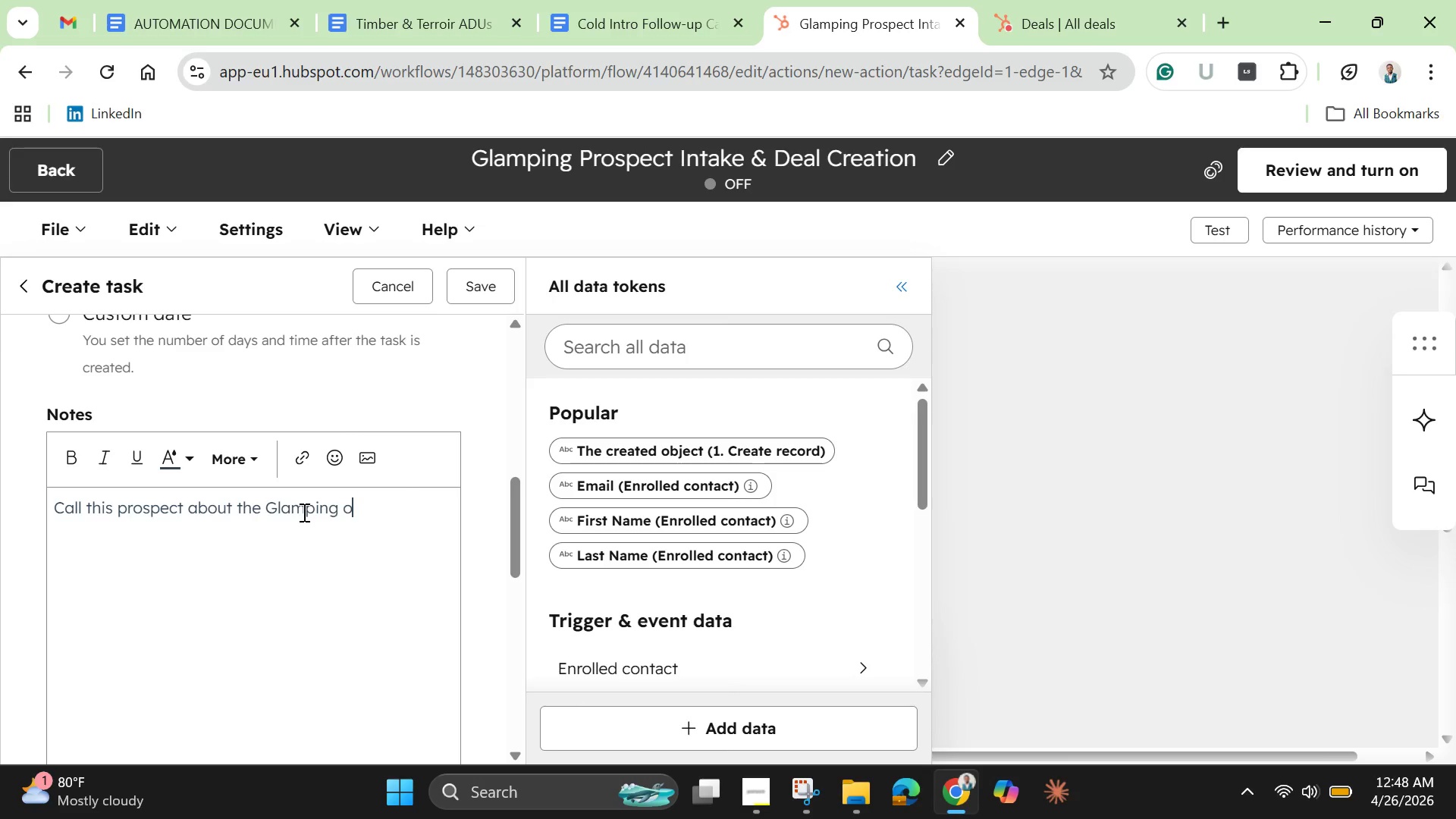 
type(pp)
 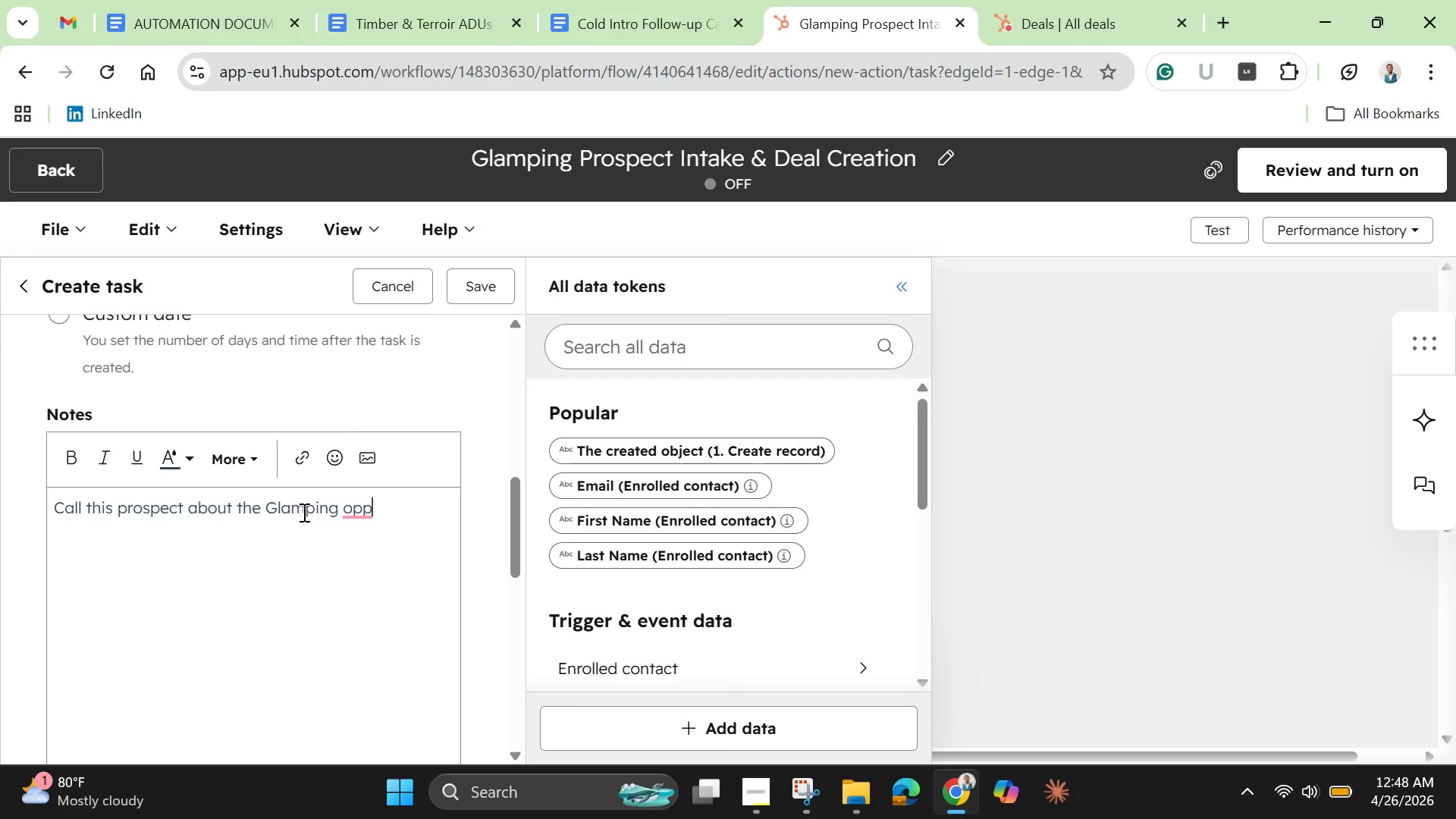 
wait(11.41)
 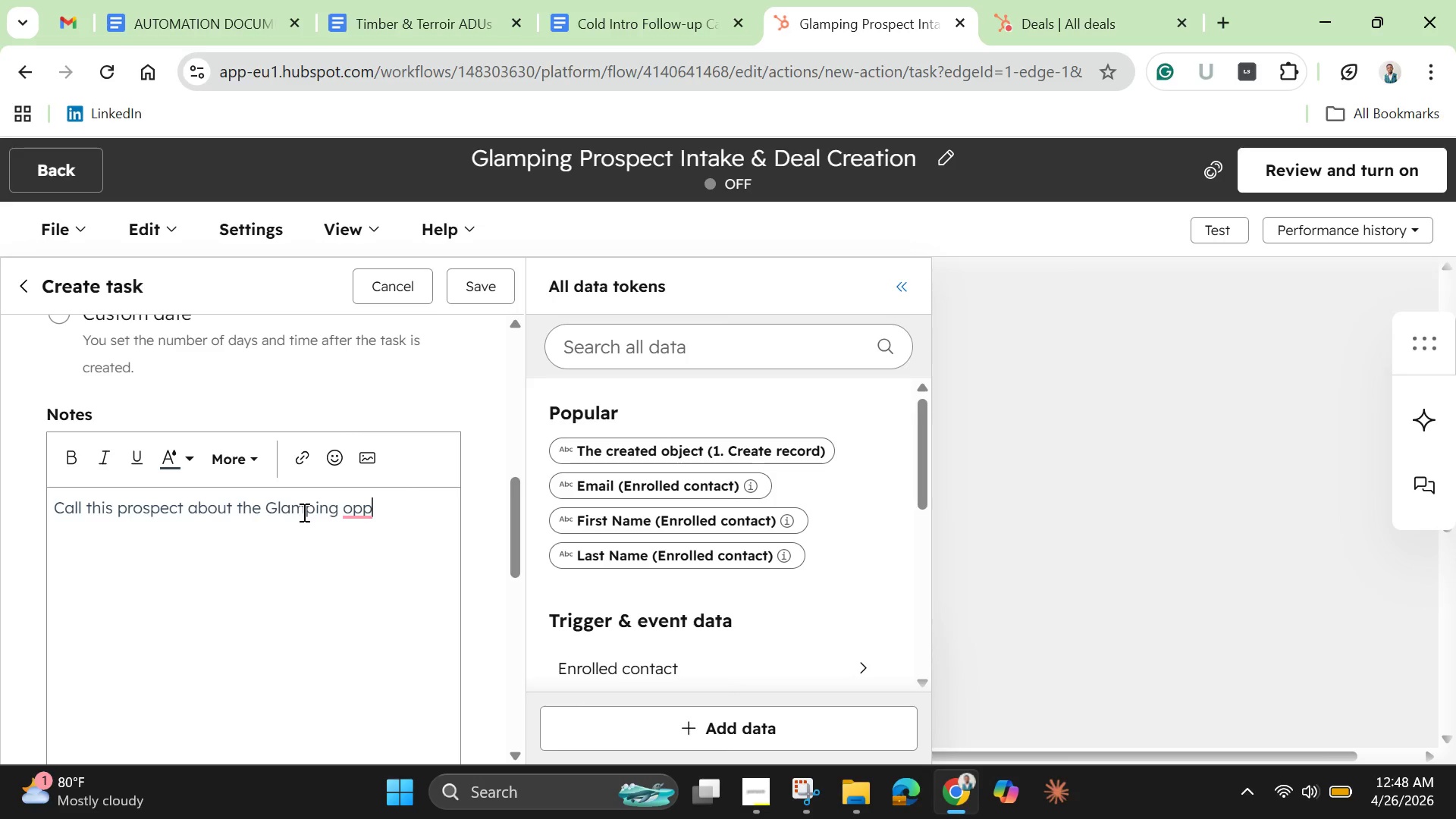 
type(ortunity)
 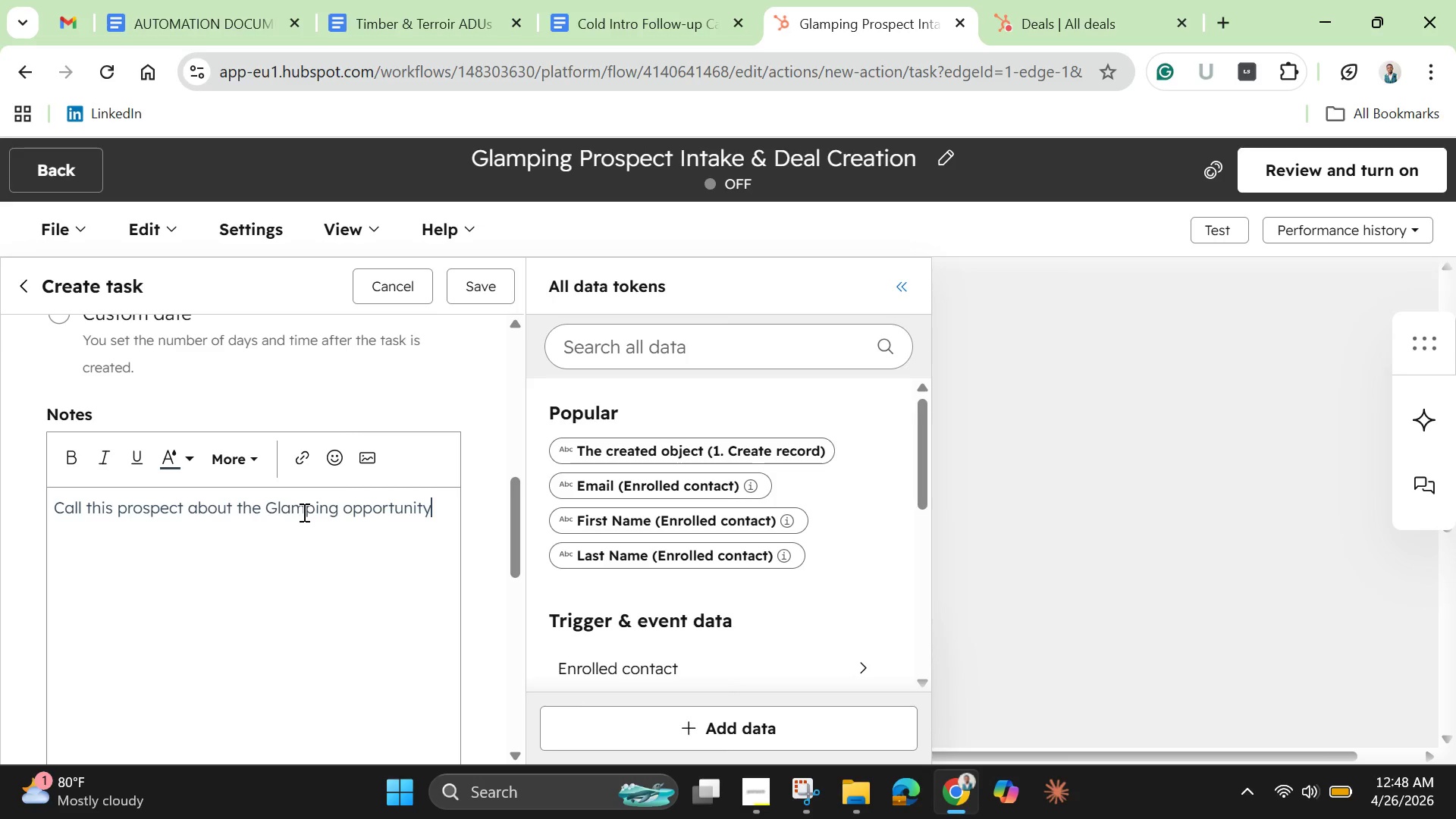 
type(. Reference the sa)
key(Backspace)
key(Backspace)
type(date )
 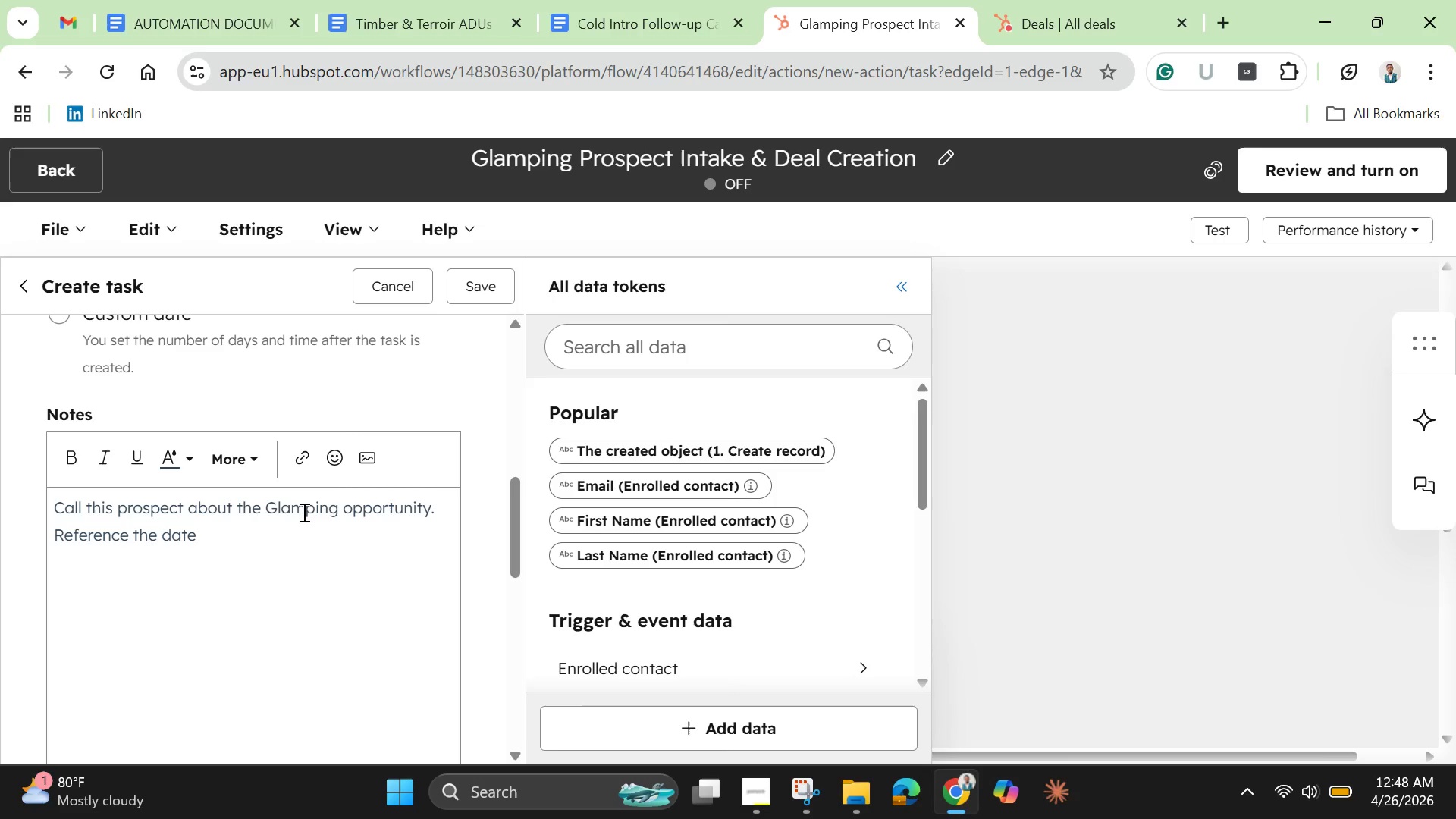 
key(Backspace)
key(Backspace)
key(Backspace)
key(Backspace)
type(eal )
 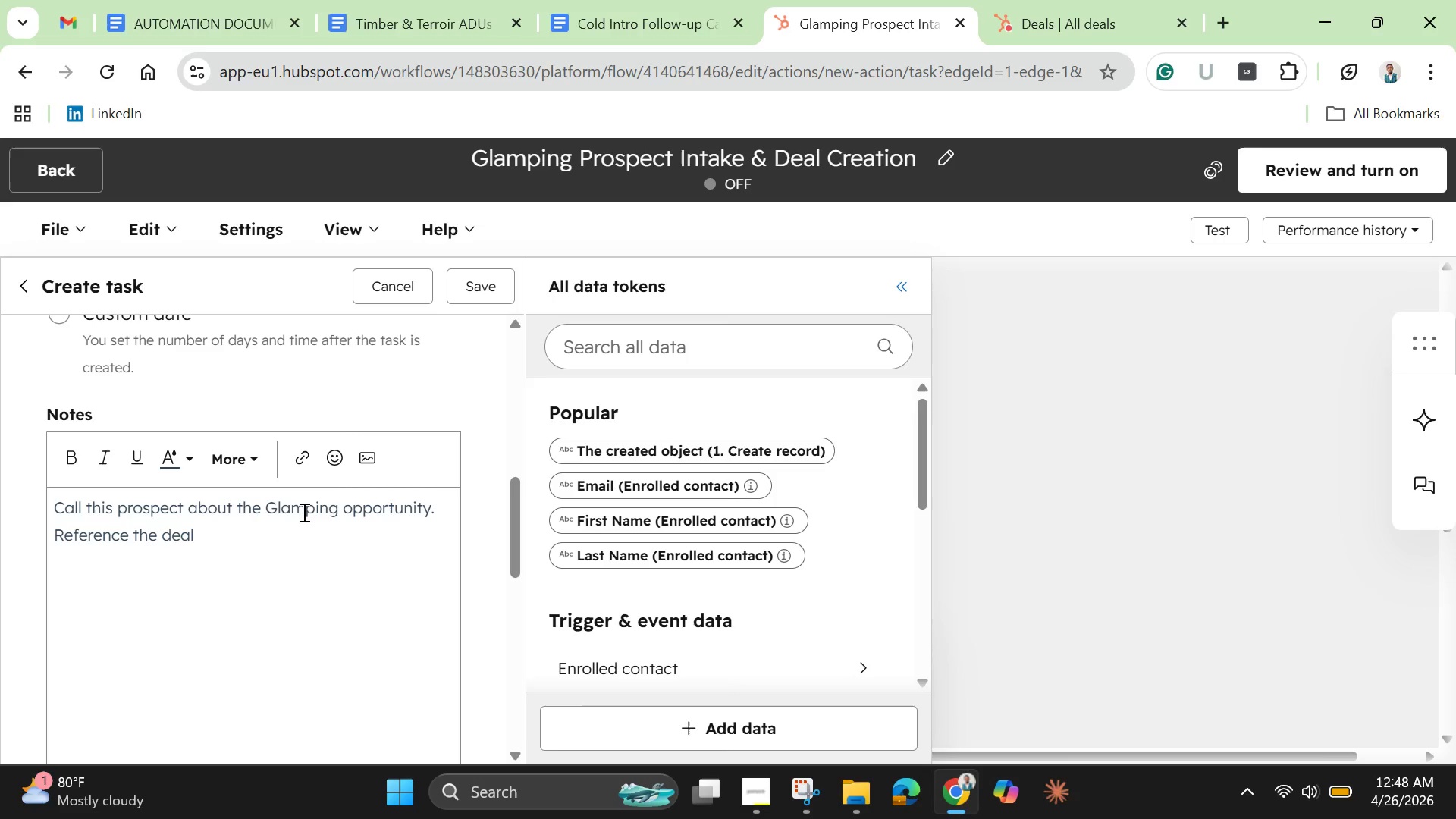 
type(created in the system)
 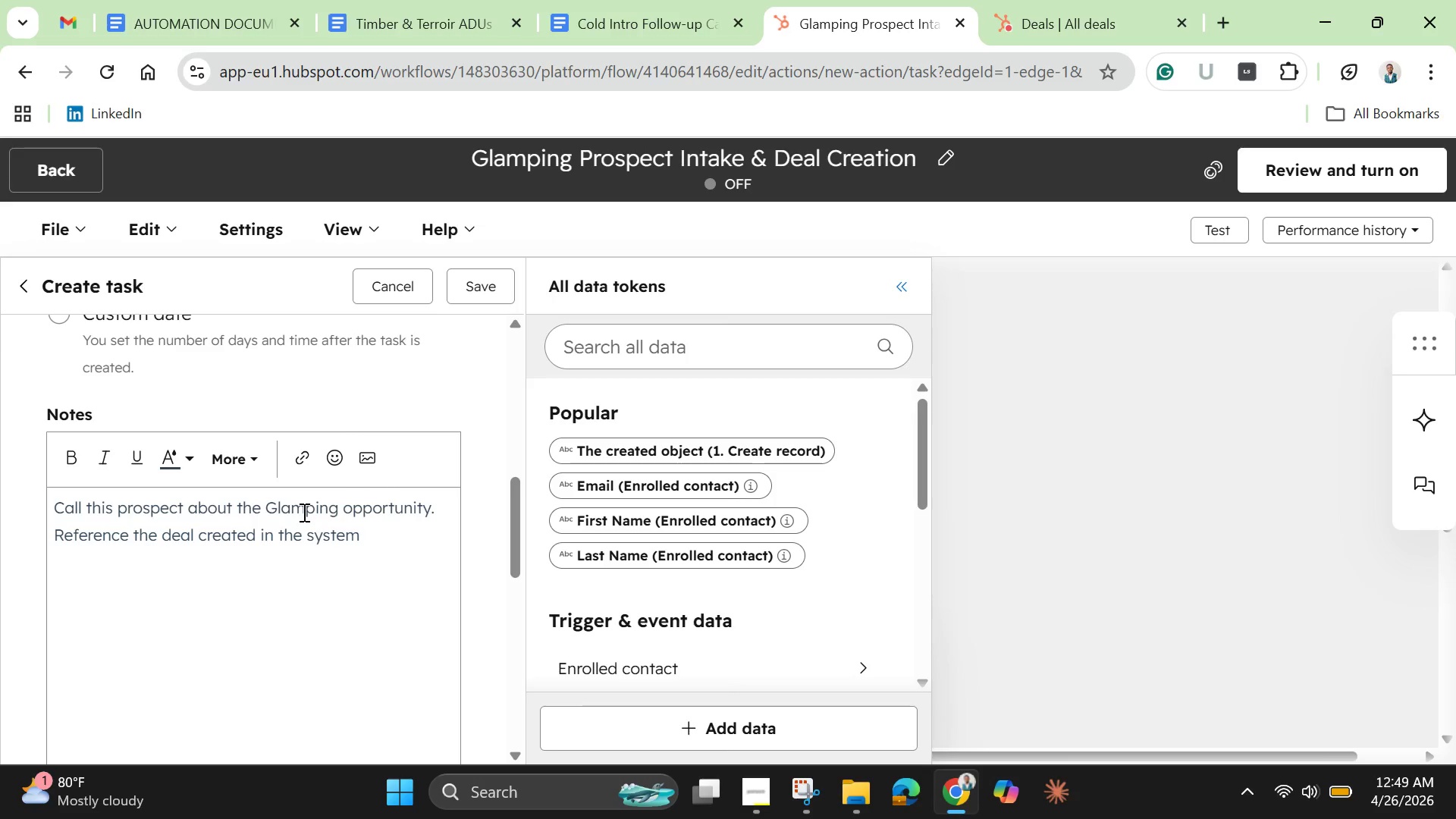 
key(Period)
 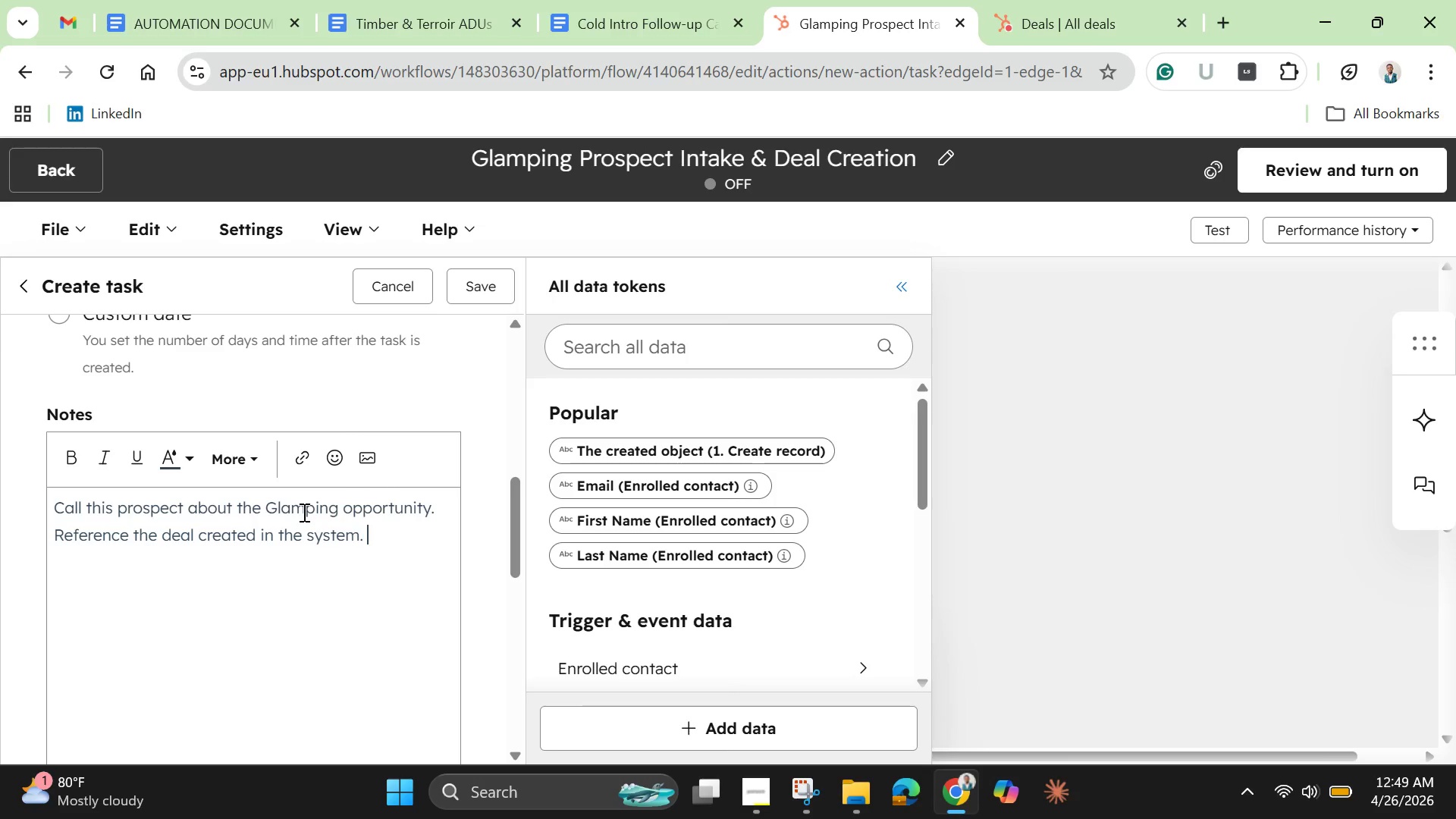 
key(Space)
 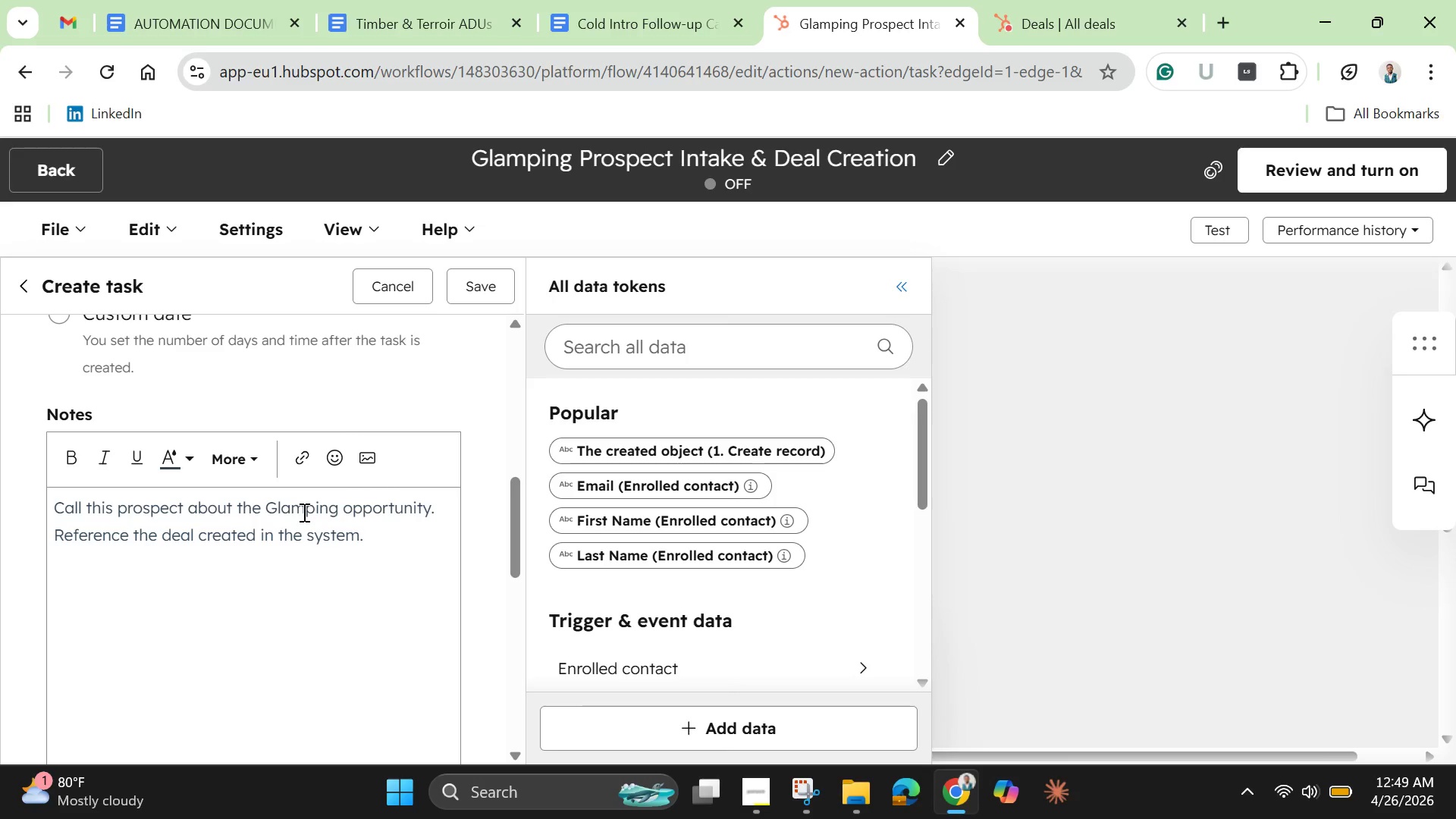 
scroll: coordinate [321, 542], scroll_direction: up, amount: 1.0
 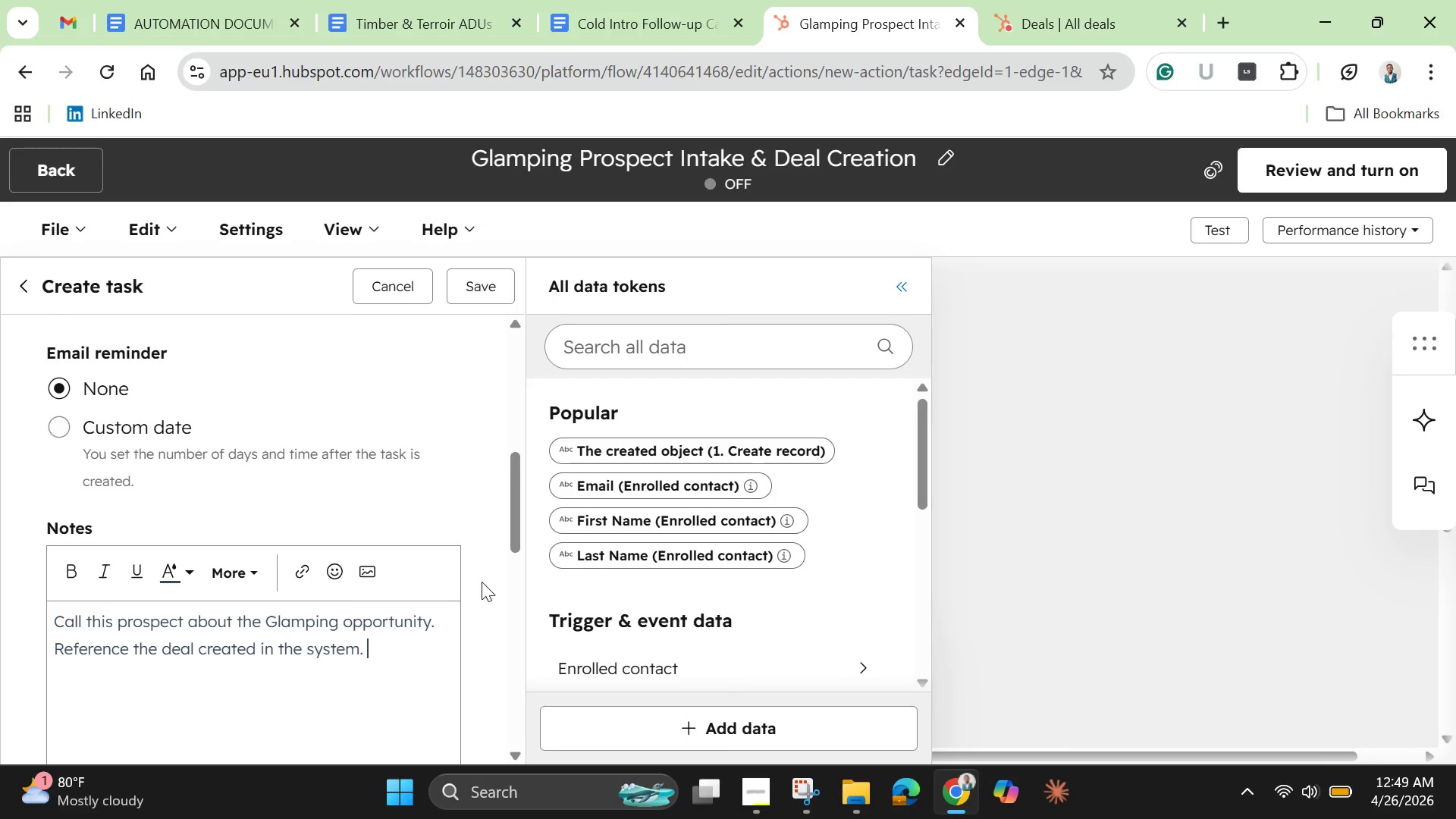 
left_click([485, 613])
 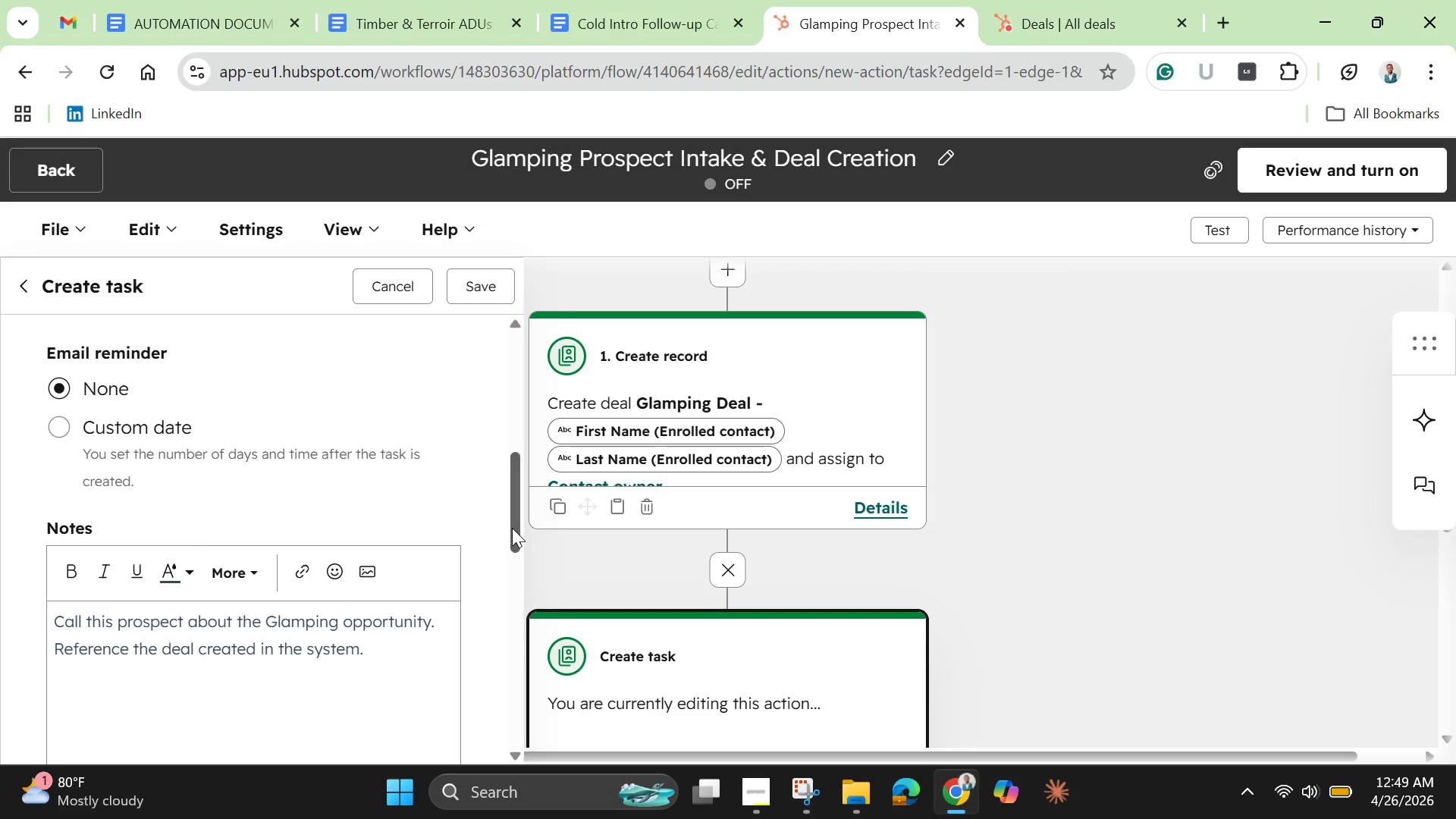 
left_click_drag(start_coordinate=[513, 528], to_coordinate=[491, 707])
 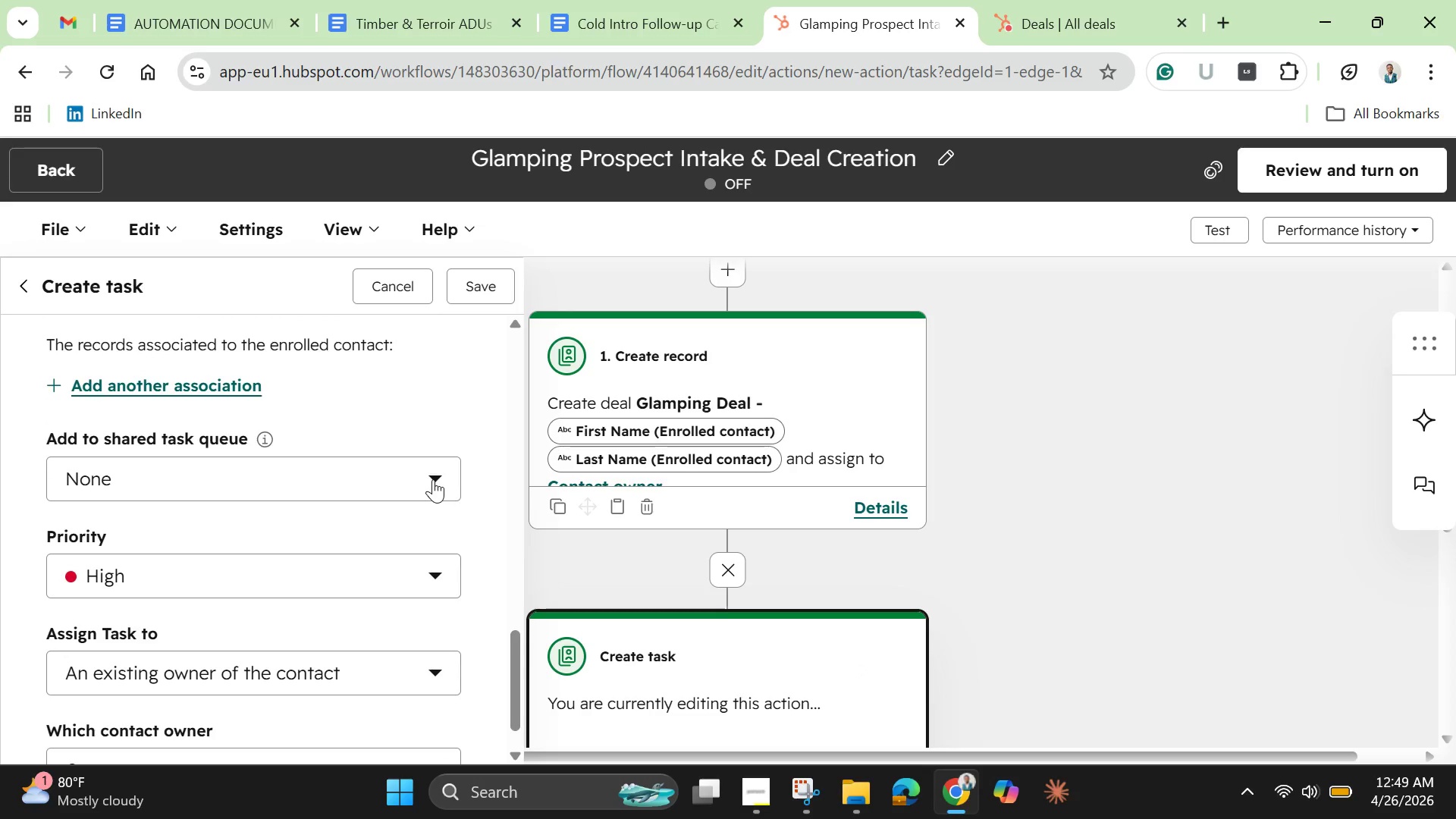 
left_click([433, 479])
 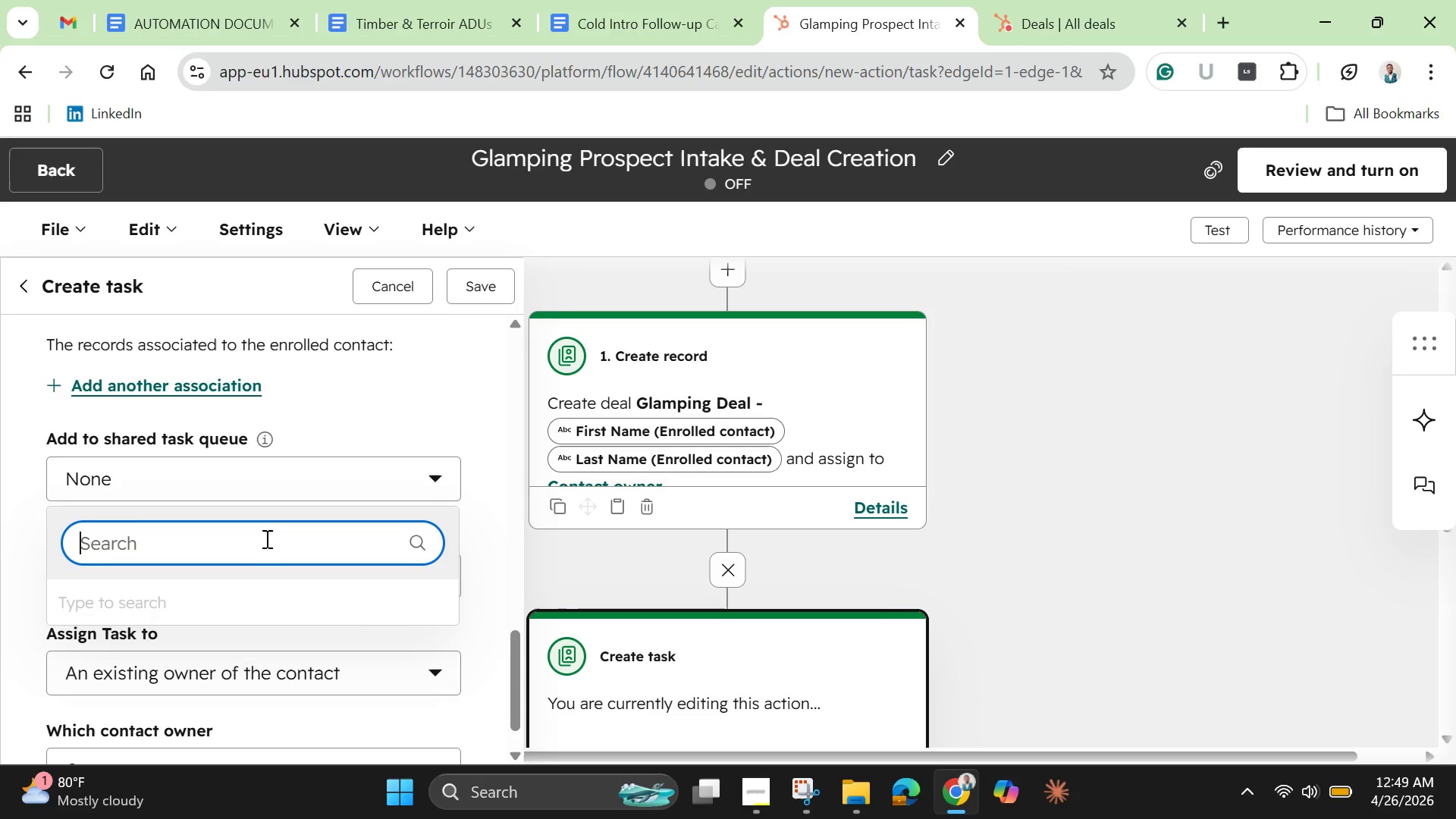 
wait(6.34)
 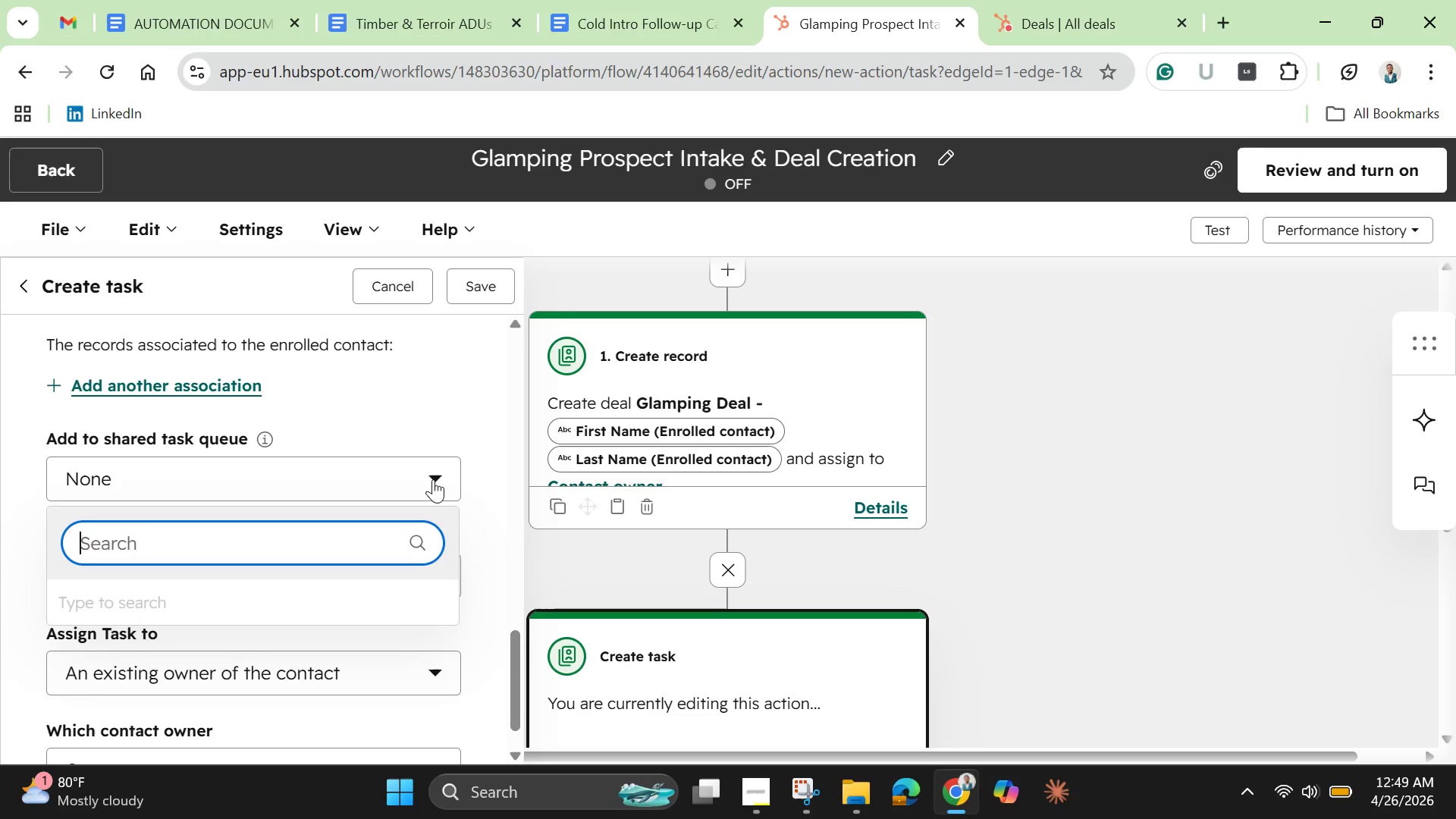 
type(gl)
key(Backspace)
key(Backspace)
key(Backspace)
 